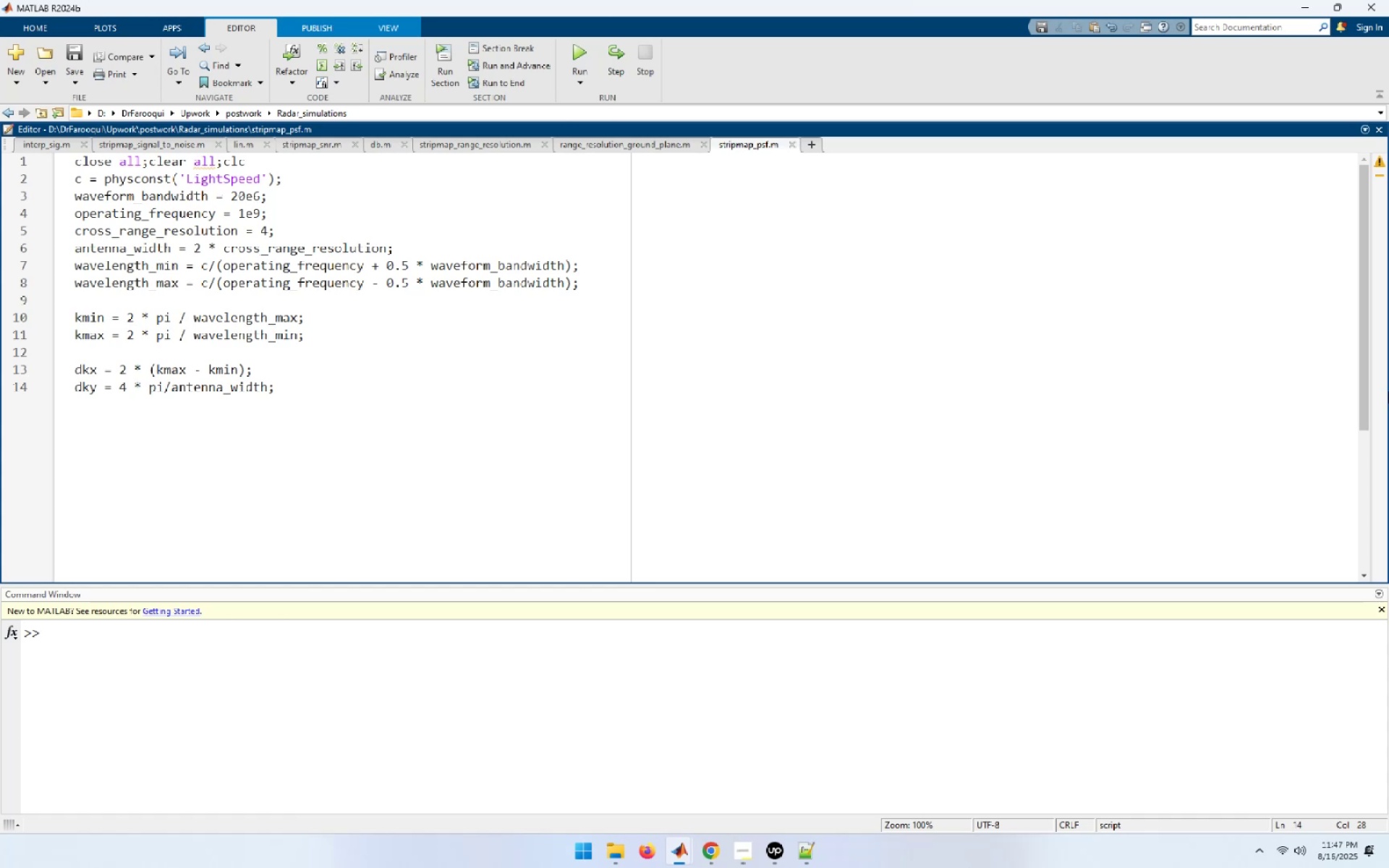 
wait(9.65)
 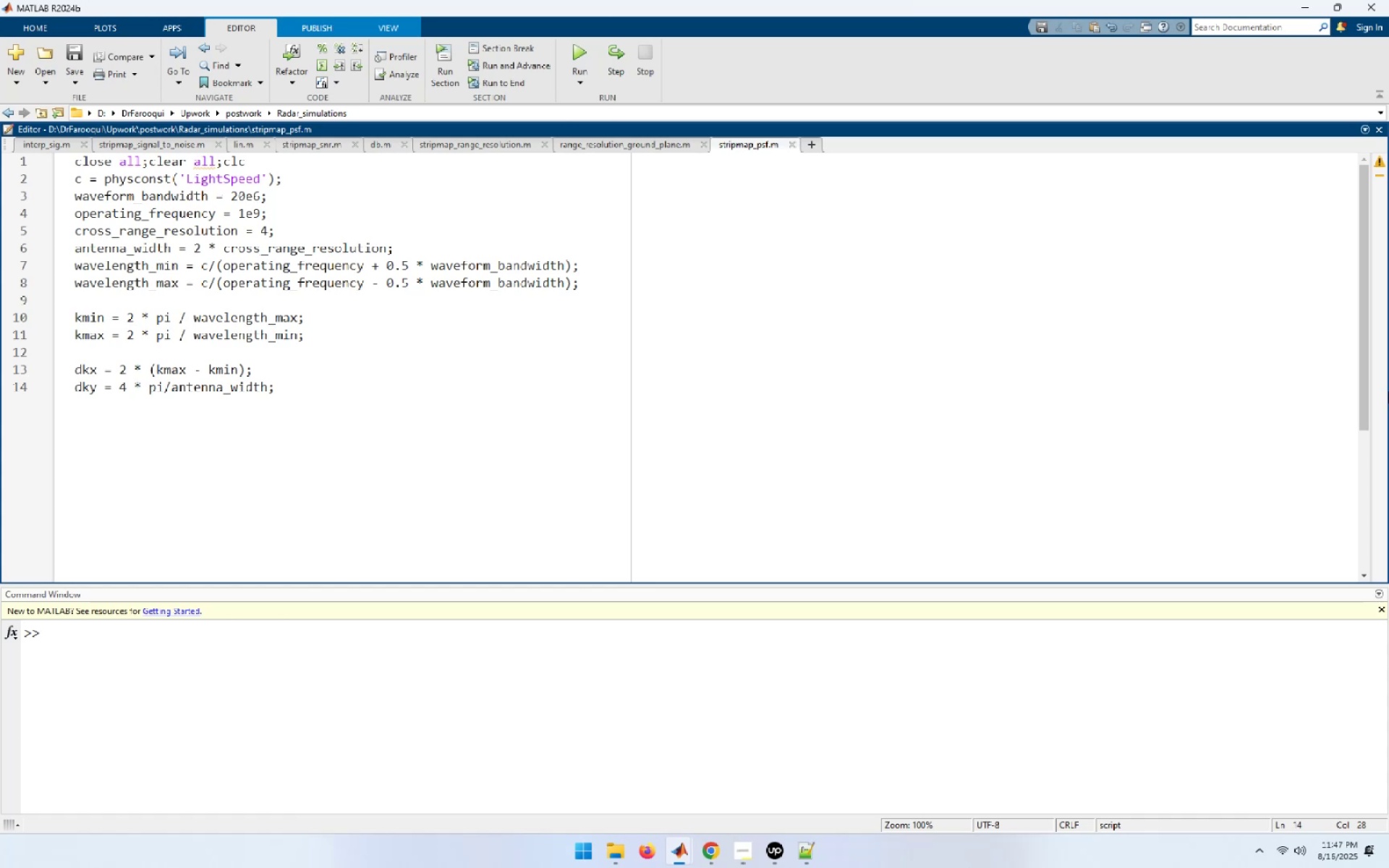 
key(Enter)
 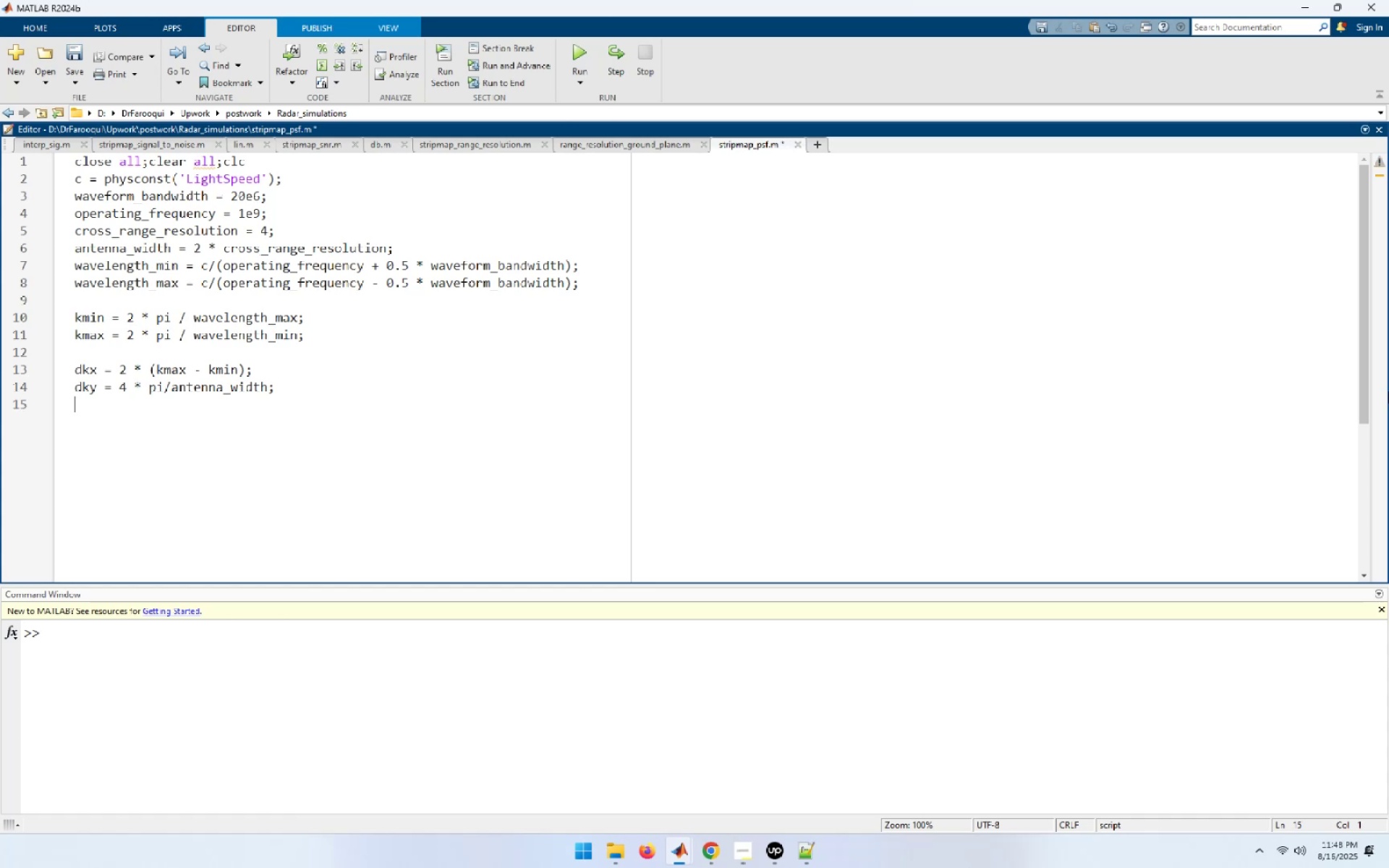 
key(Enter)
 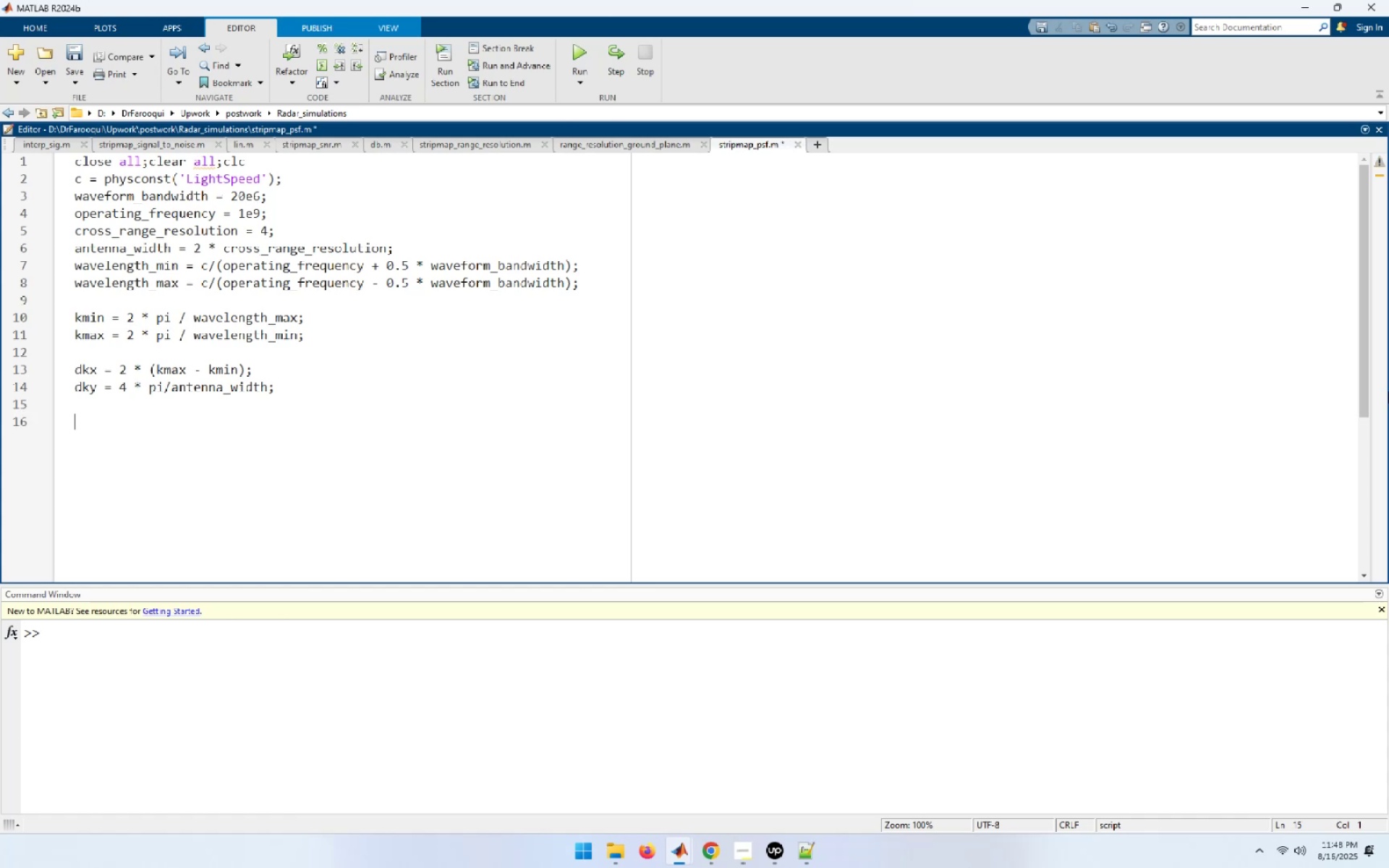 
type(x_target)
 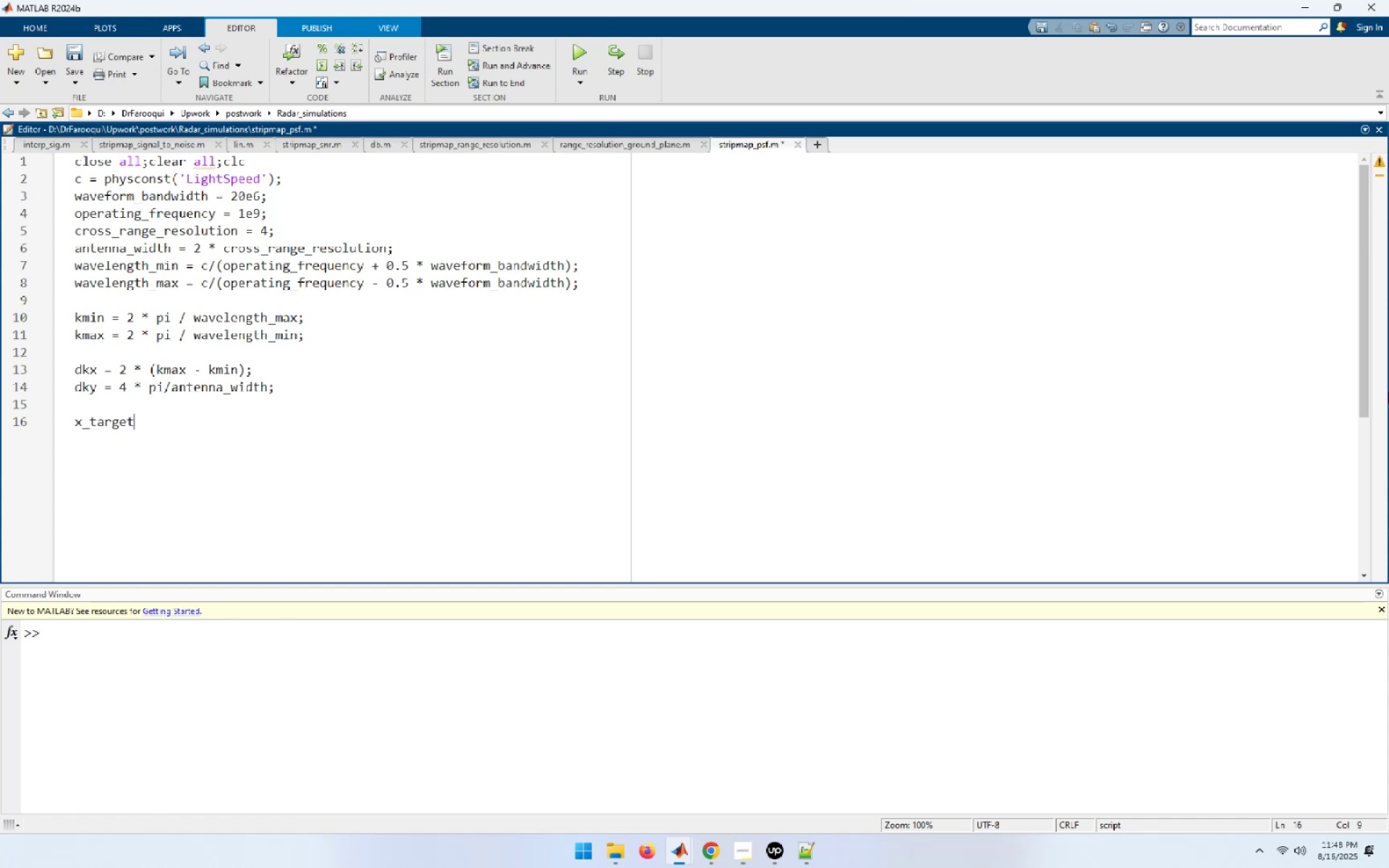 
wait(8.05)
 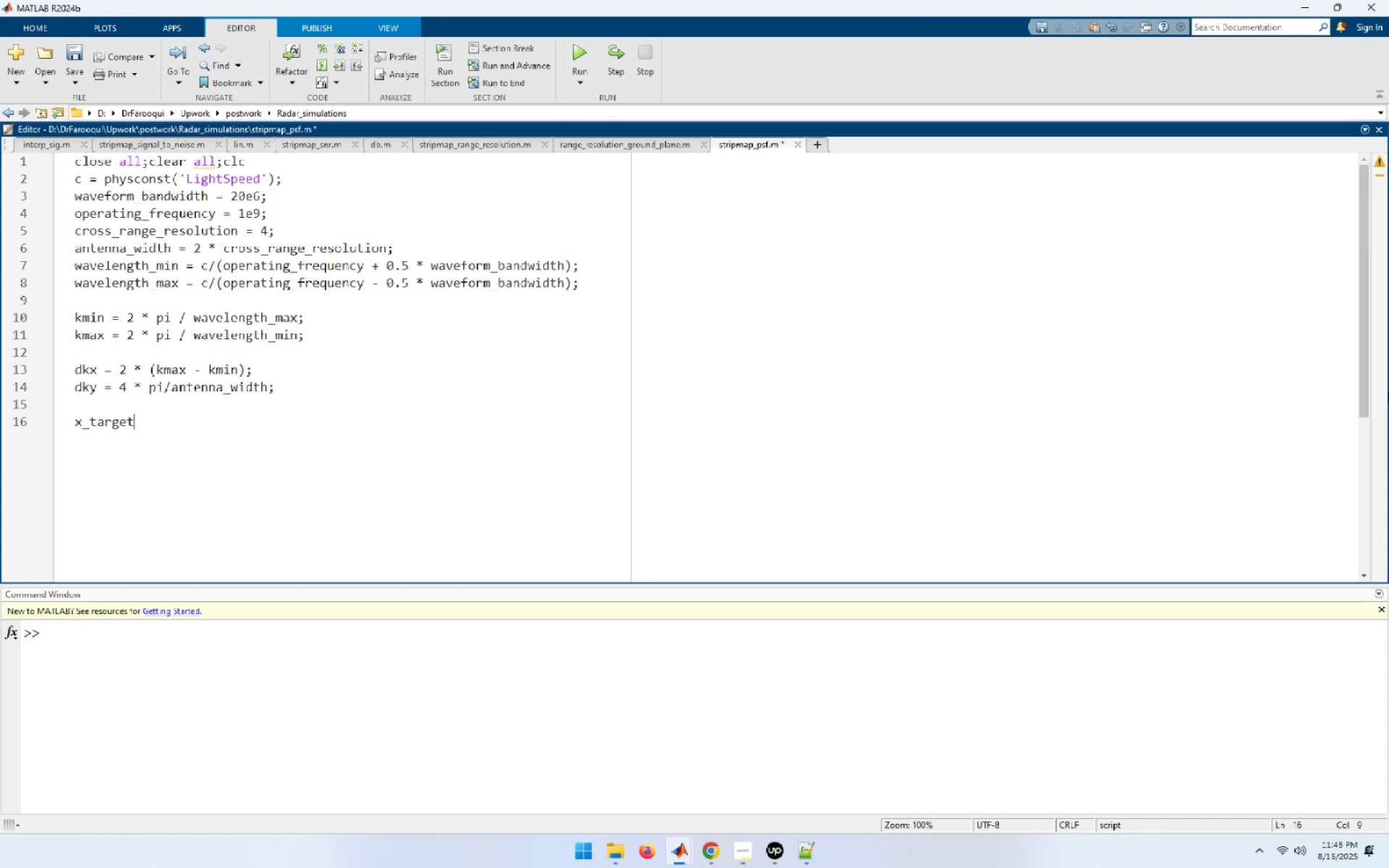 
key(Space)
 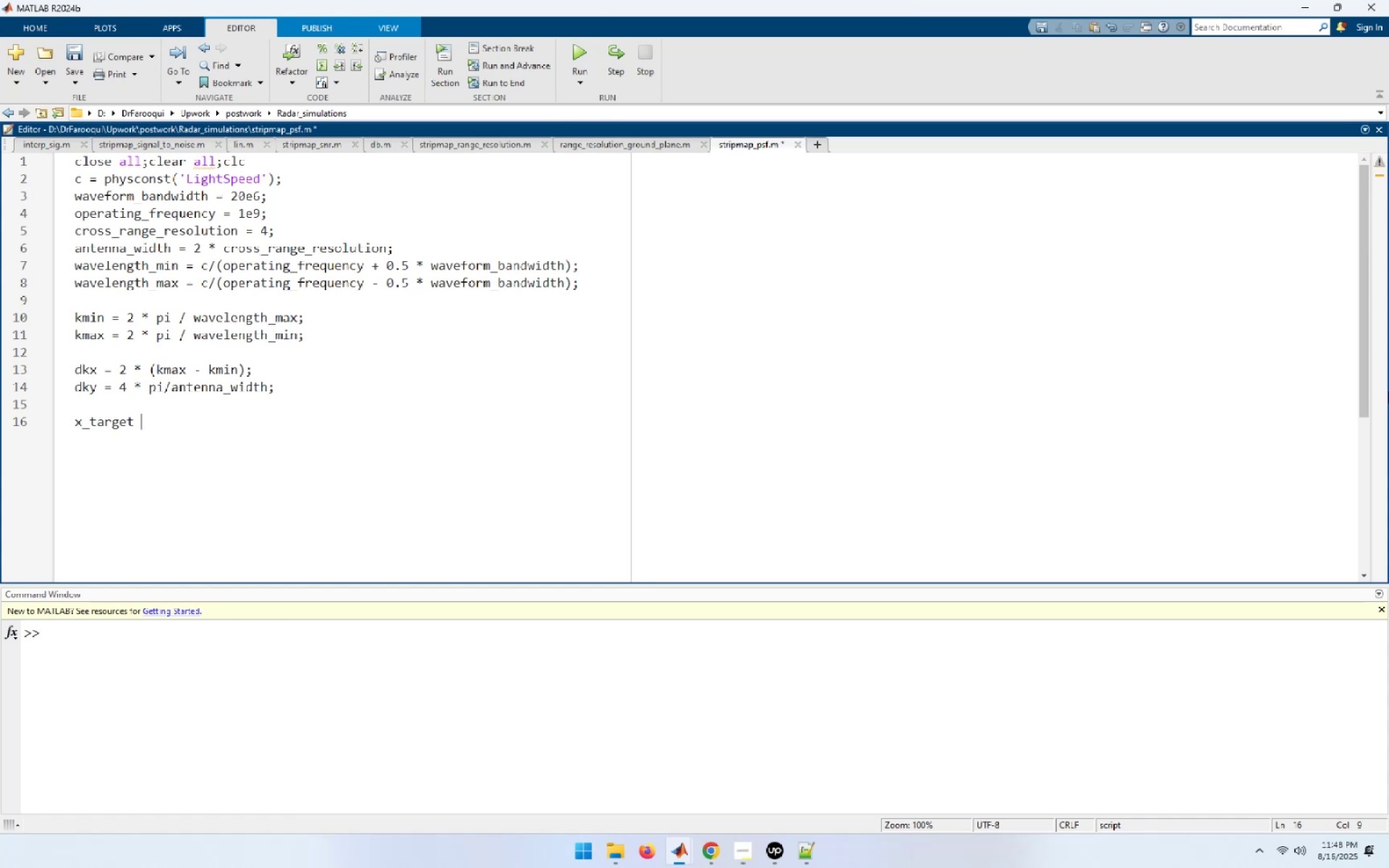 
key(Equal)
 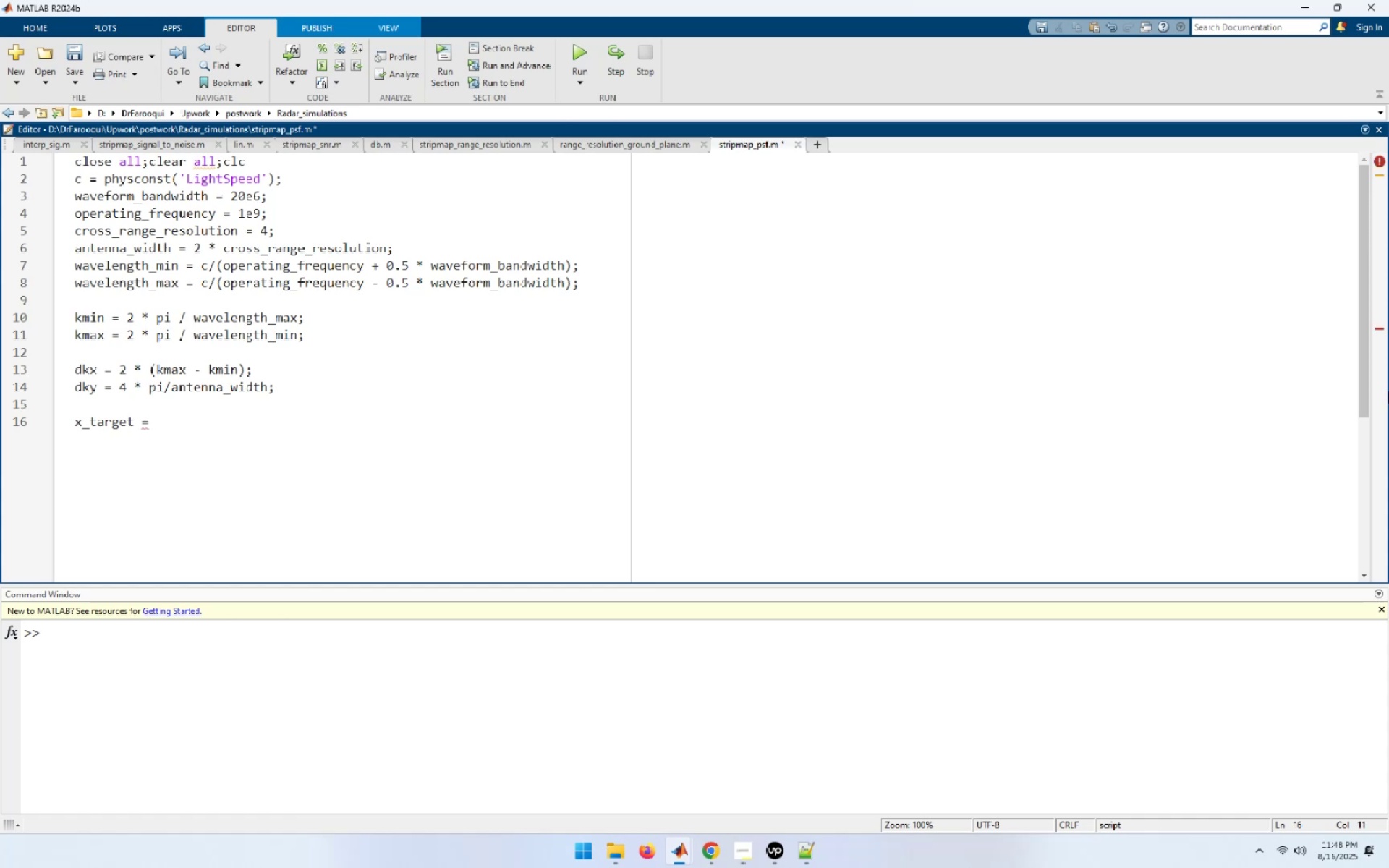 
key(Space)
 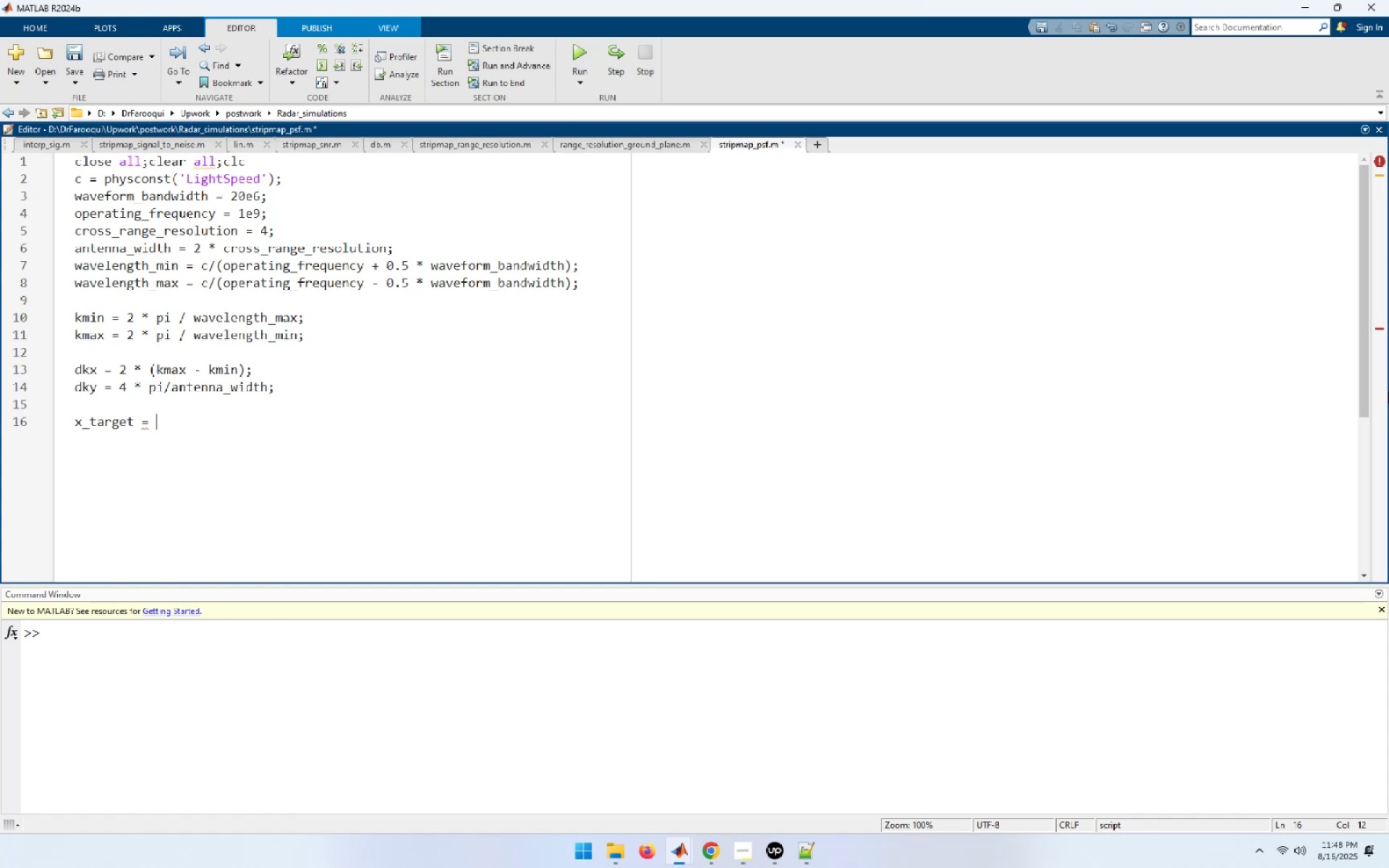 
wait(10.39)
 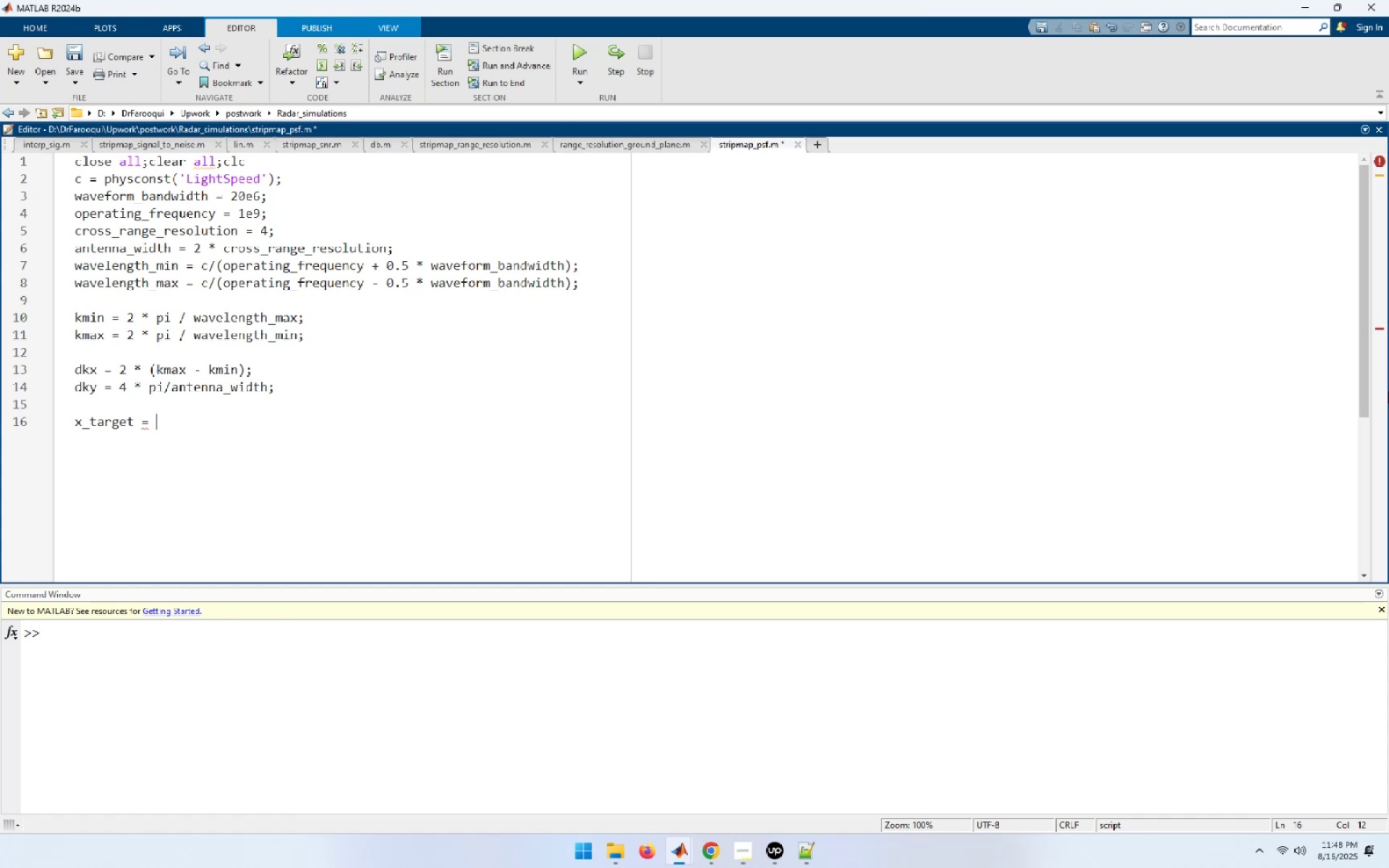 
key(Equal)
 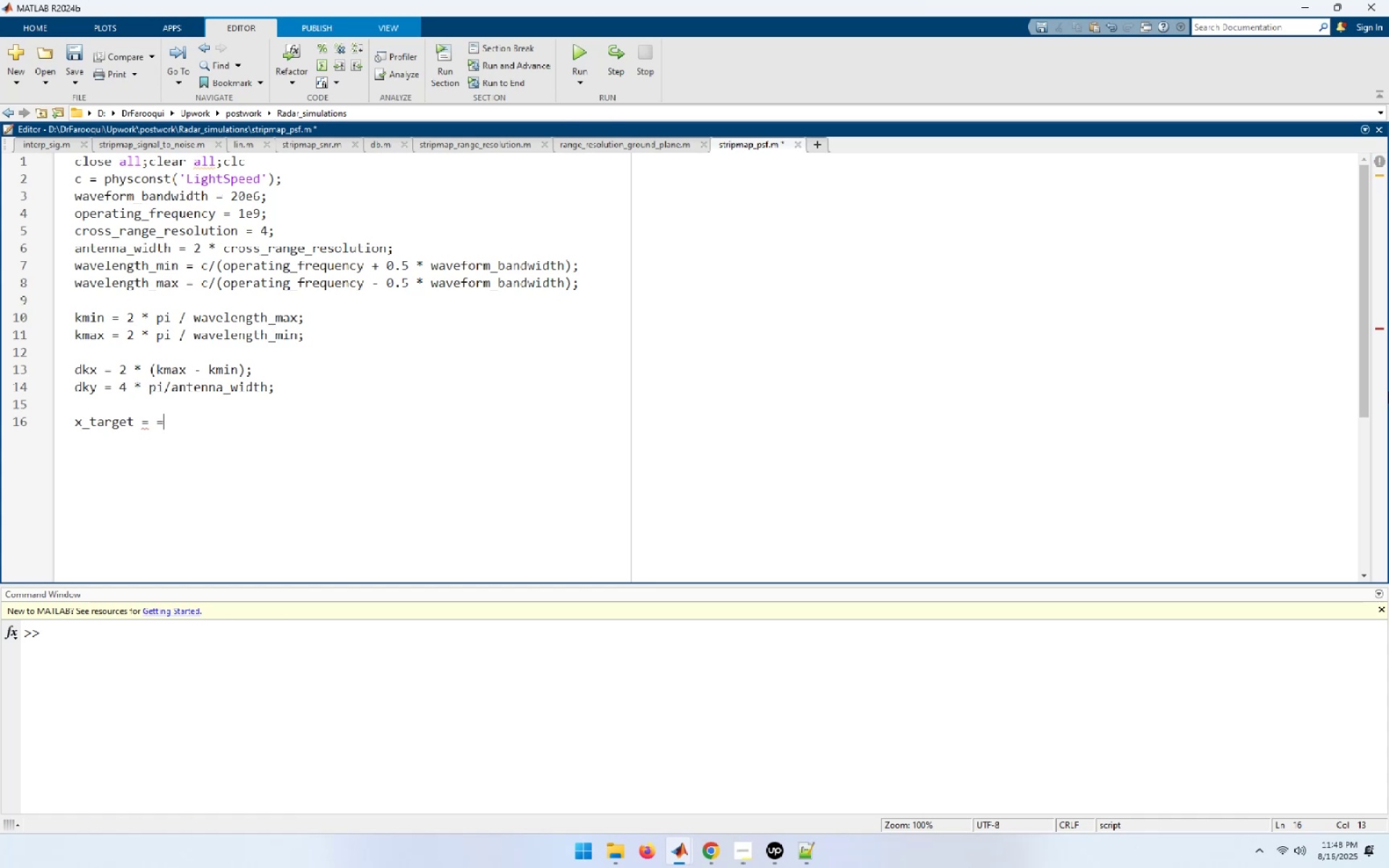 
key(Backspace)
 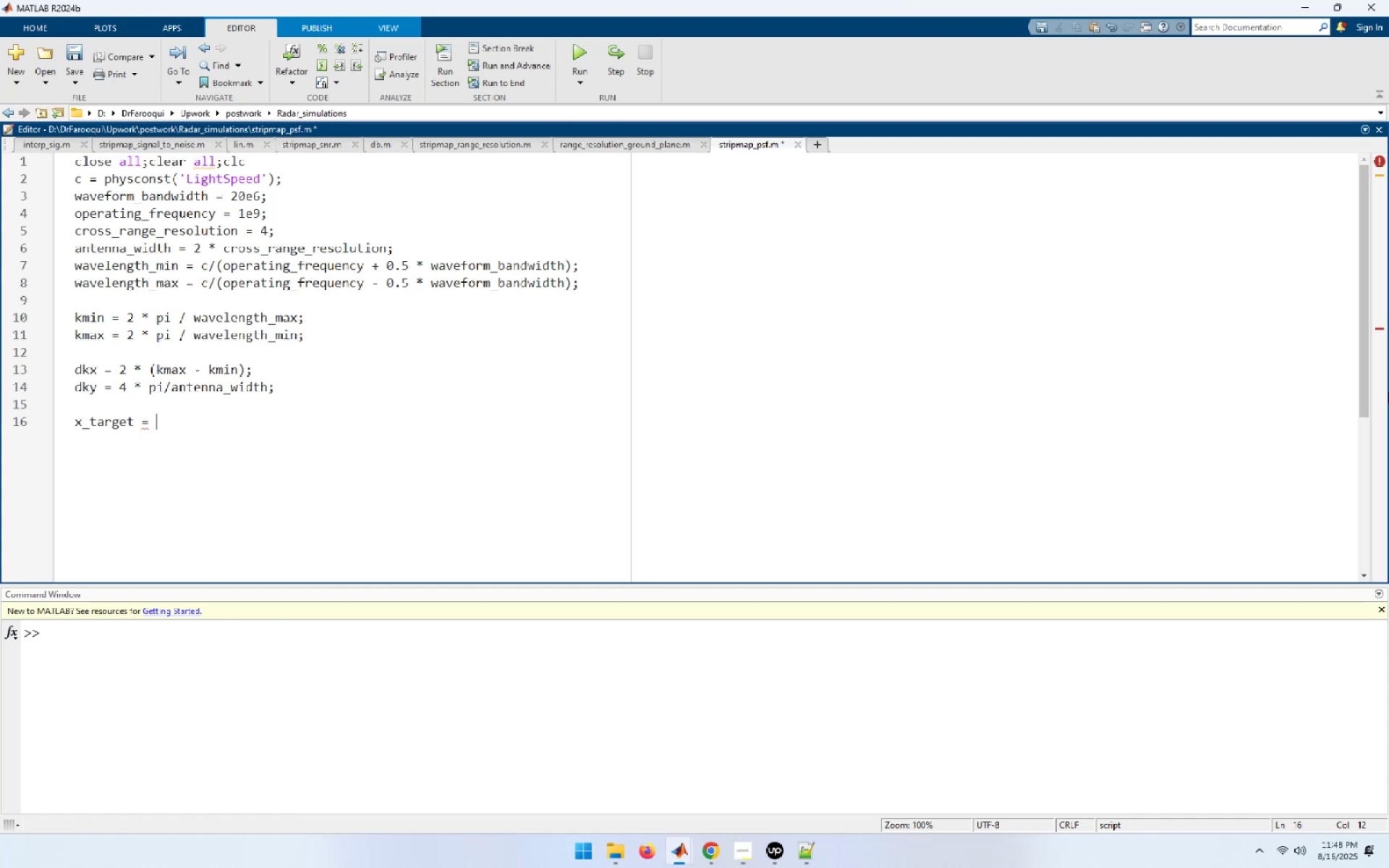 
key(5)
 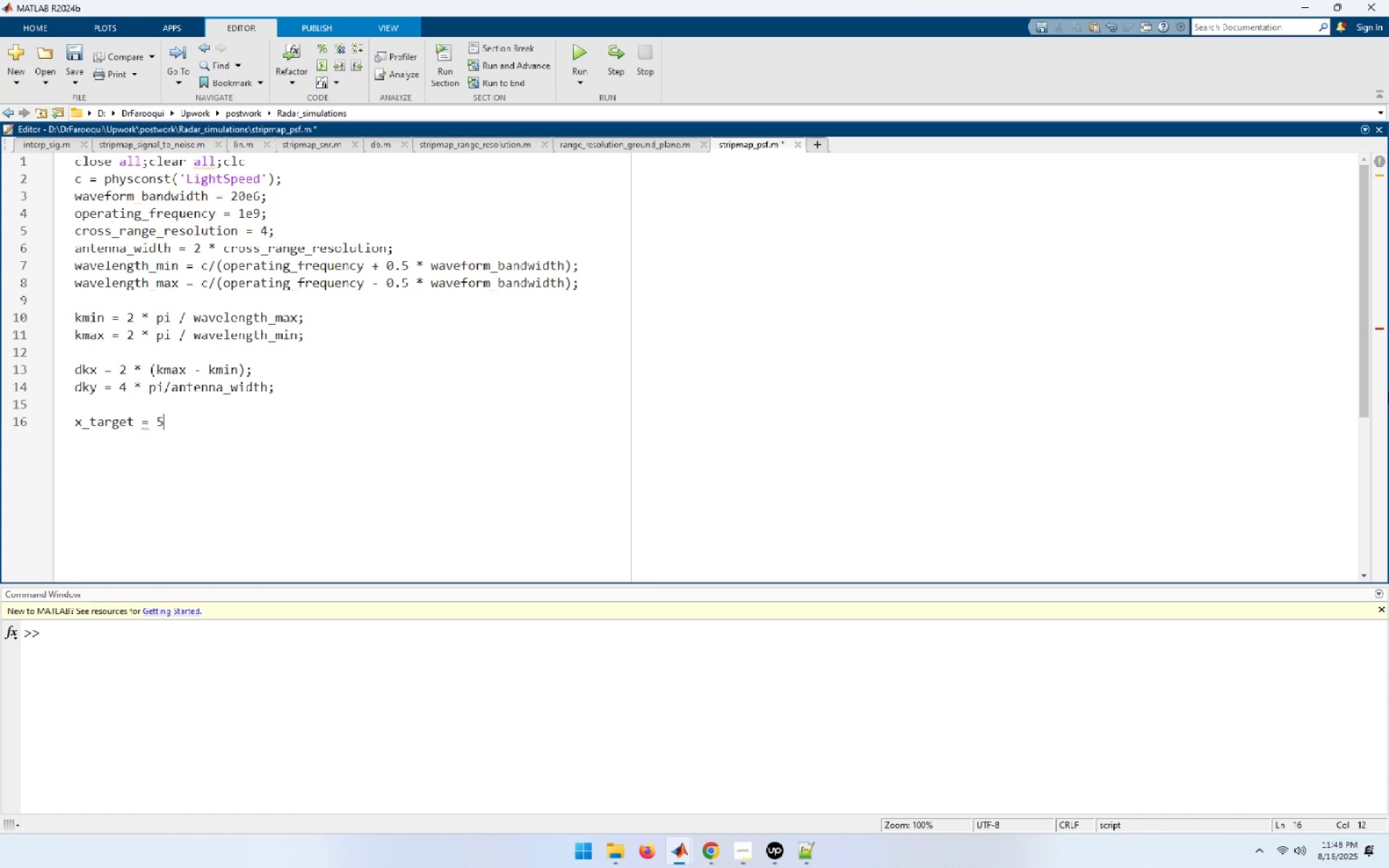 
key(Semicolon)
 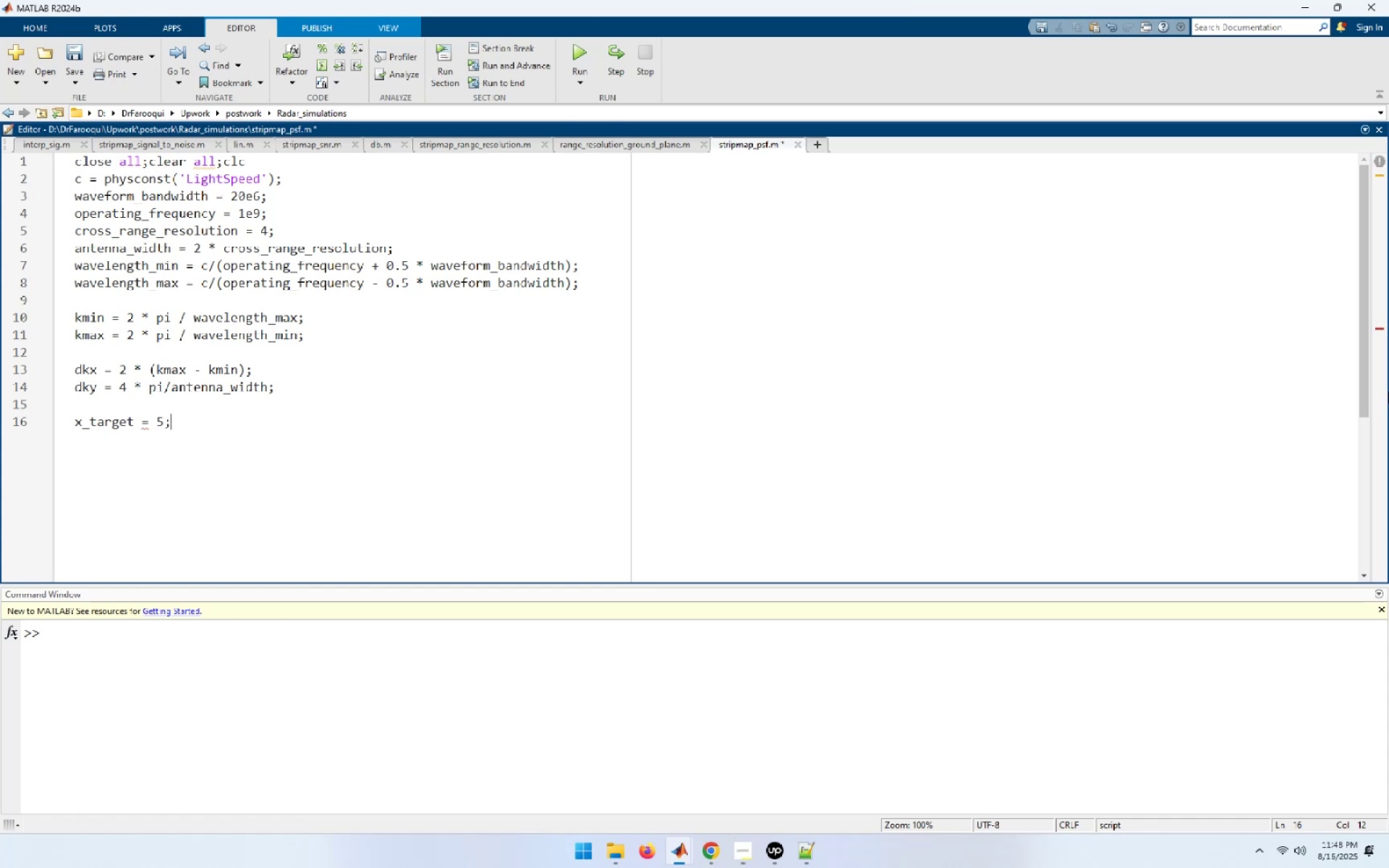 
key(Enter)
 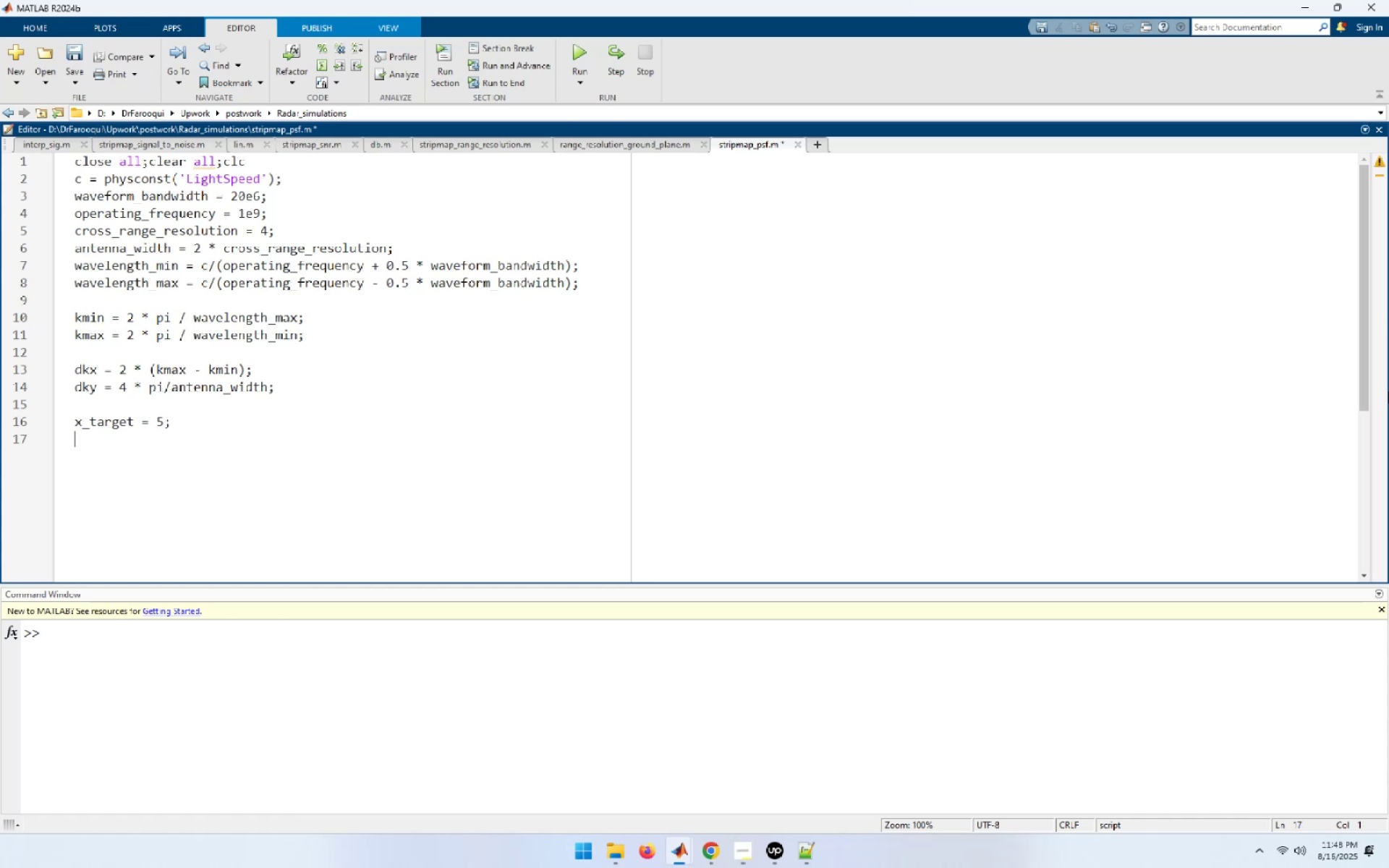 
type(y_target = 2;)
 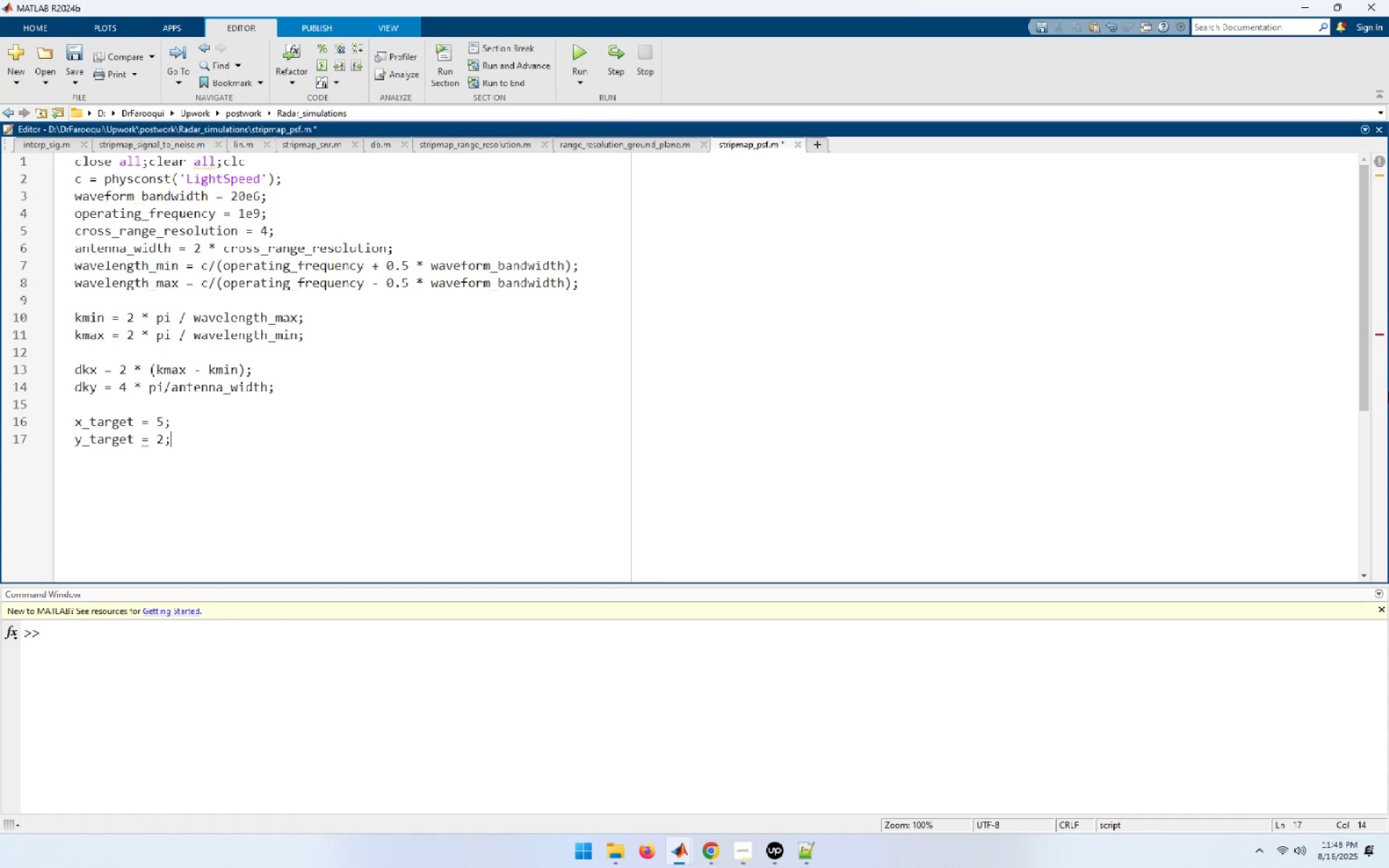 
key(Enter)
 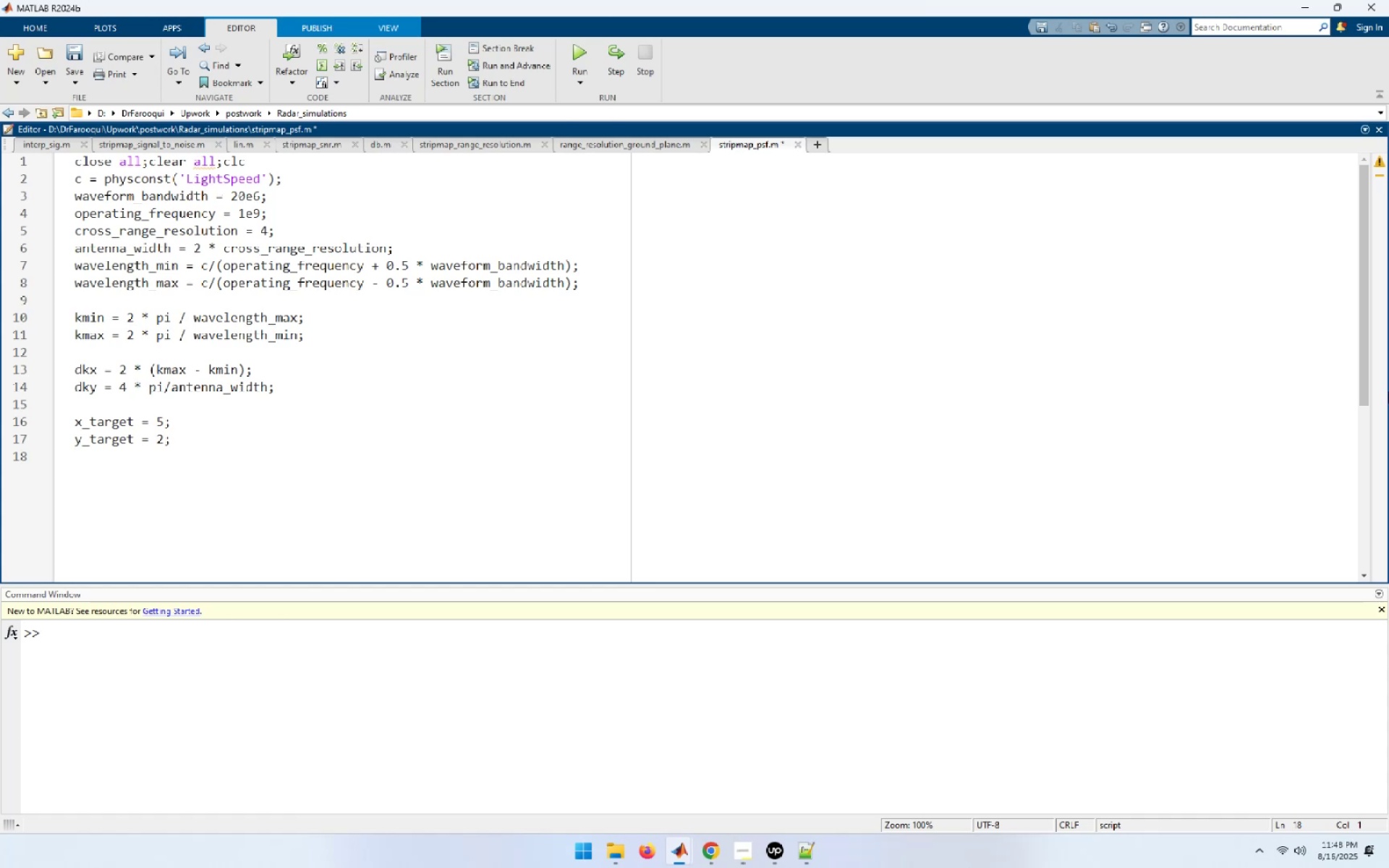 
key(Enter)
 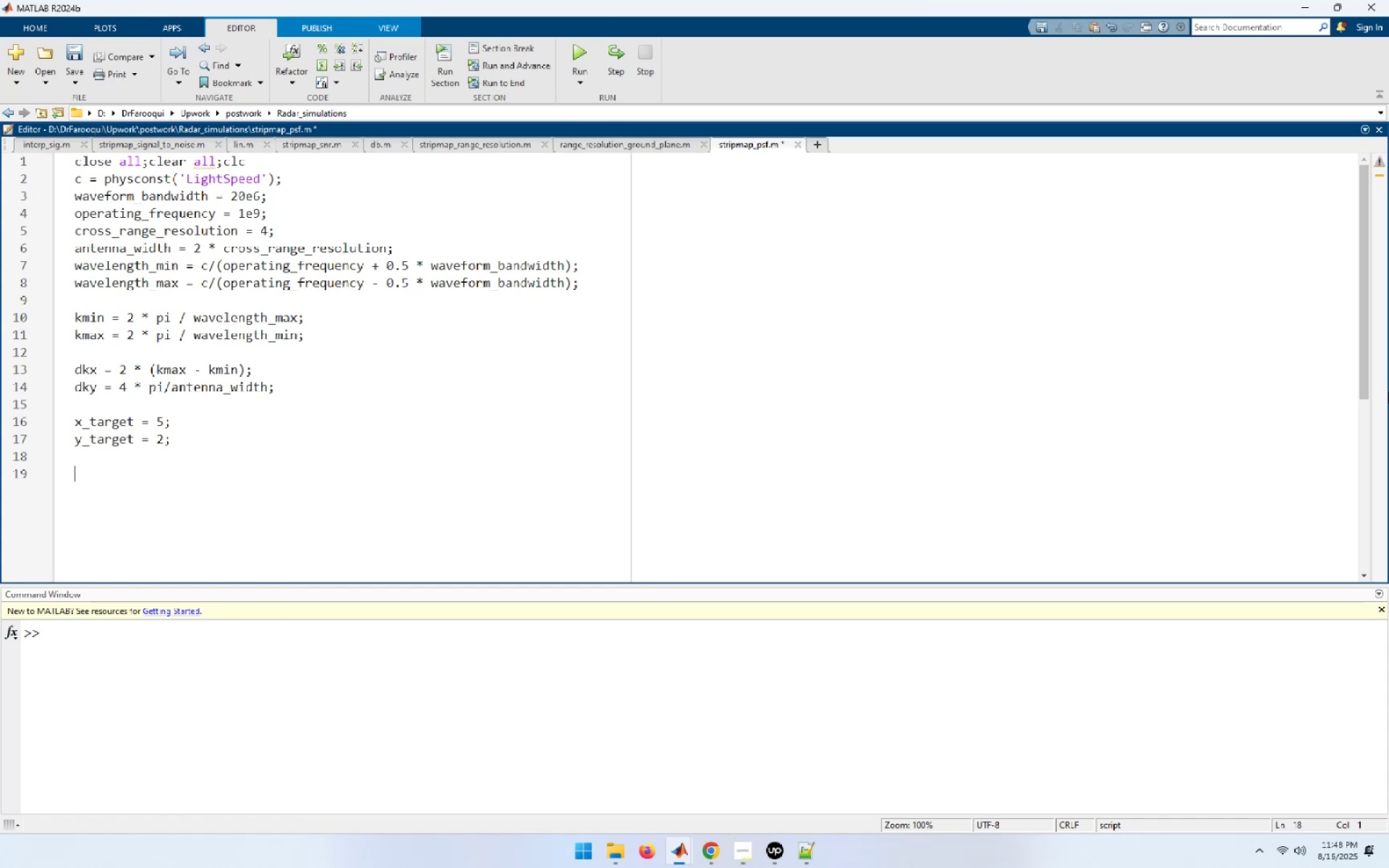 
type(x = lins)
key(Tab)
type((-15, 15, 133)
key(Backspace)
key(Backspace)
type(e3);[Home][End])
 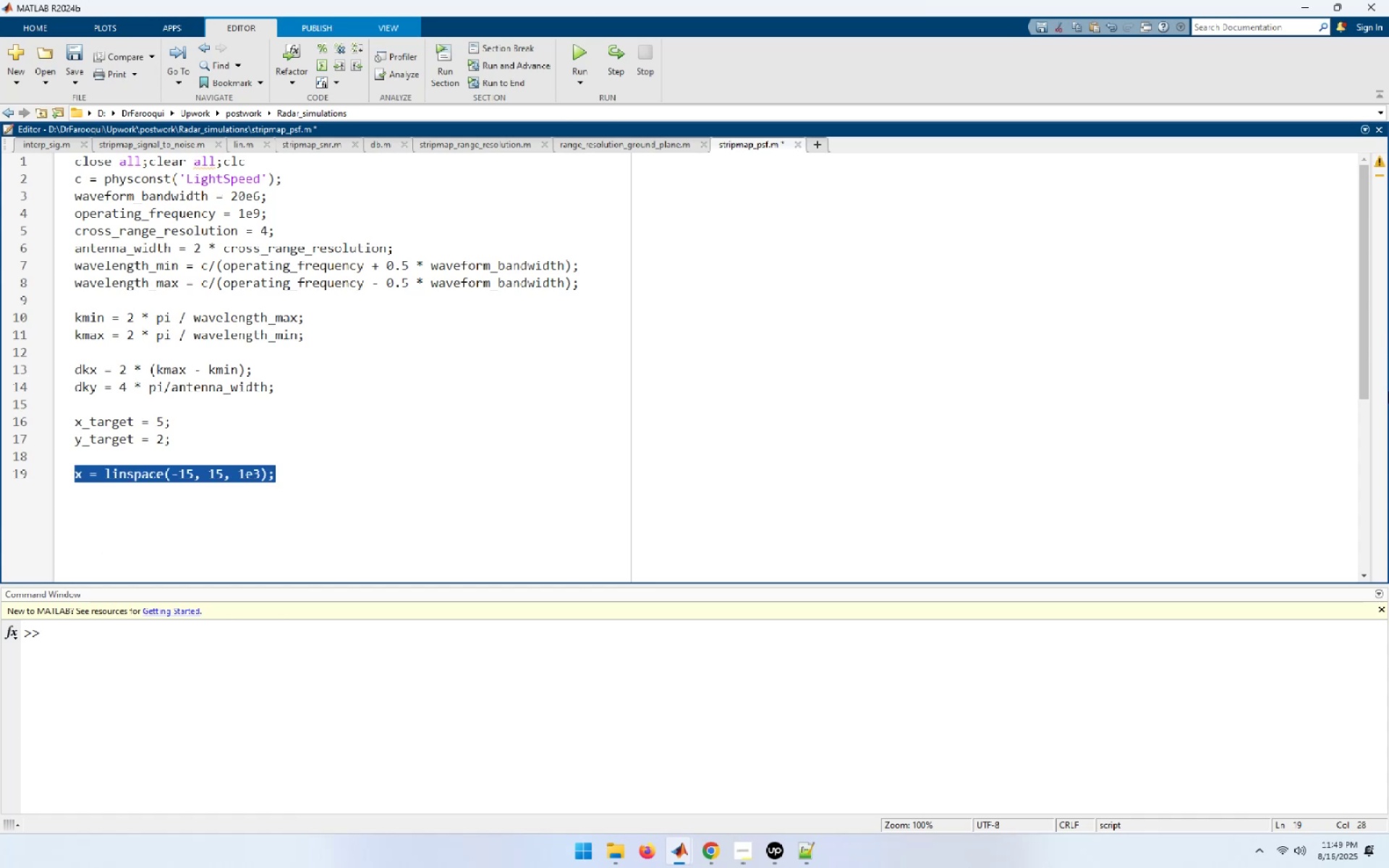 
key(Control+C)
 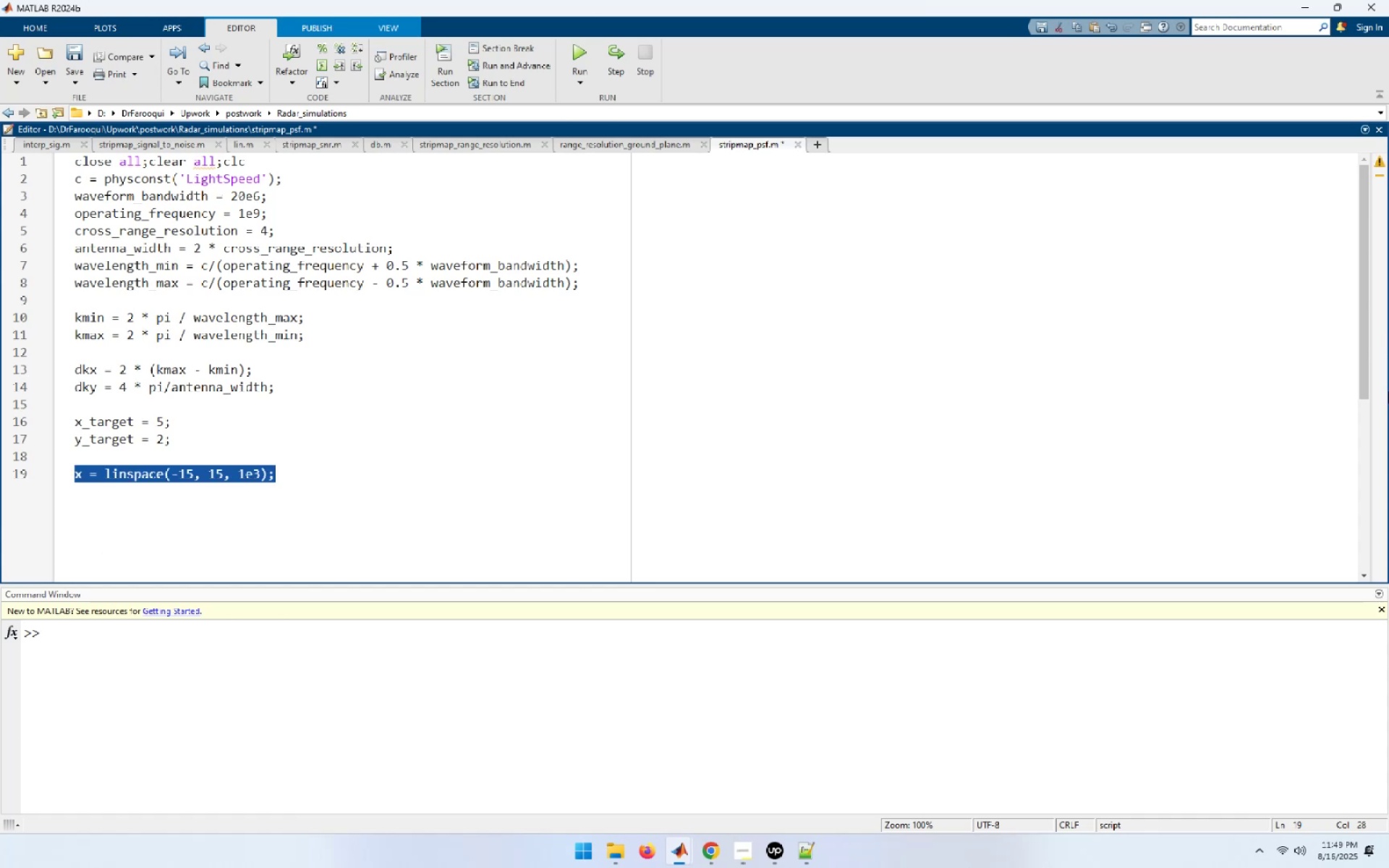 
key(End)
 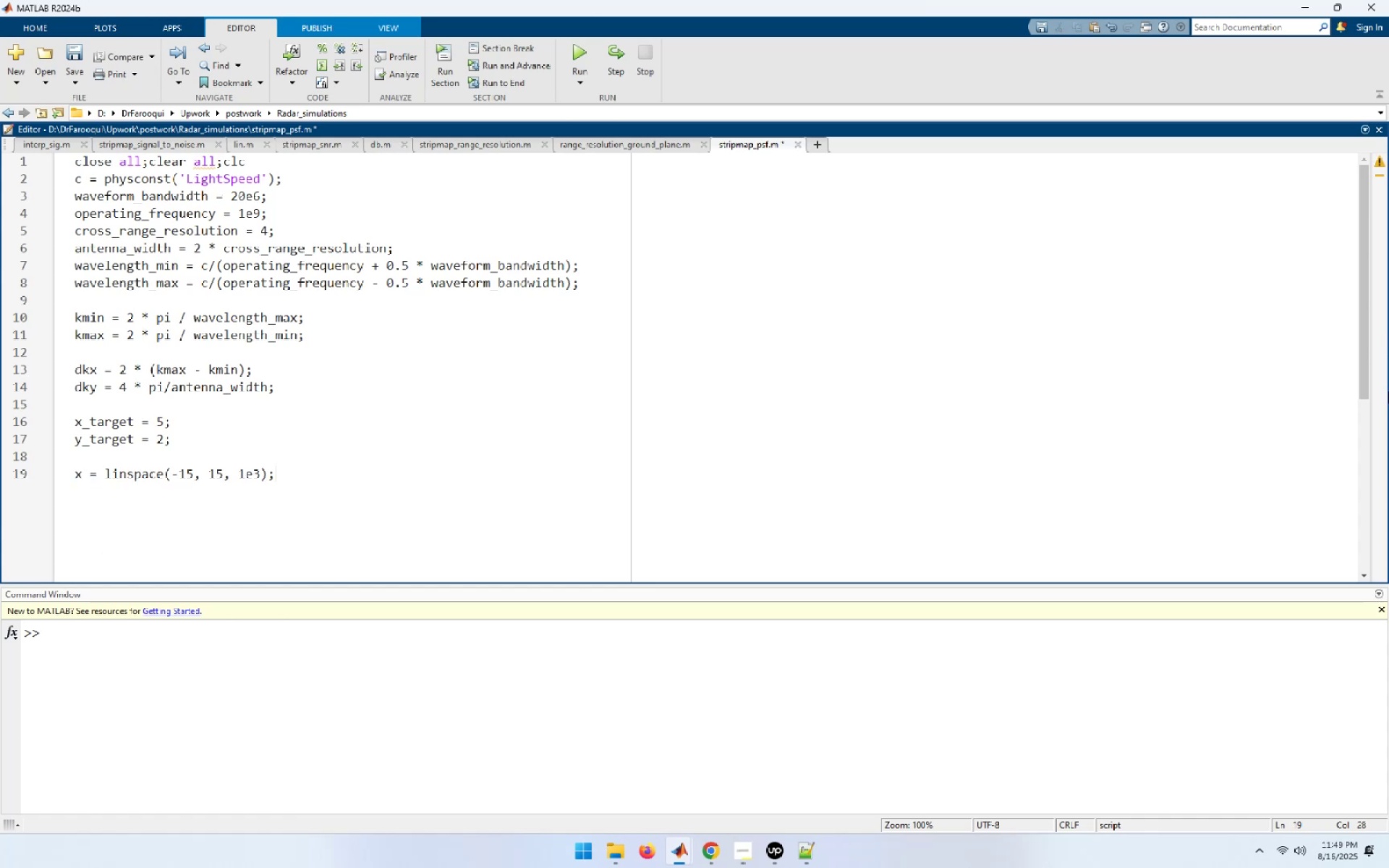 
key(NumpadEnter)
 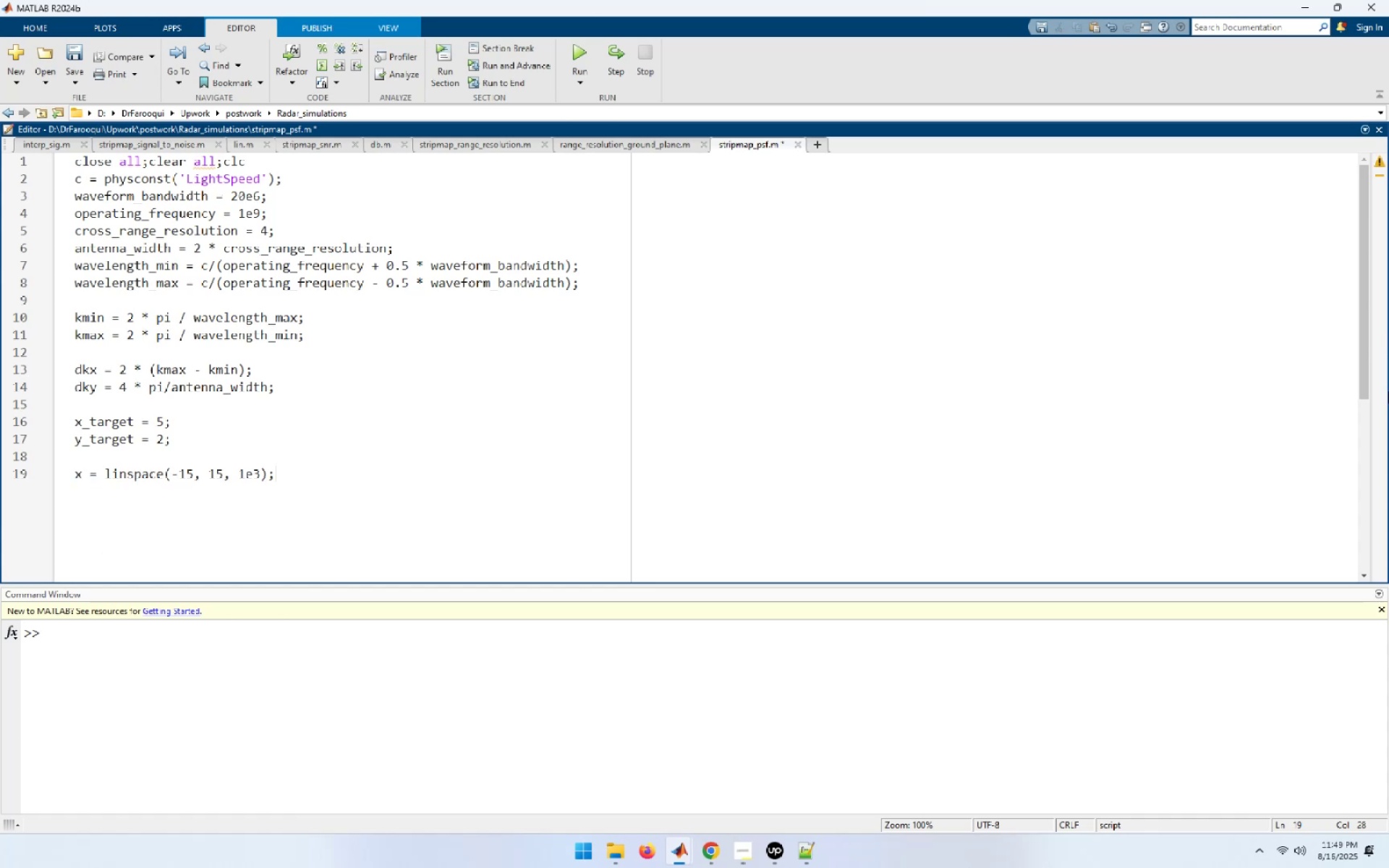 
key(Control+ControlLeft)
 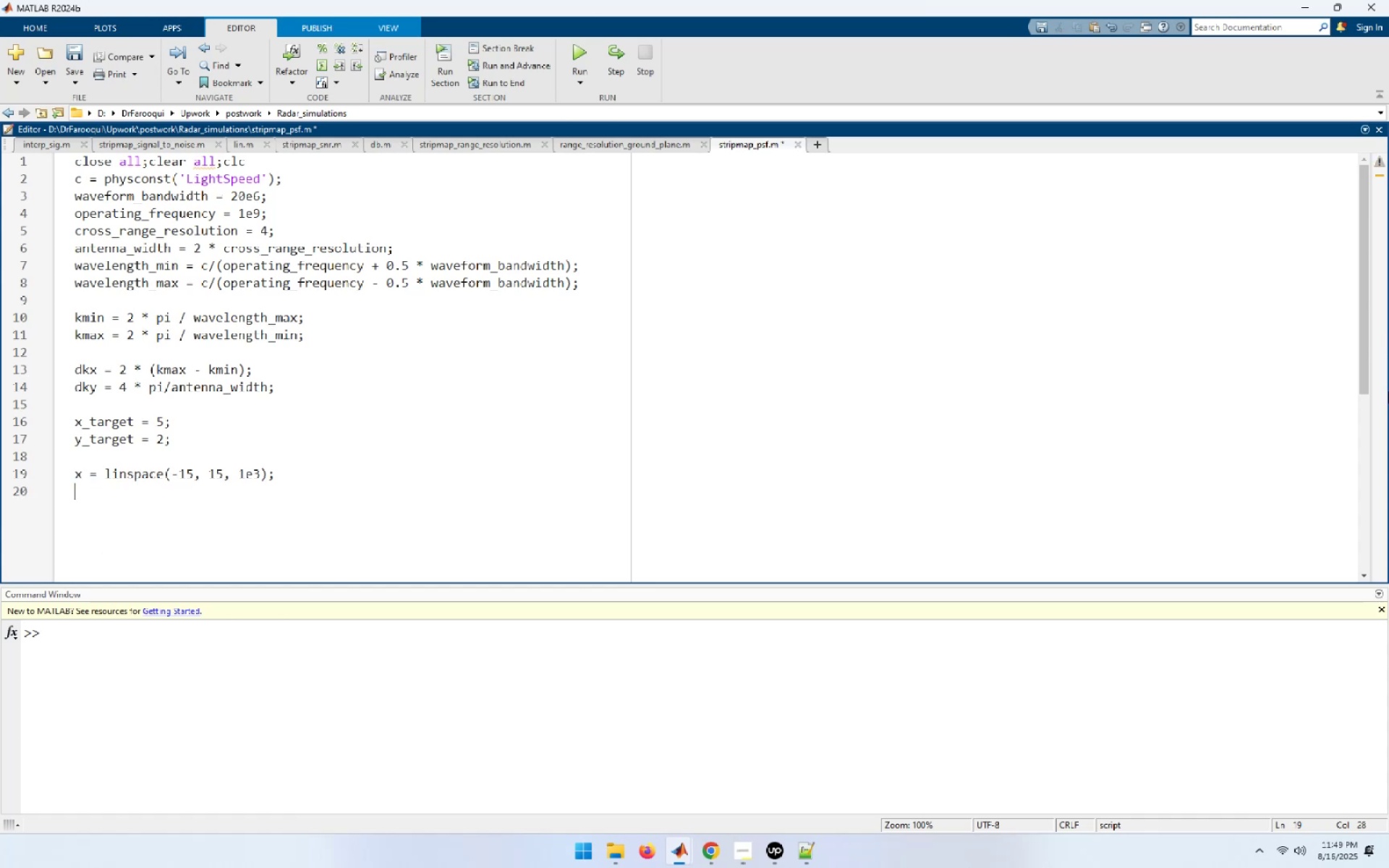 
key(Control+V)
 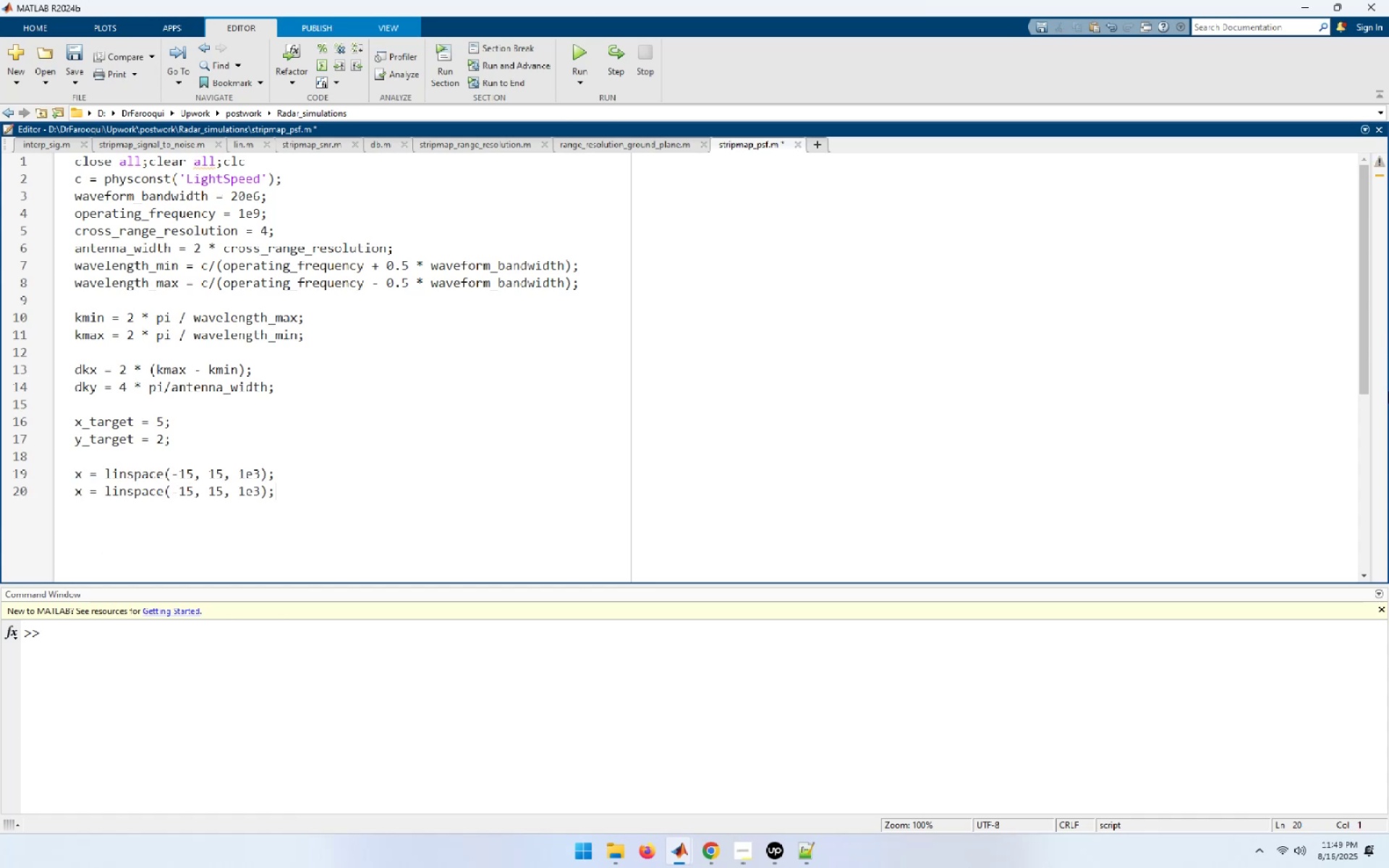 
key(Home)
 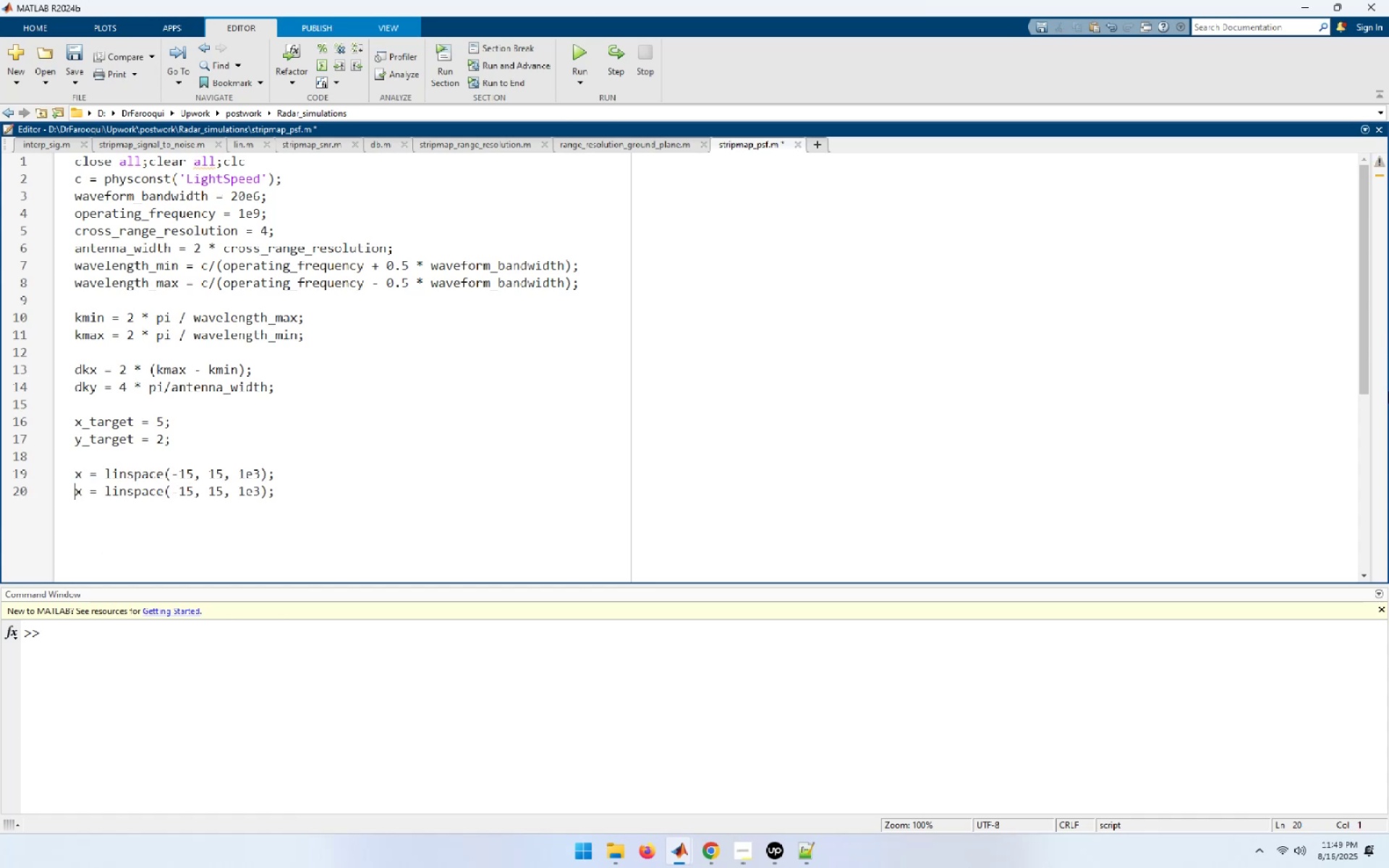 
key(Shift+ArrowRight)
 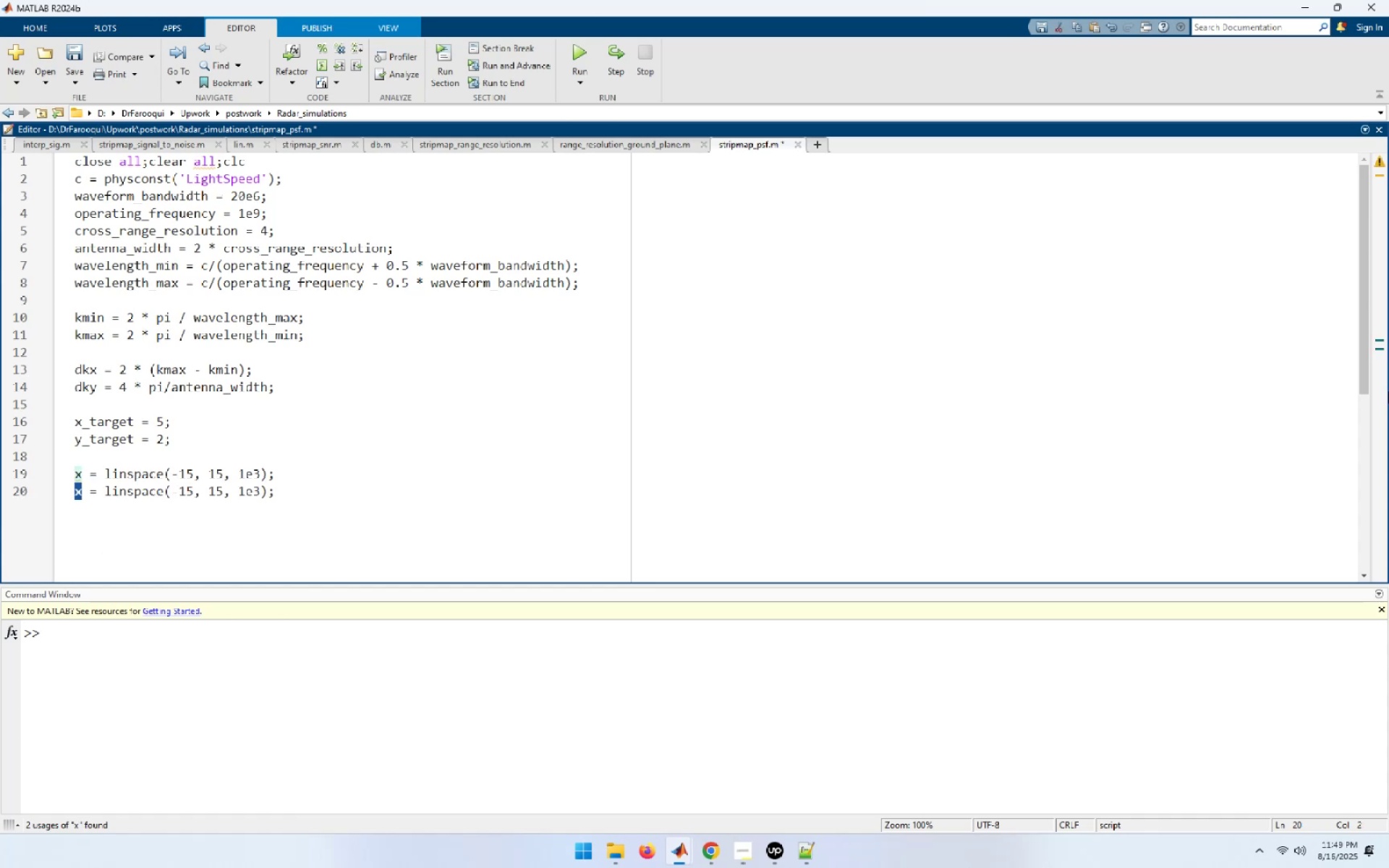 
key(Y)
 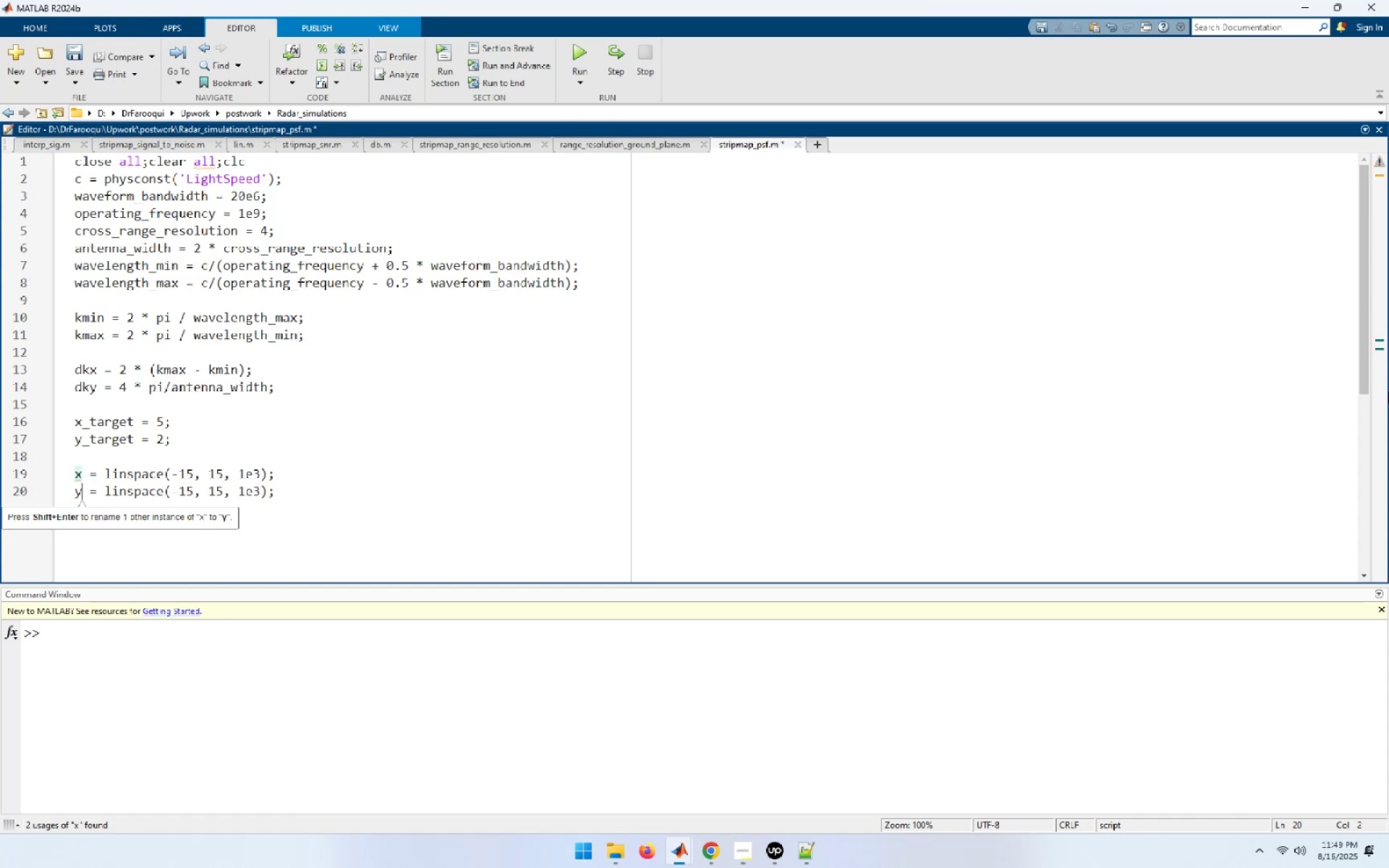 
hold_key(key=ArrowRight, duration=1.07)
 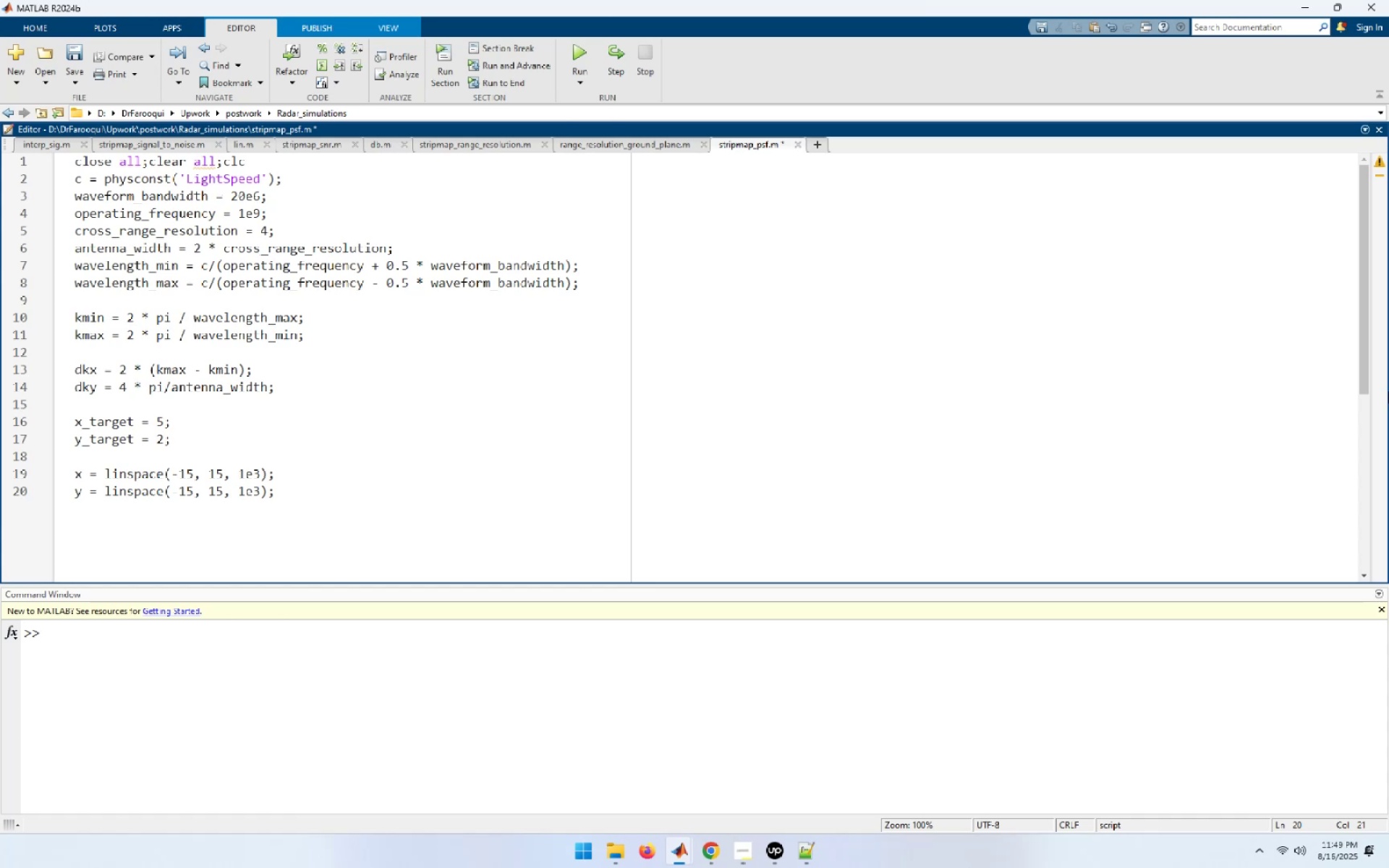 
type([End])
key(NumpadEnter)
type([xs,ys] = meshgrid(x,y);)
 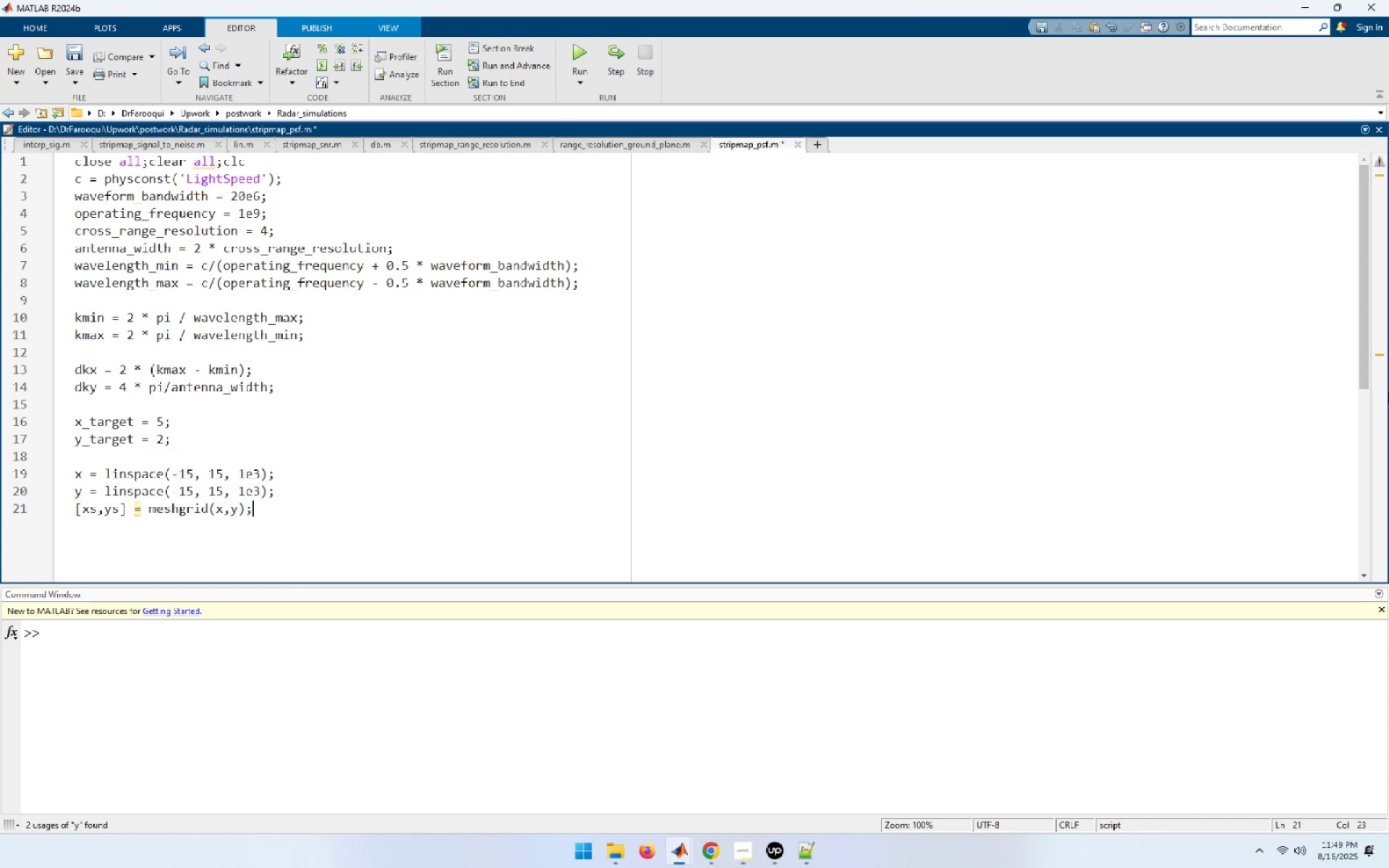 
key(Enter)
 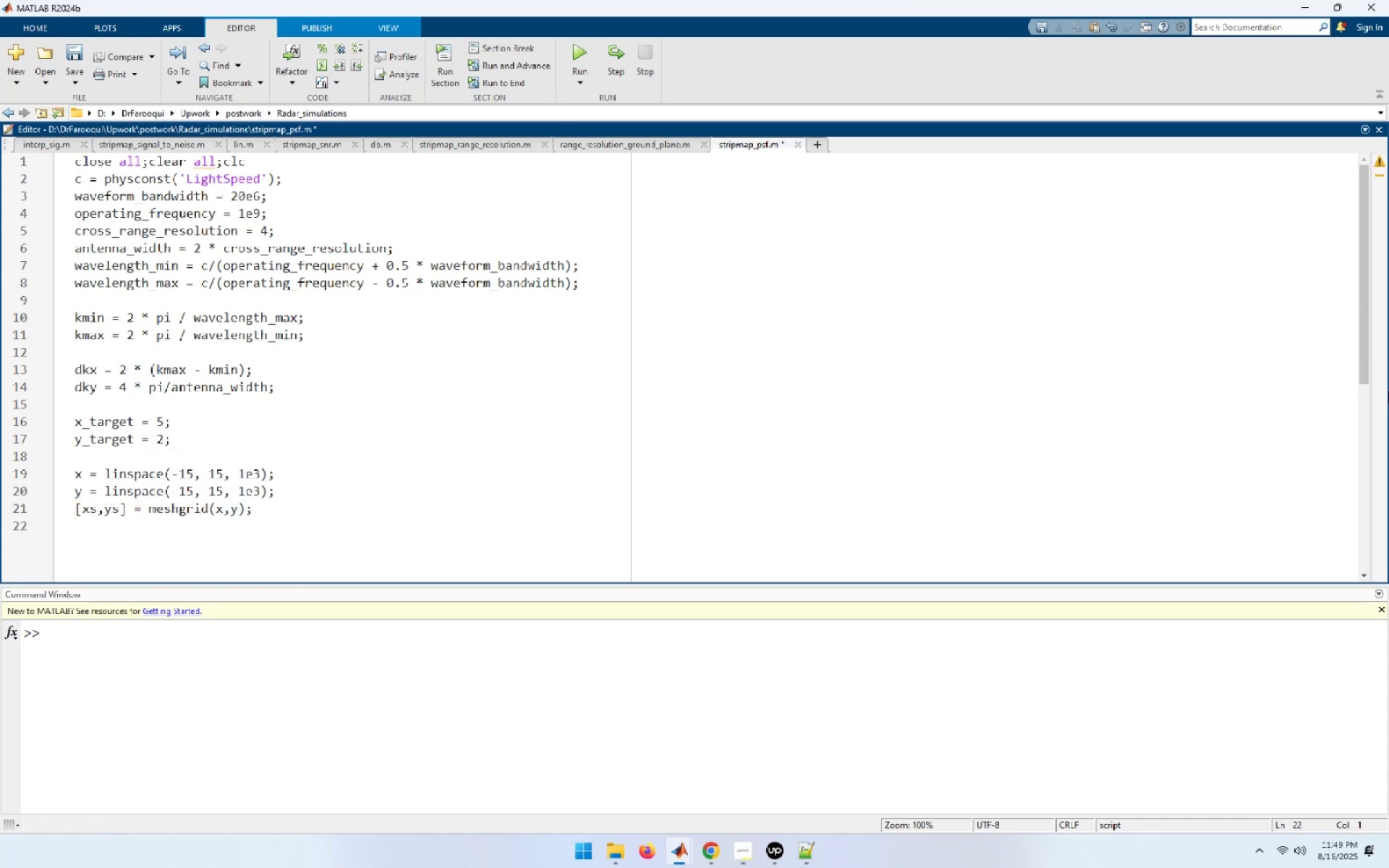 
key(Enter)
 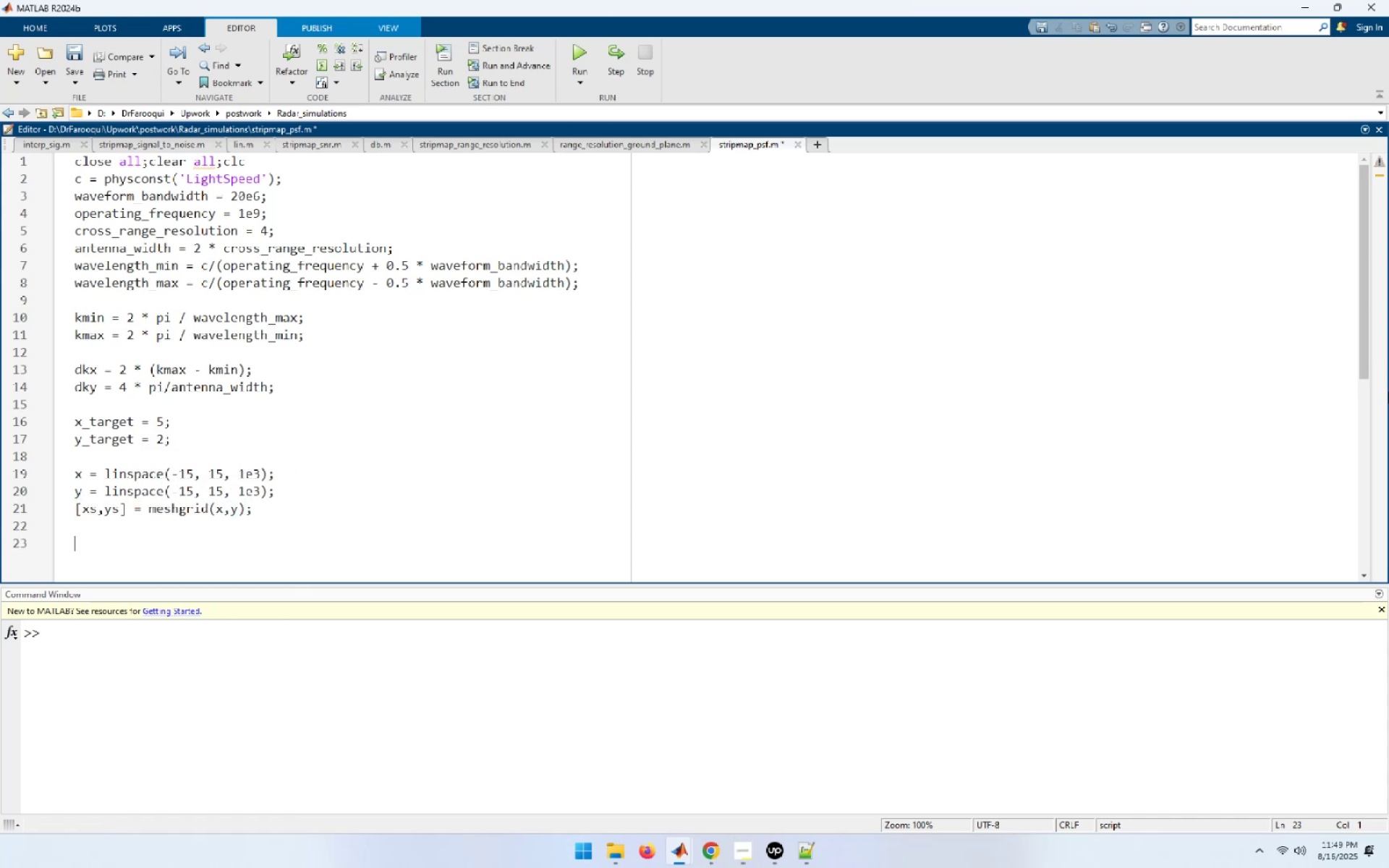 
type(psf = sinc())
 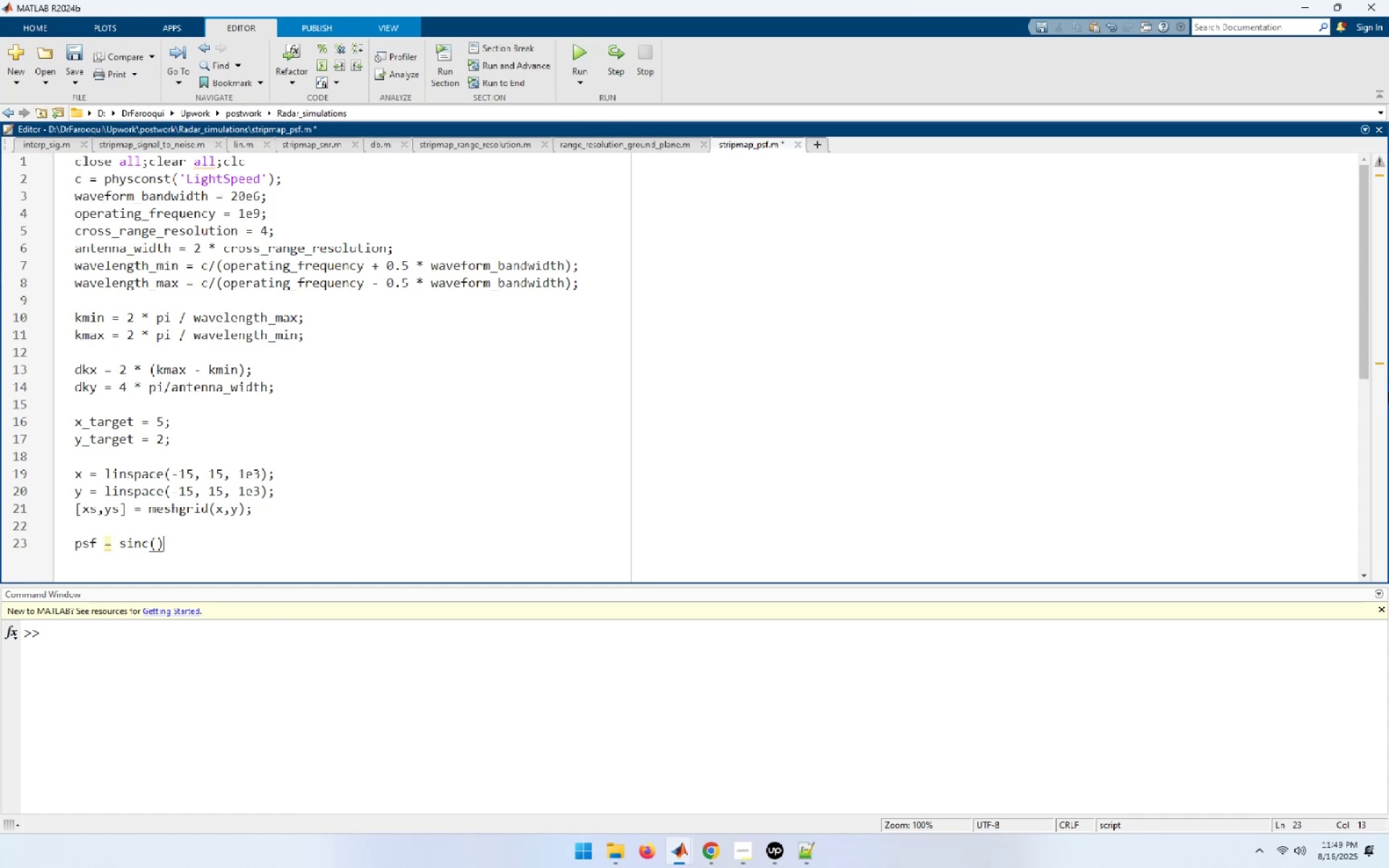 
key(ArrowLeft)
 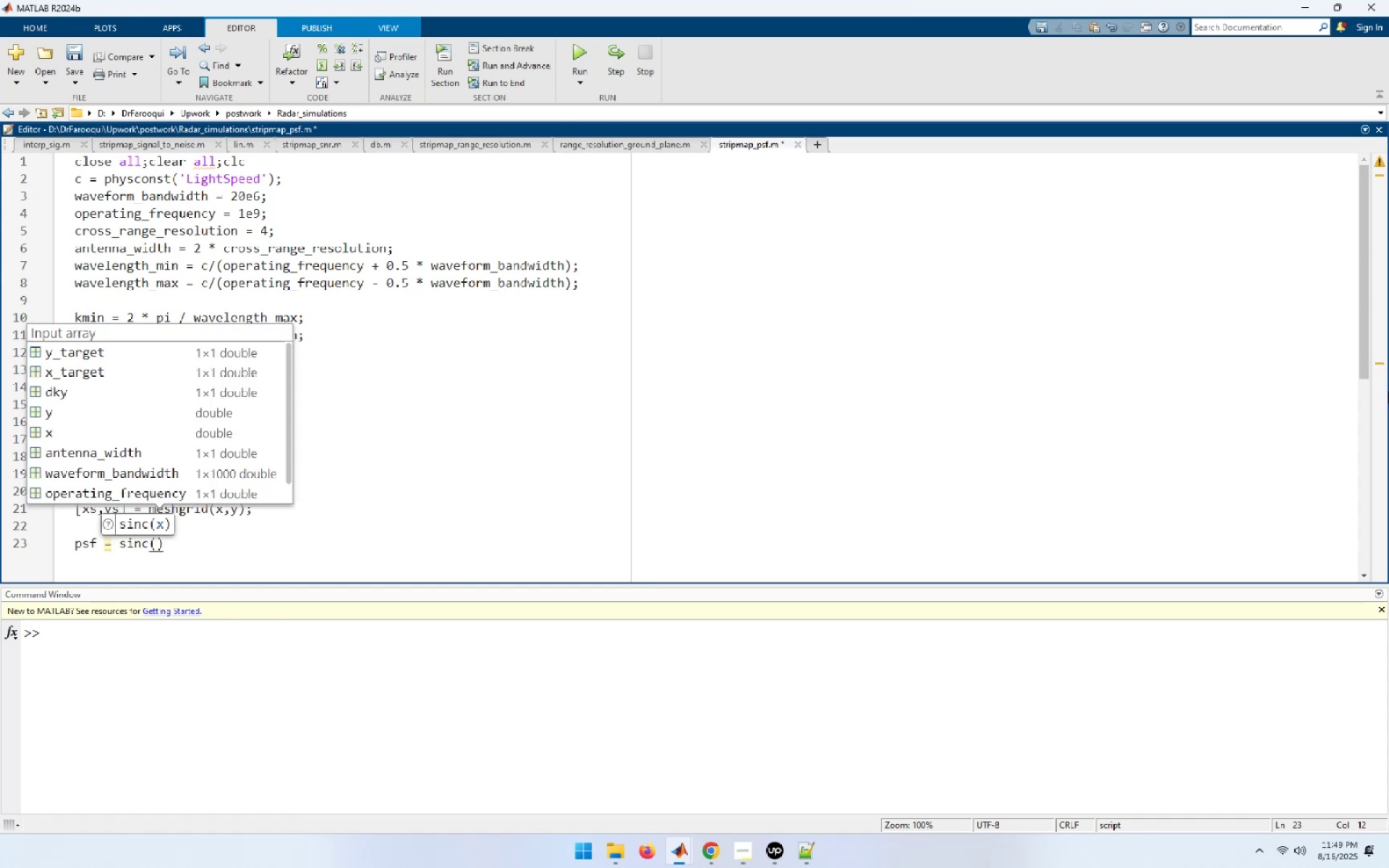 
type(kdx * ( xs - x_)
key(Tab)
type() / (2*pi)) .*)
 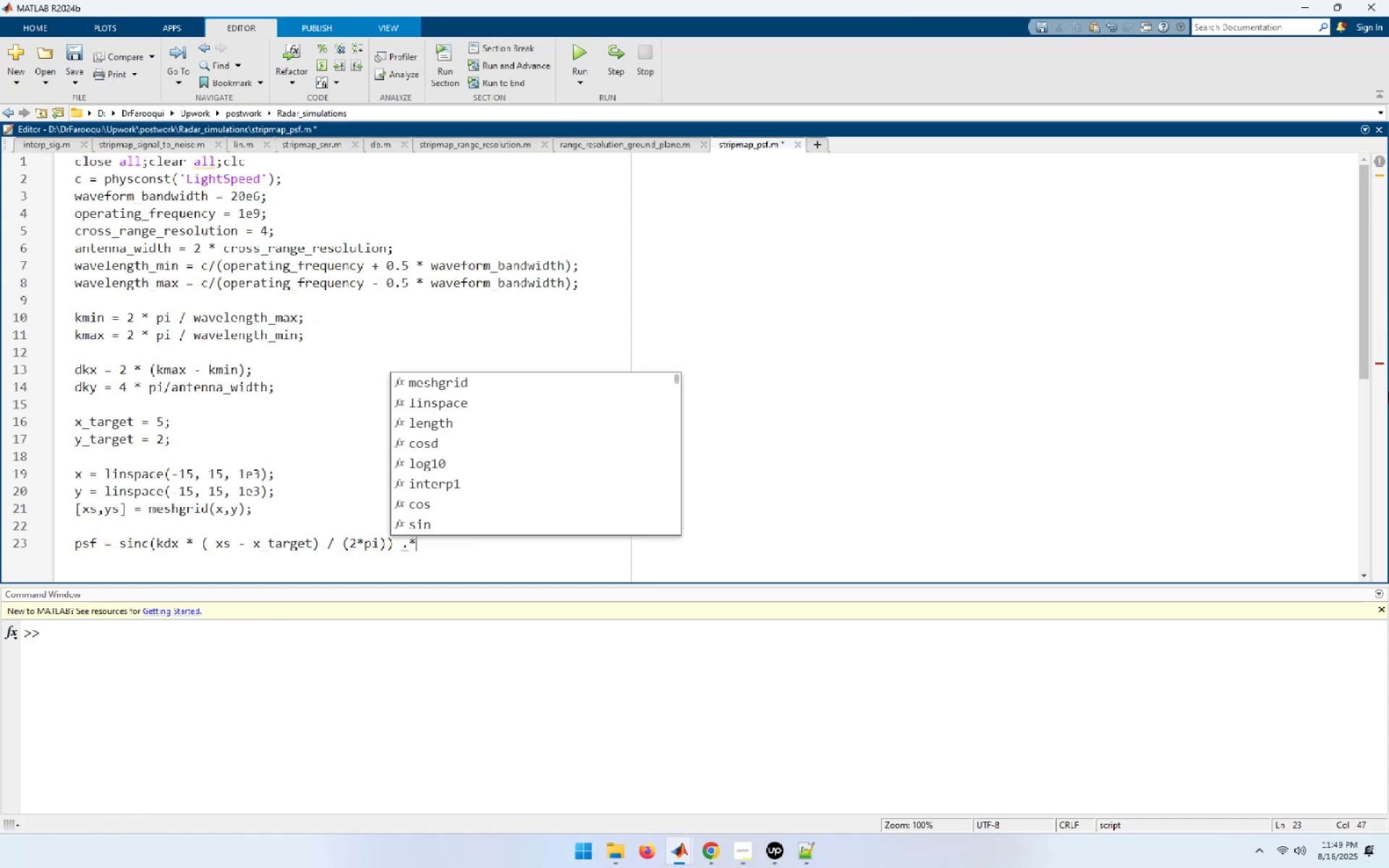 
key(ArrowLeft)
 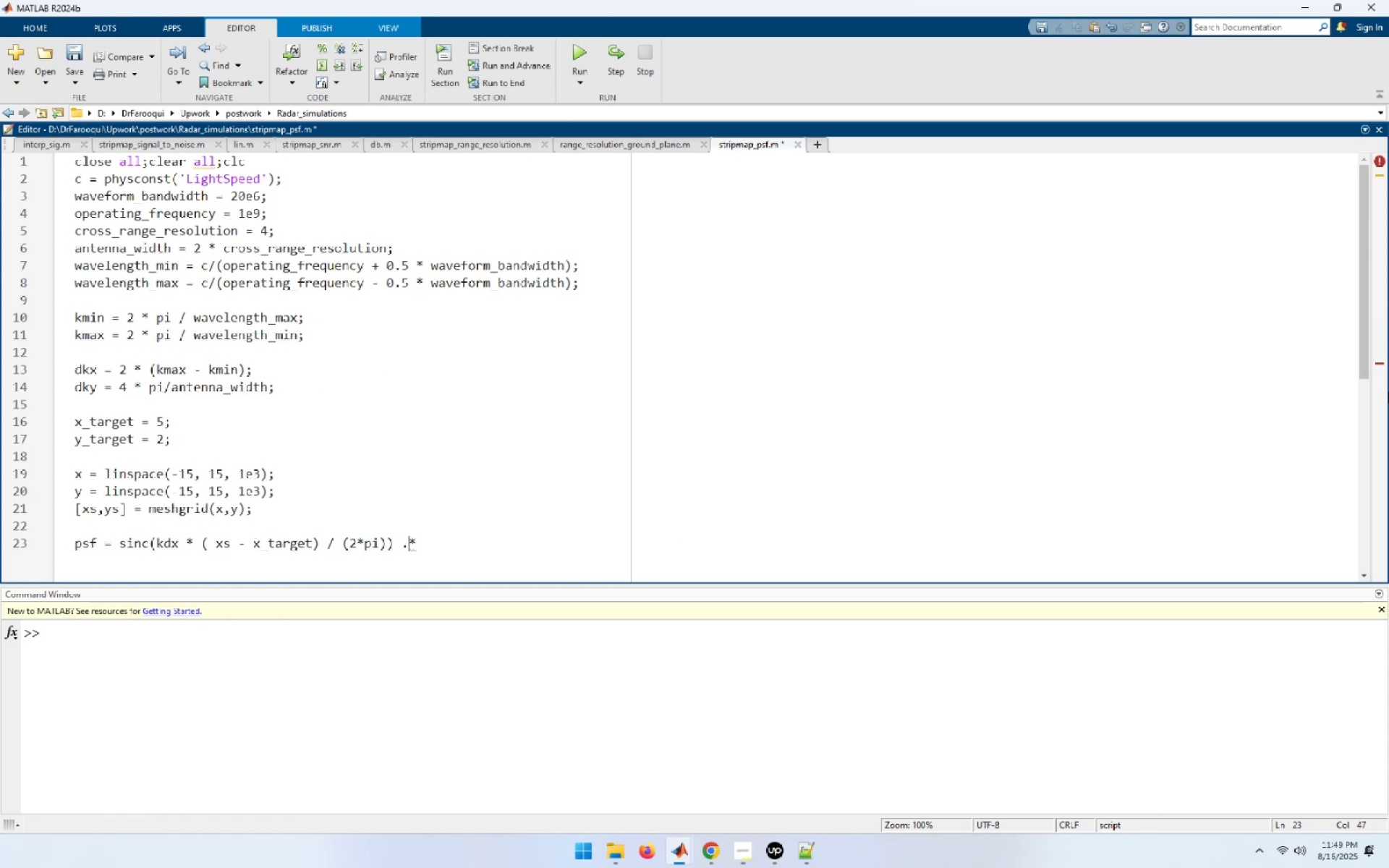 
key(ArrowLeft)
 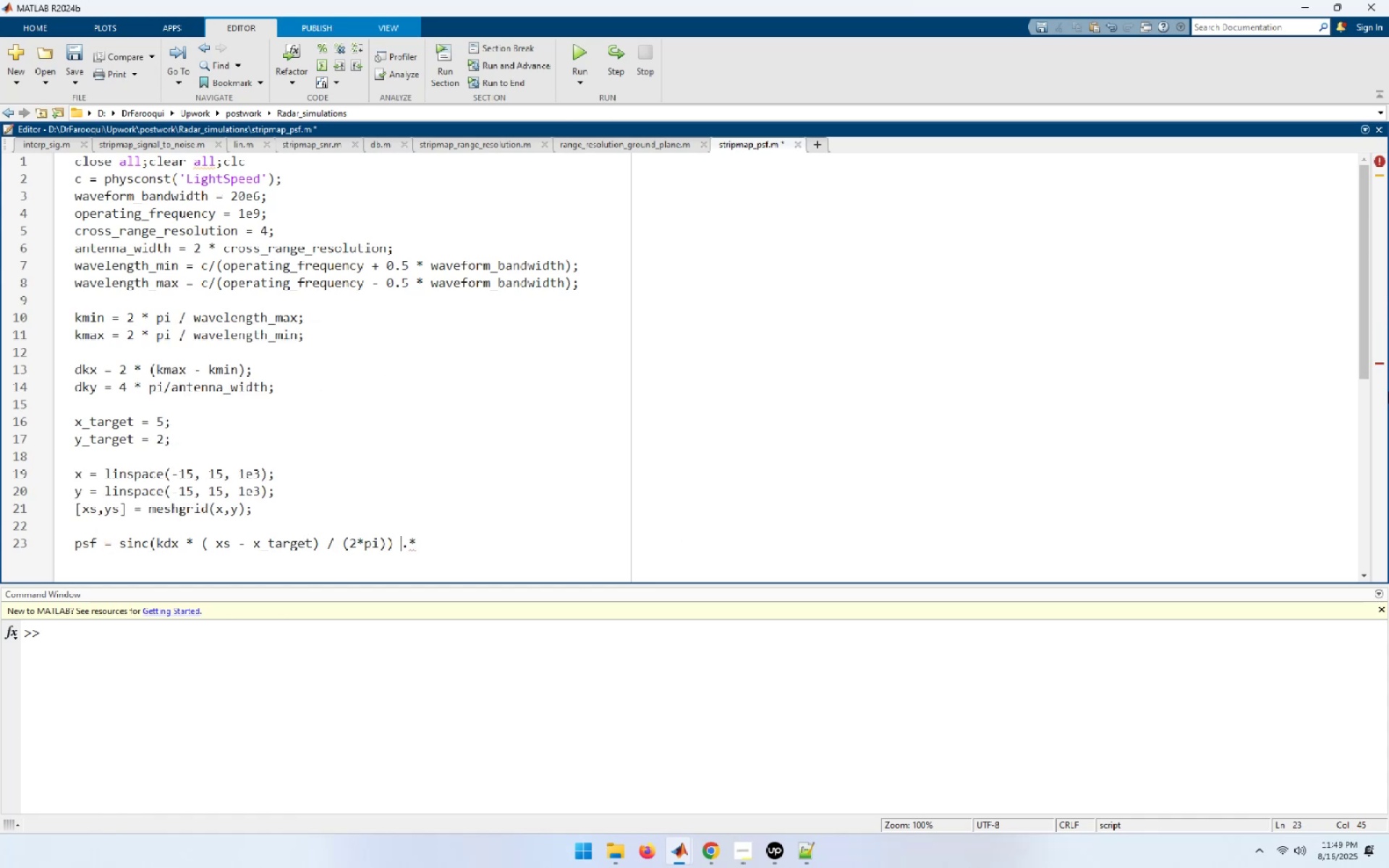 
key(ArrowLeft)
 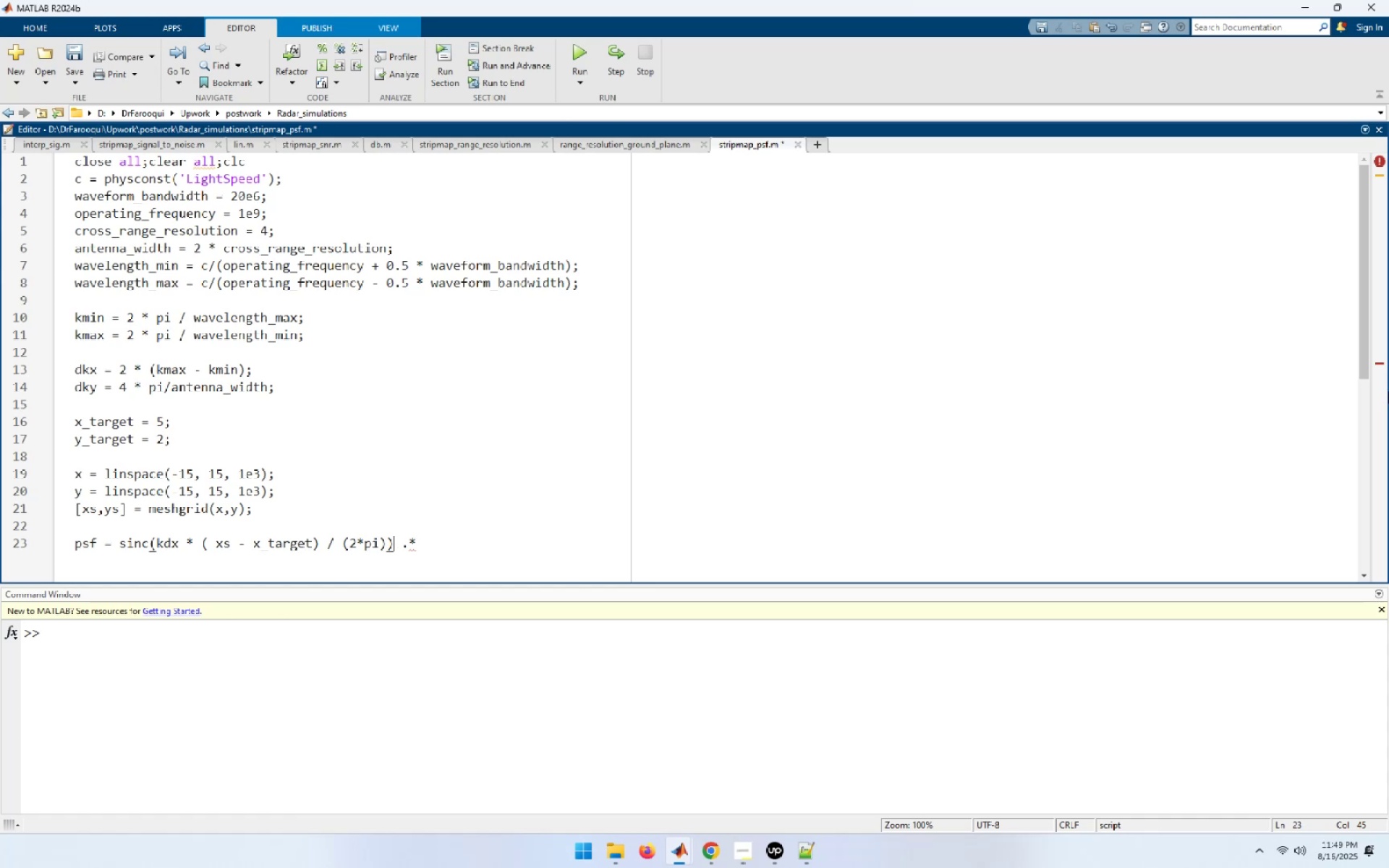 
hold_key(key=ArrowLeft, duration=1.5)
 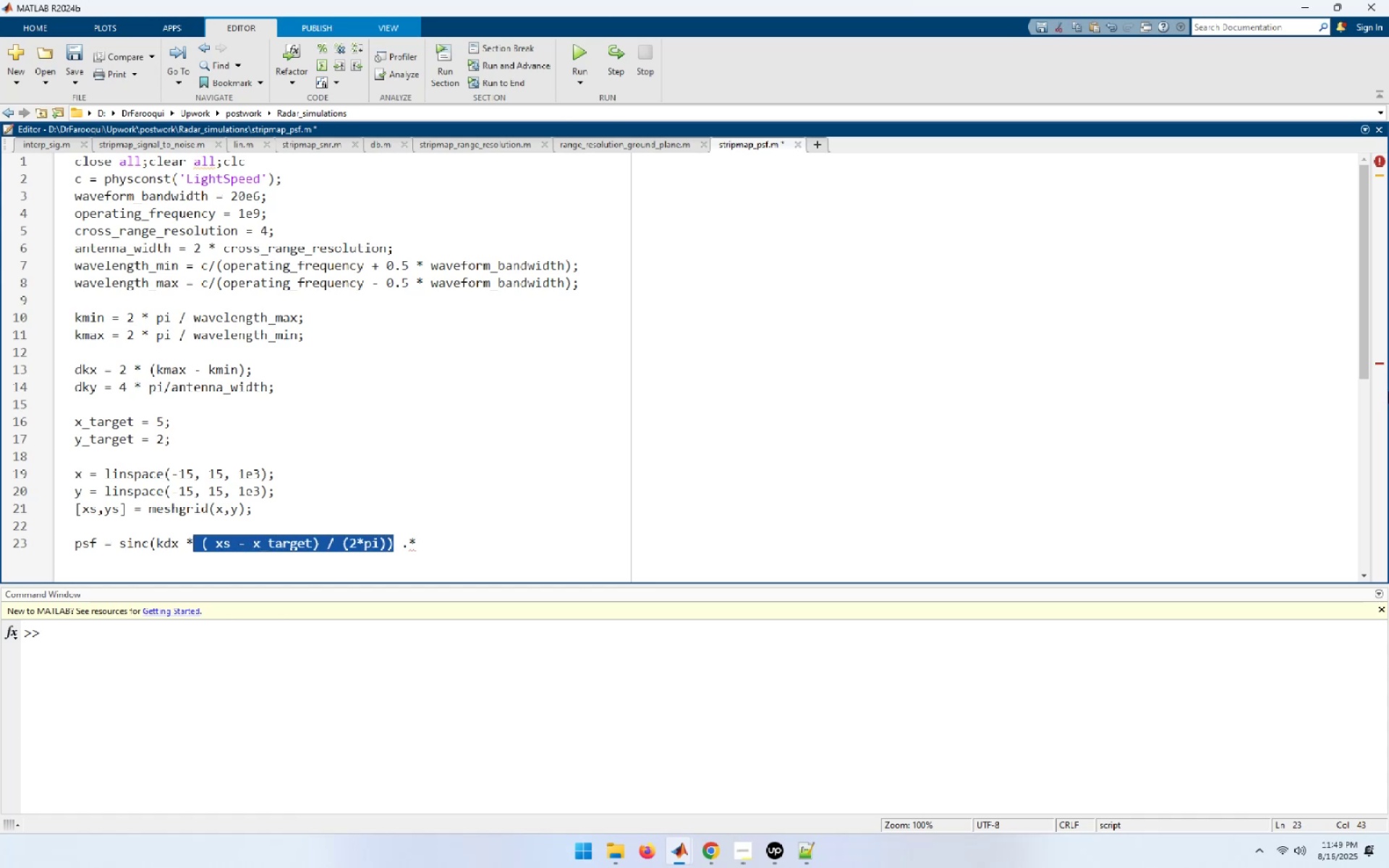 
key(Shift+ArrowLeft)
 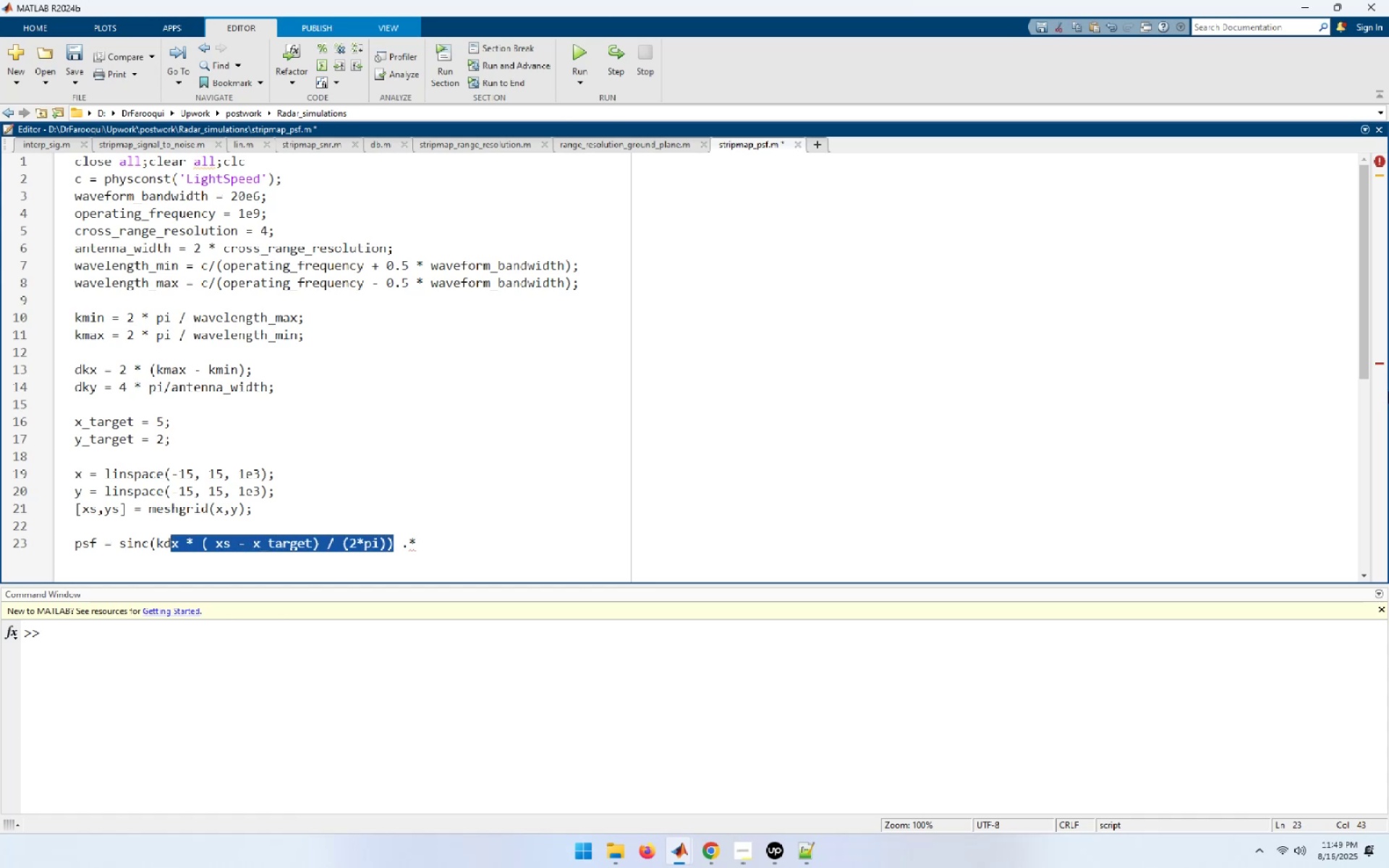 
key(Shift+ArrowLeft)
 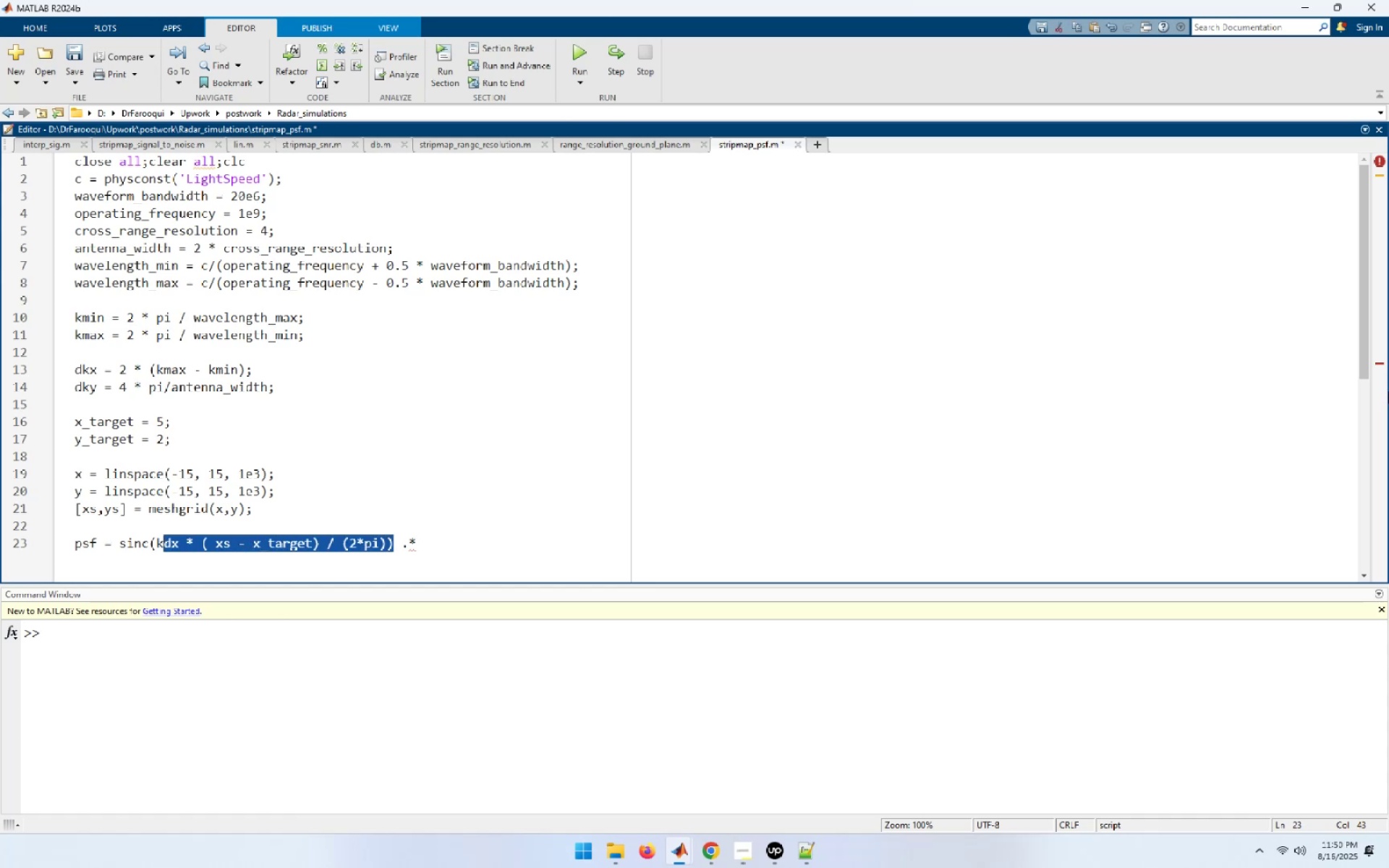 
key(Shift+ArrowLeft)
 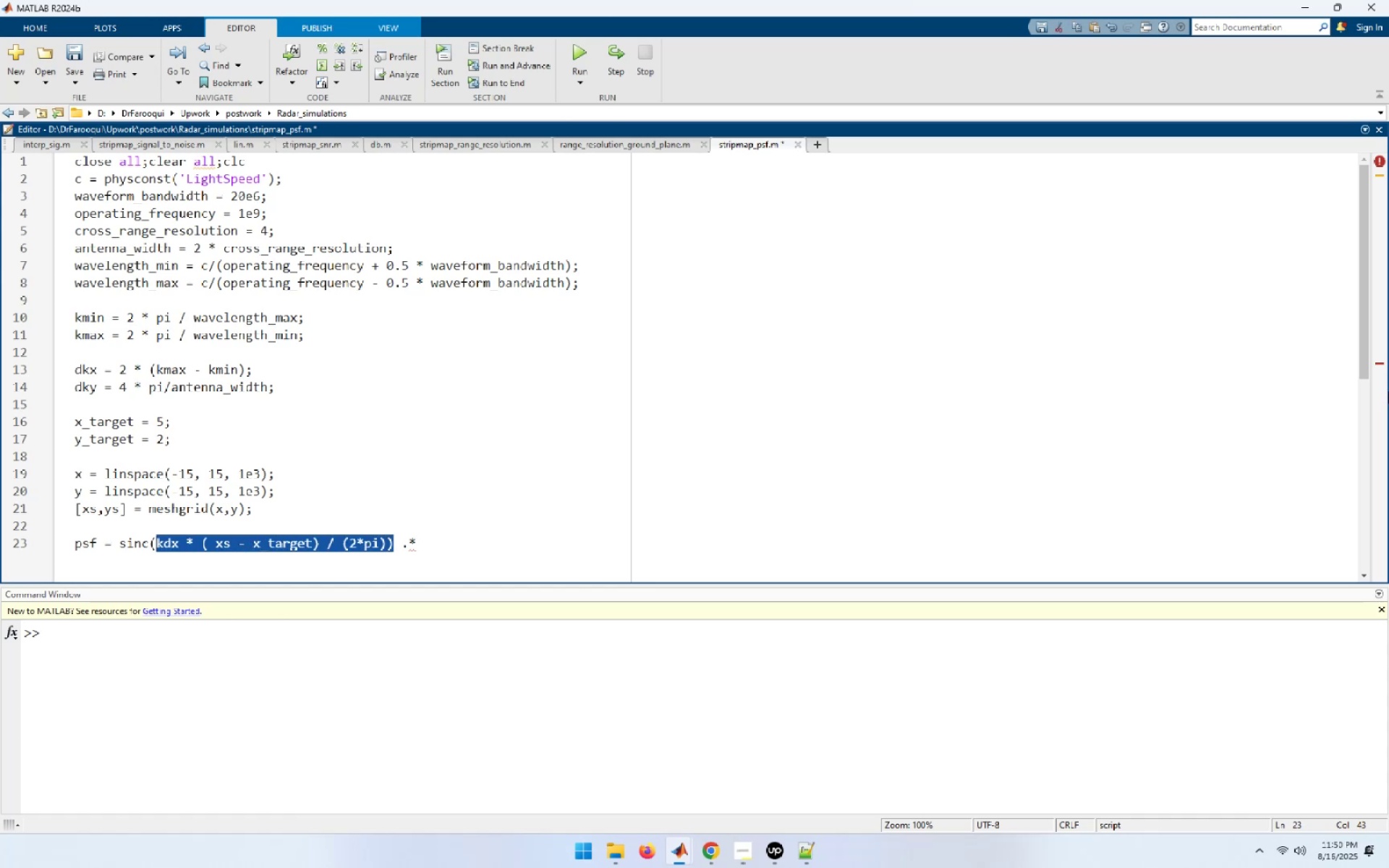 
key(Shift+ArrowLeft)
 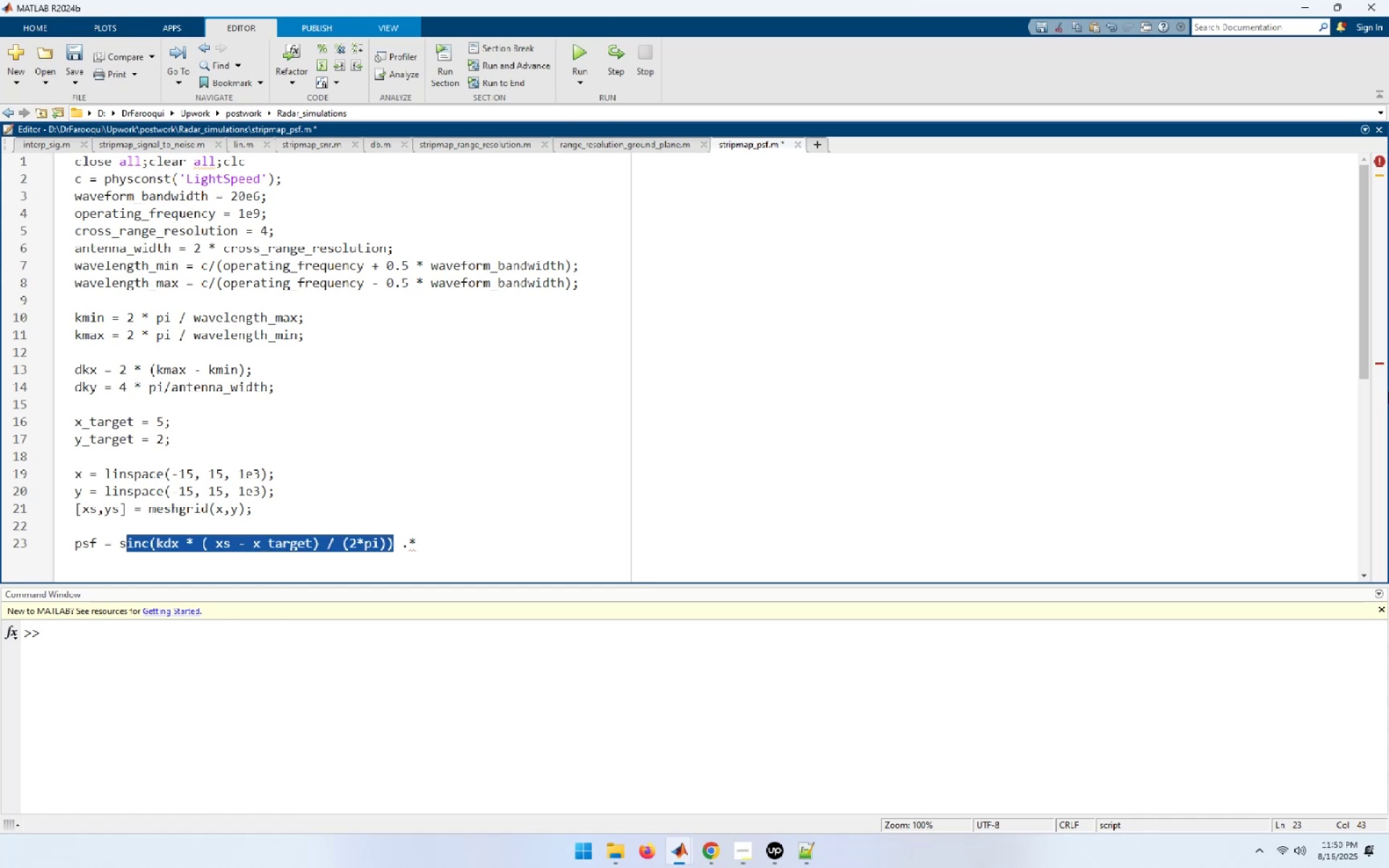 
key(Shift+ArrowLeft)
 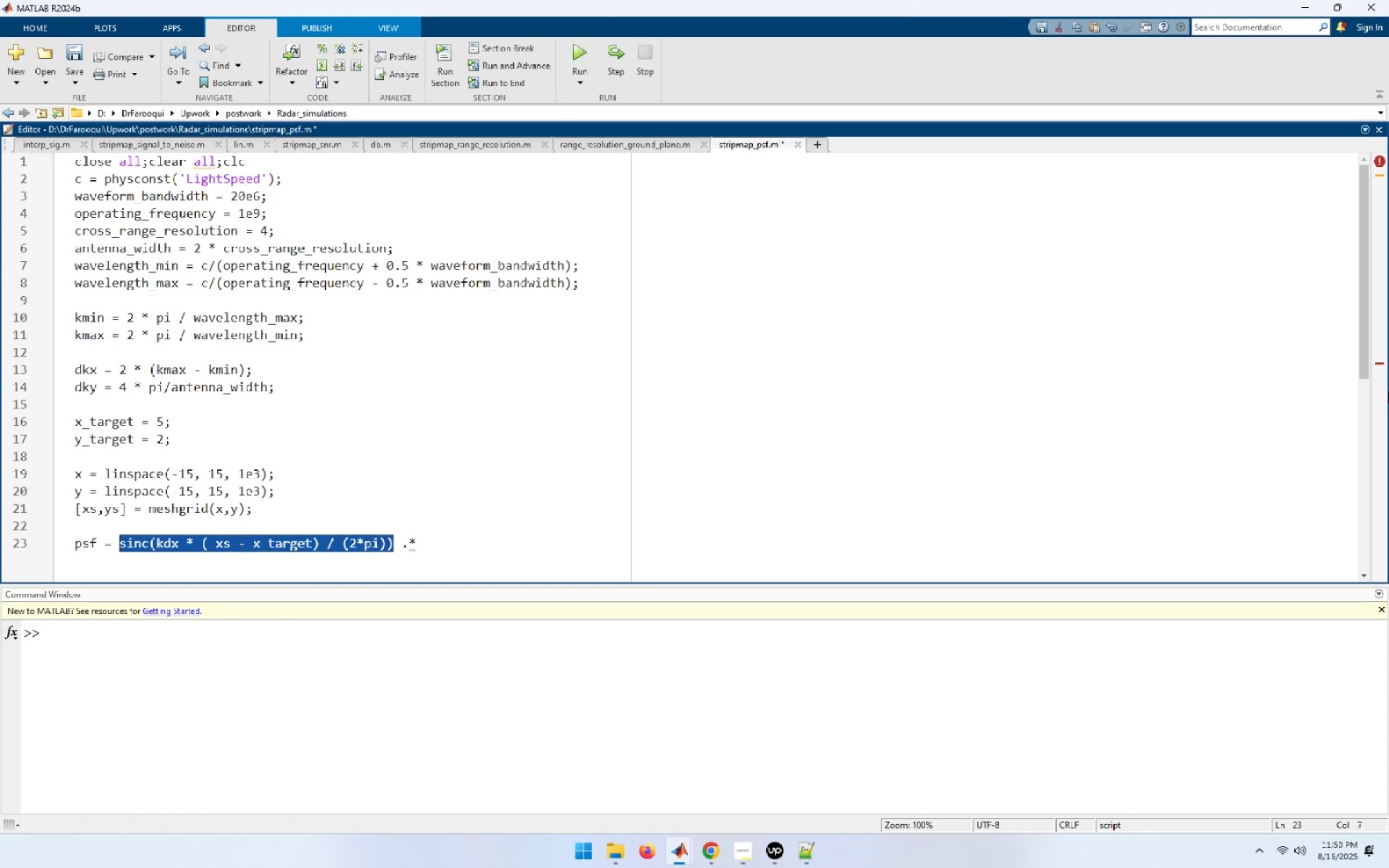 
key(Control+C)
 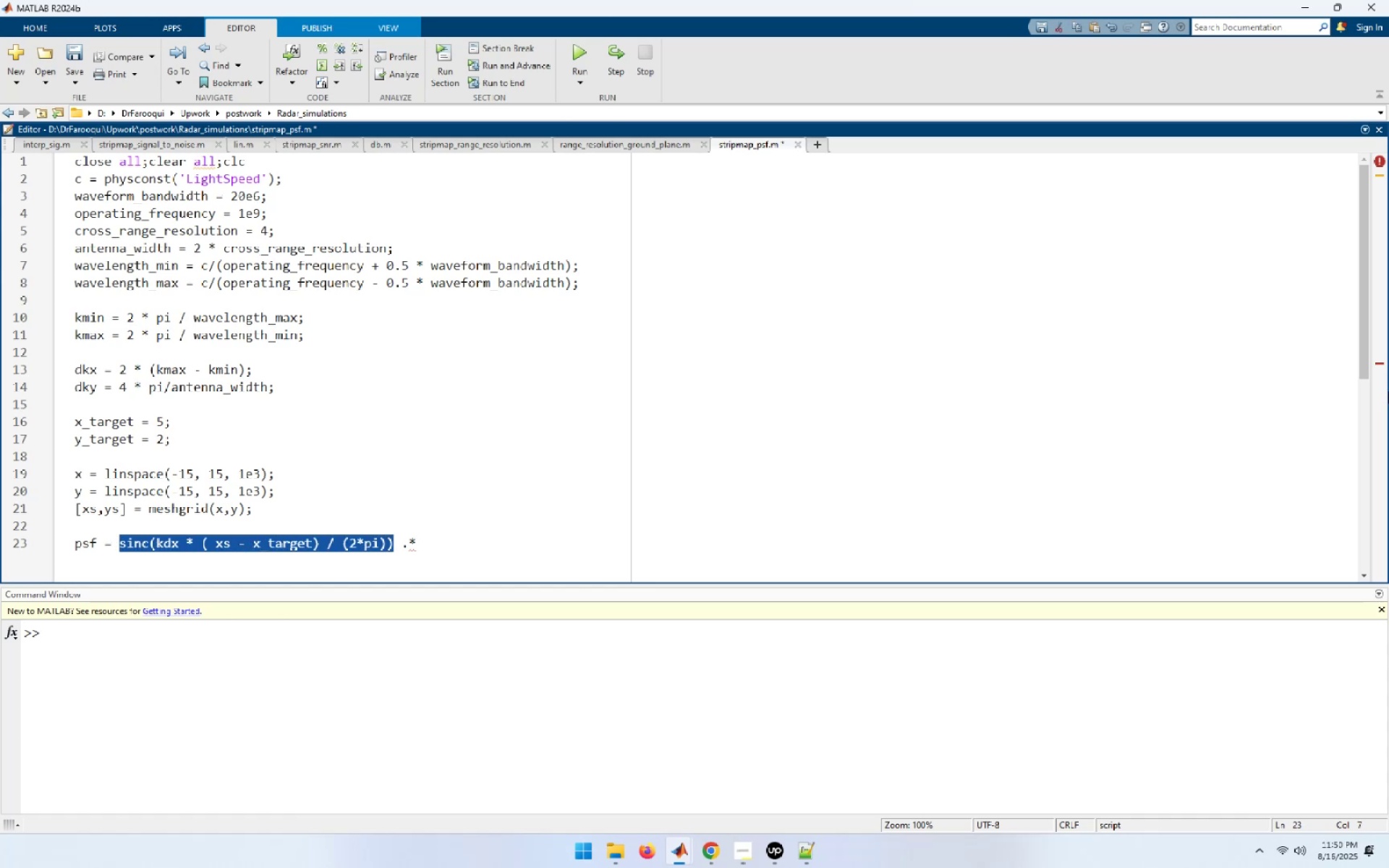 
key(End)
 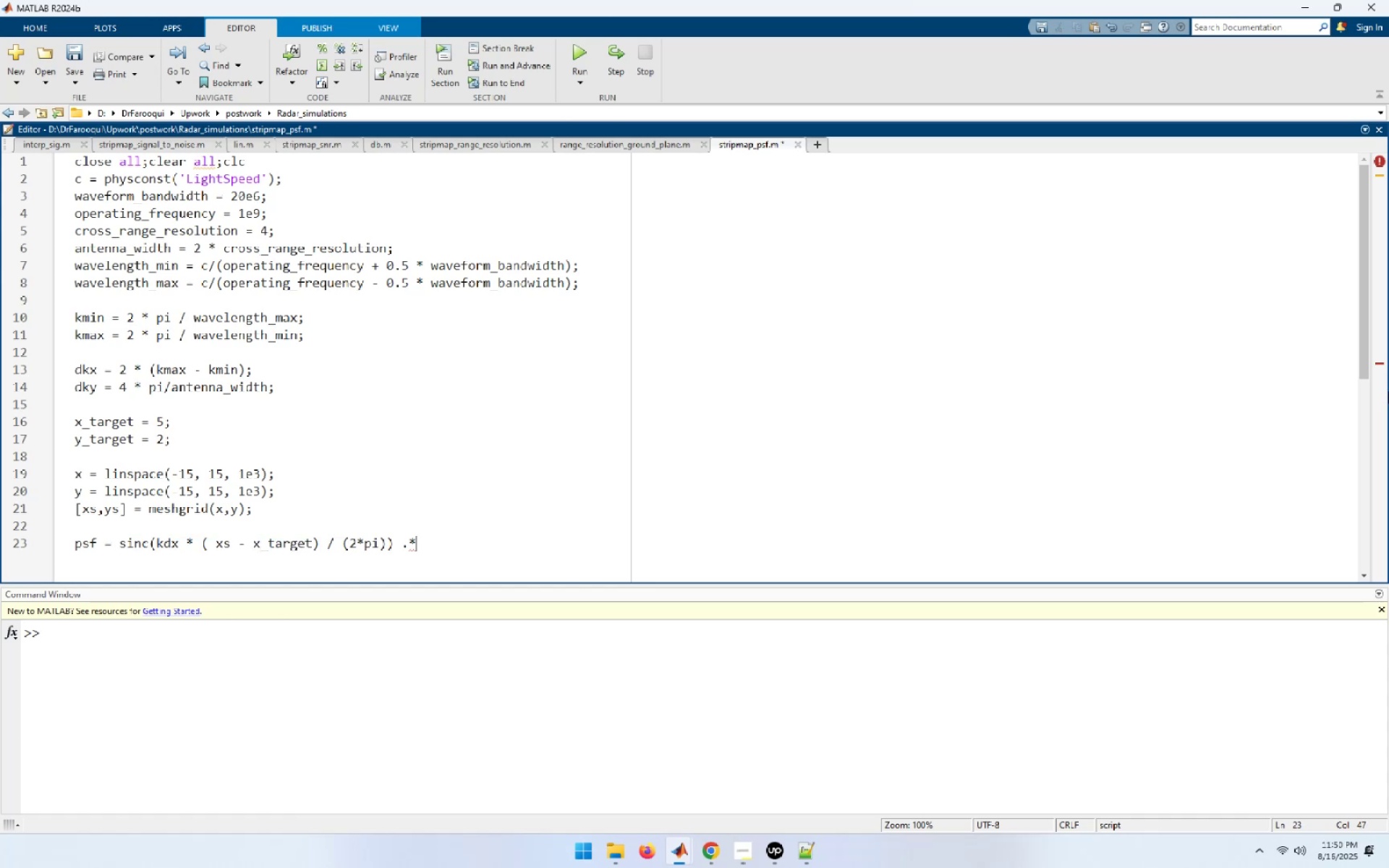 
key(Space)
 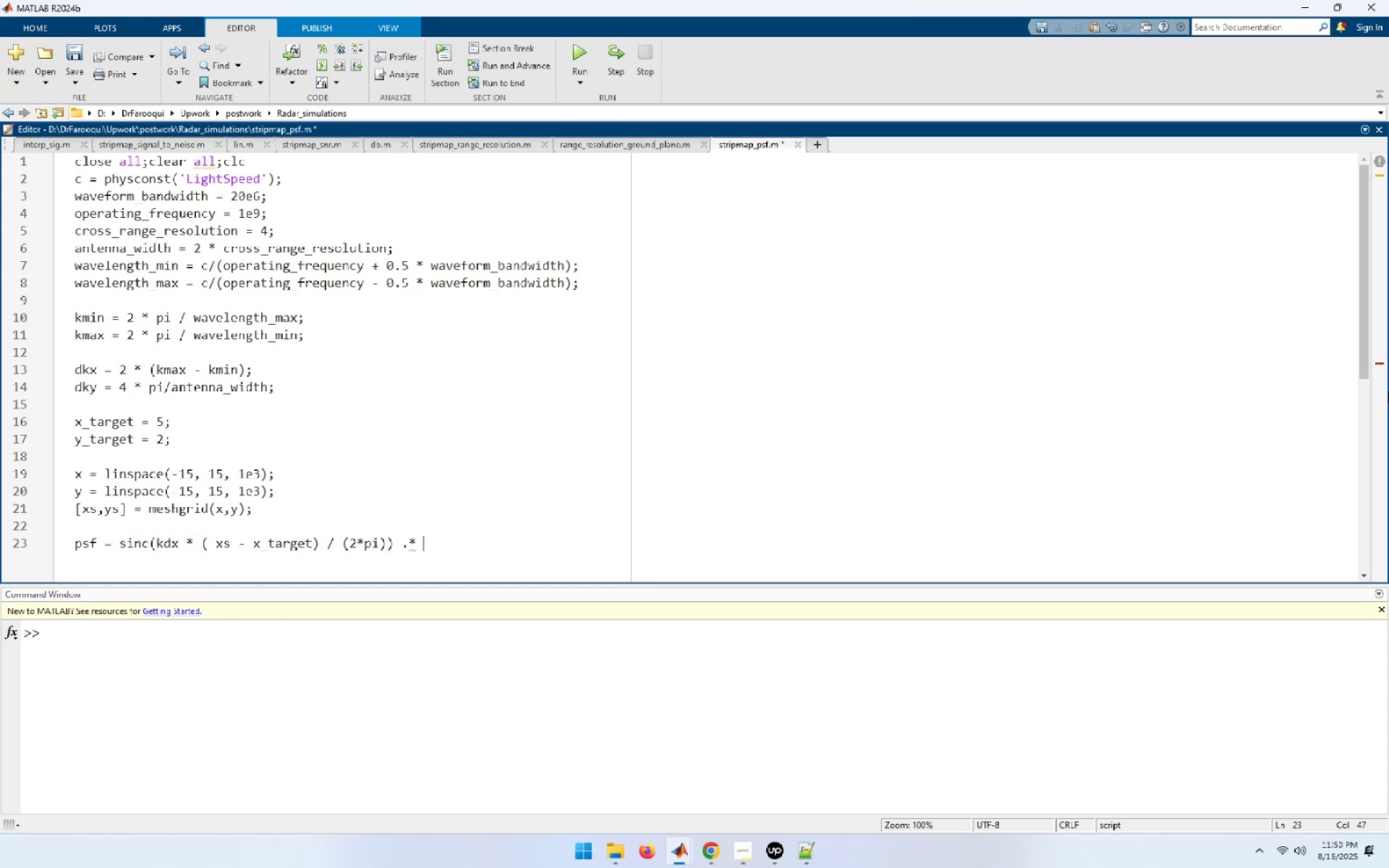 
key(Control+V)
 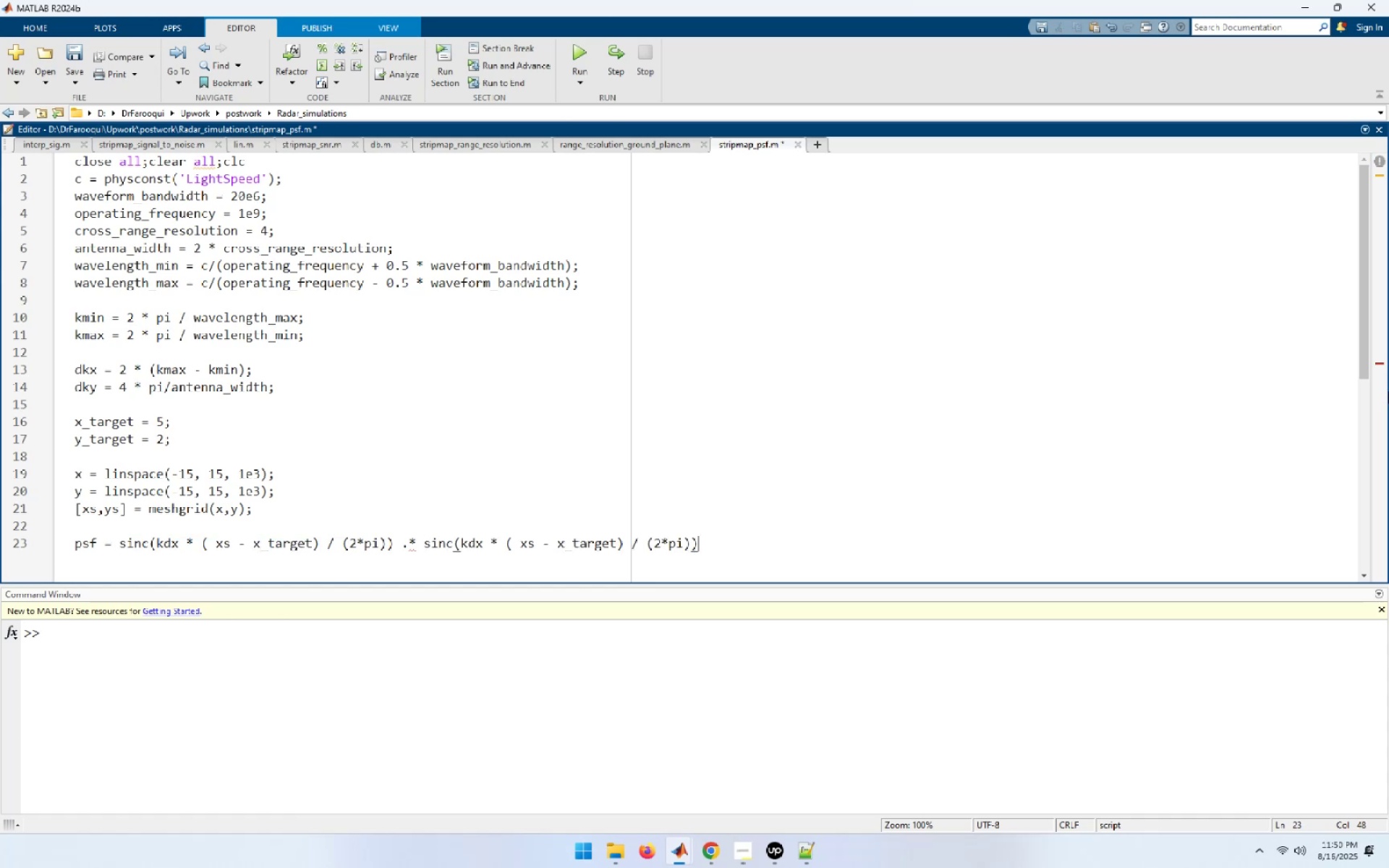 
hold_key(key=ArrowLeft, duration=1.15)
 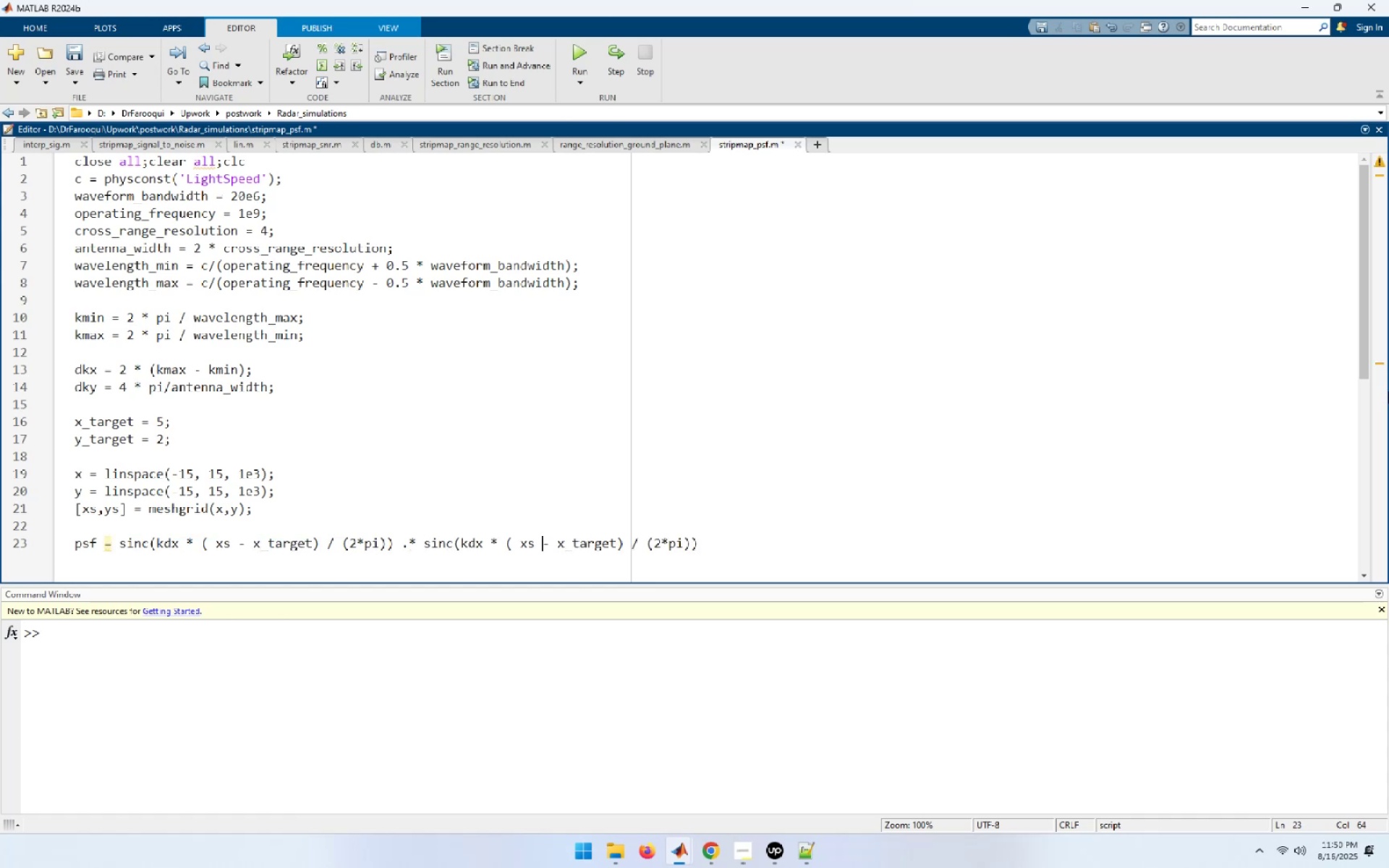 
hold_key(key=ArrowLeft, duration=0.74)
 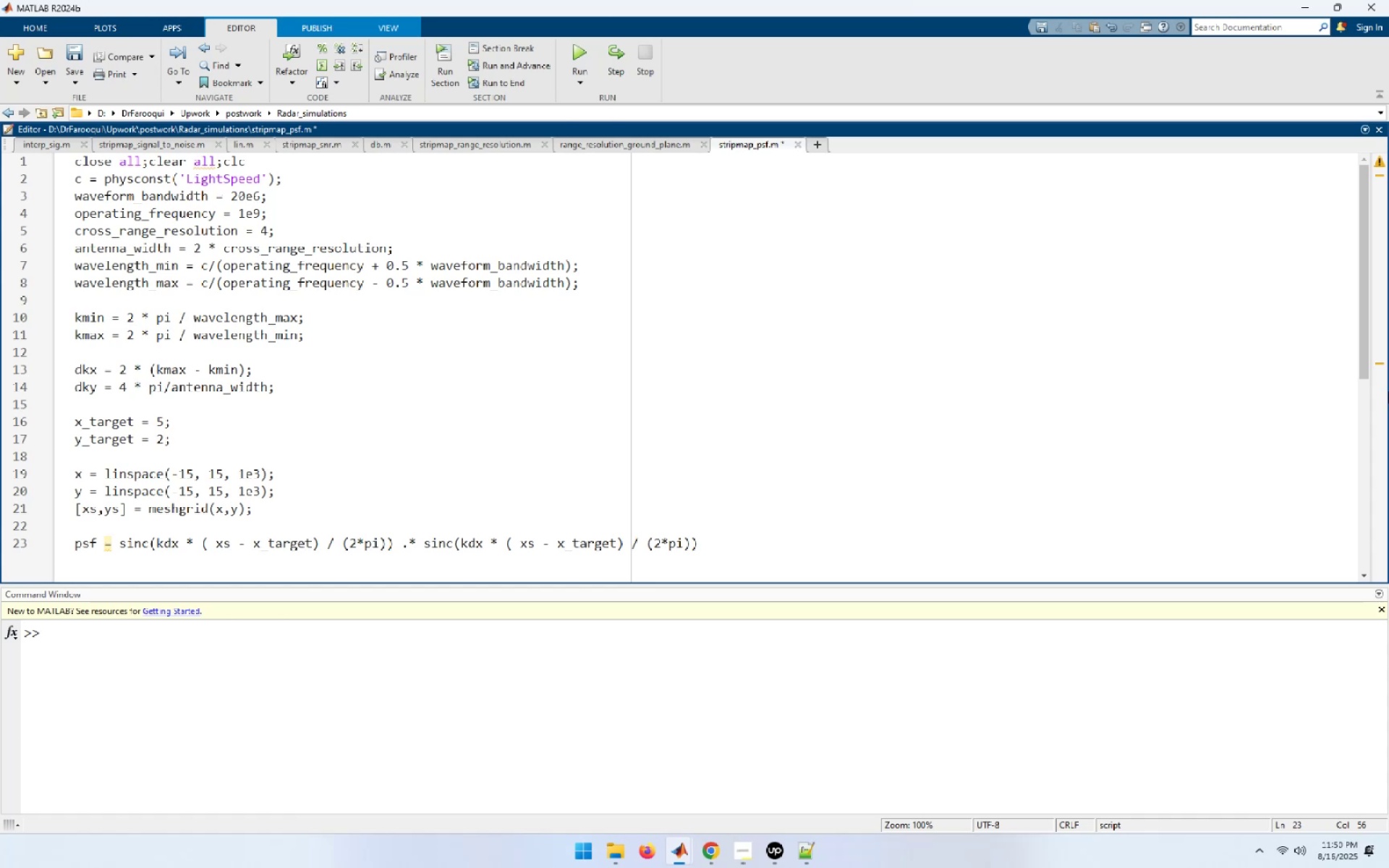 
hold_key(key=ArrowLeft, duration=1.51)
 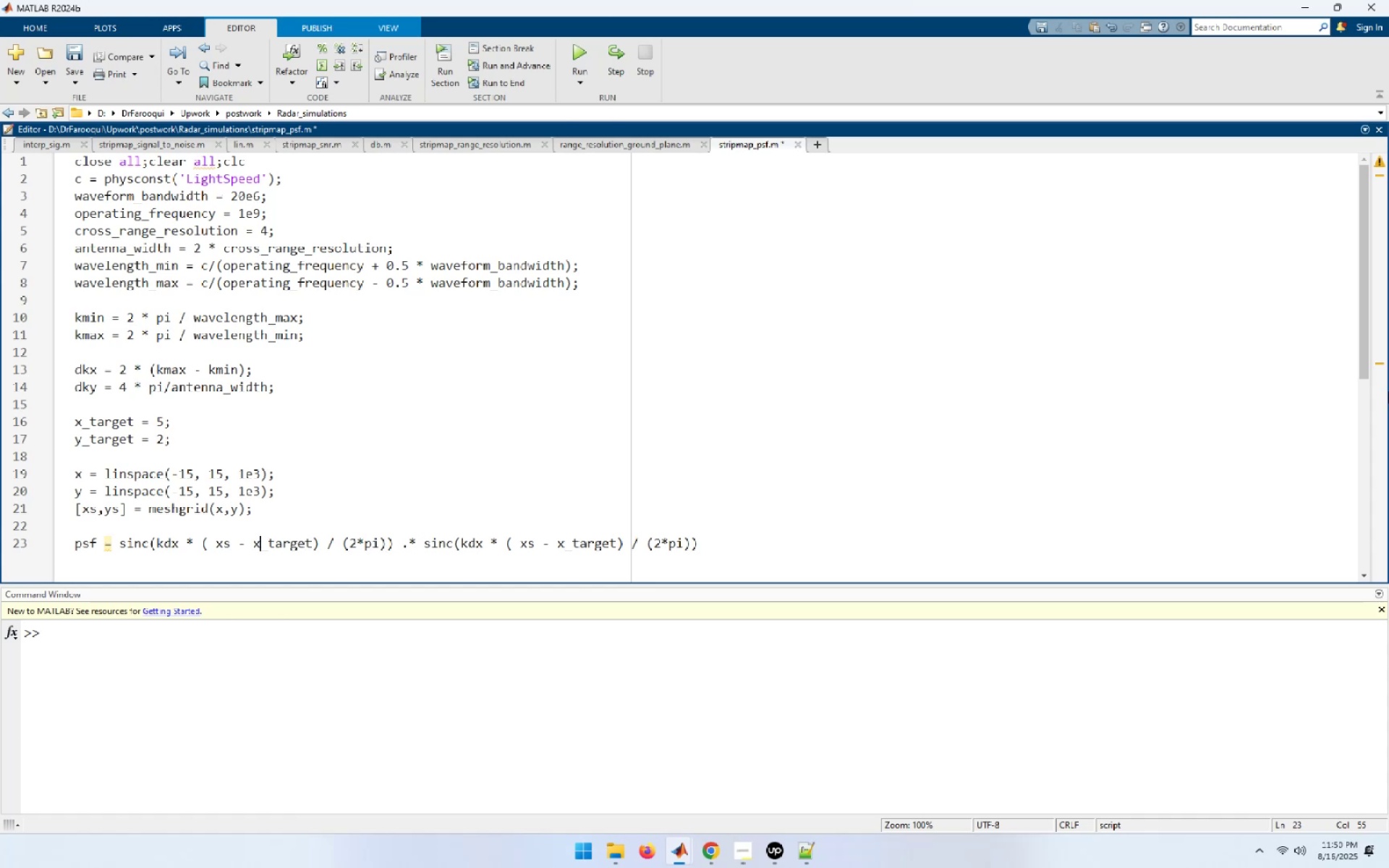 
key(ArrowLeft)
 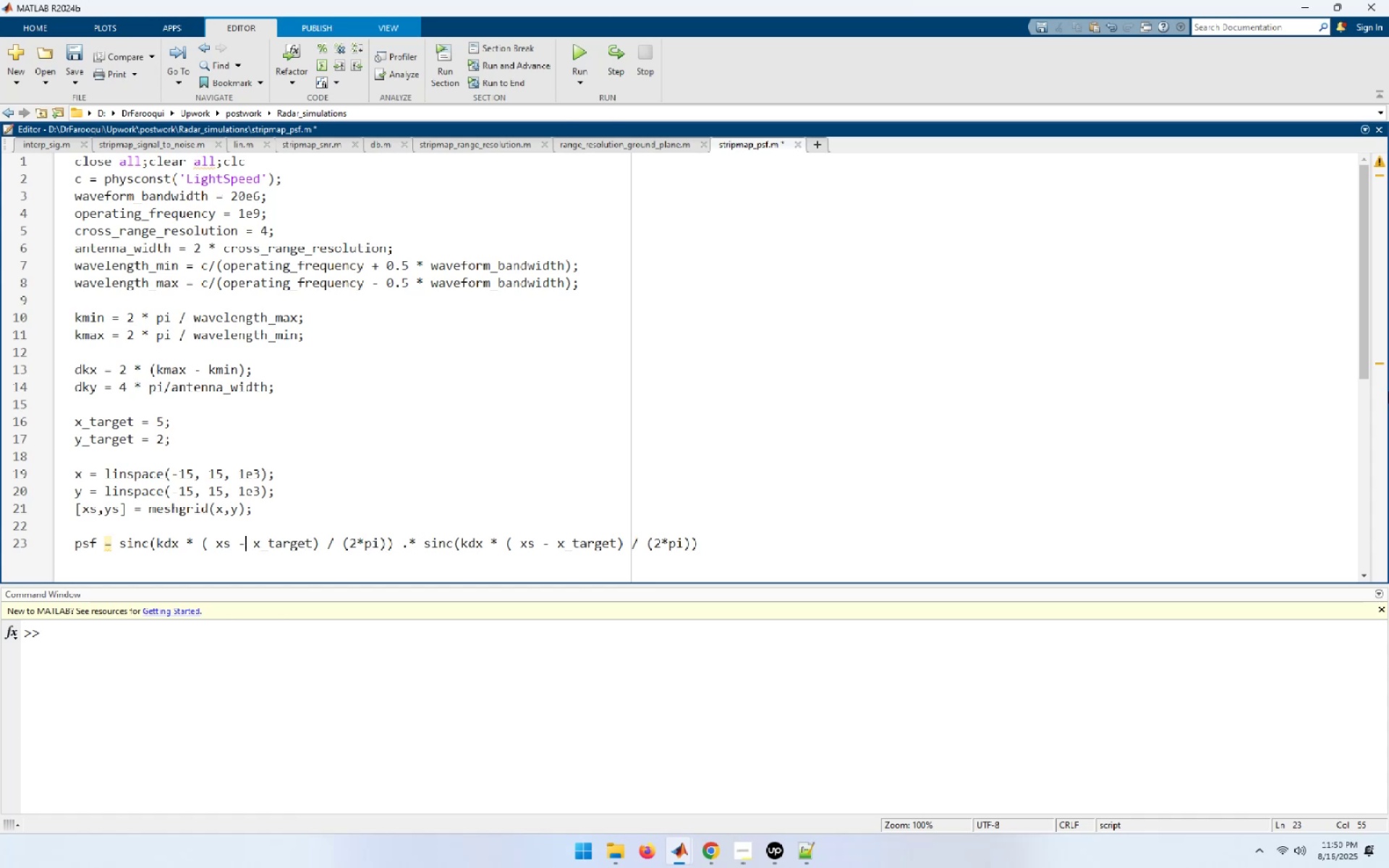 
key(ArrowLeft)
 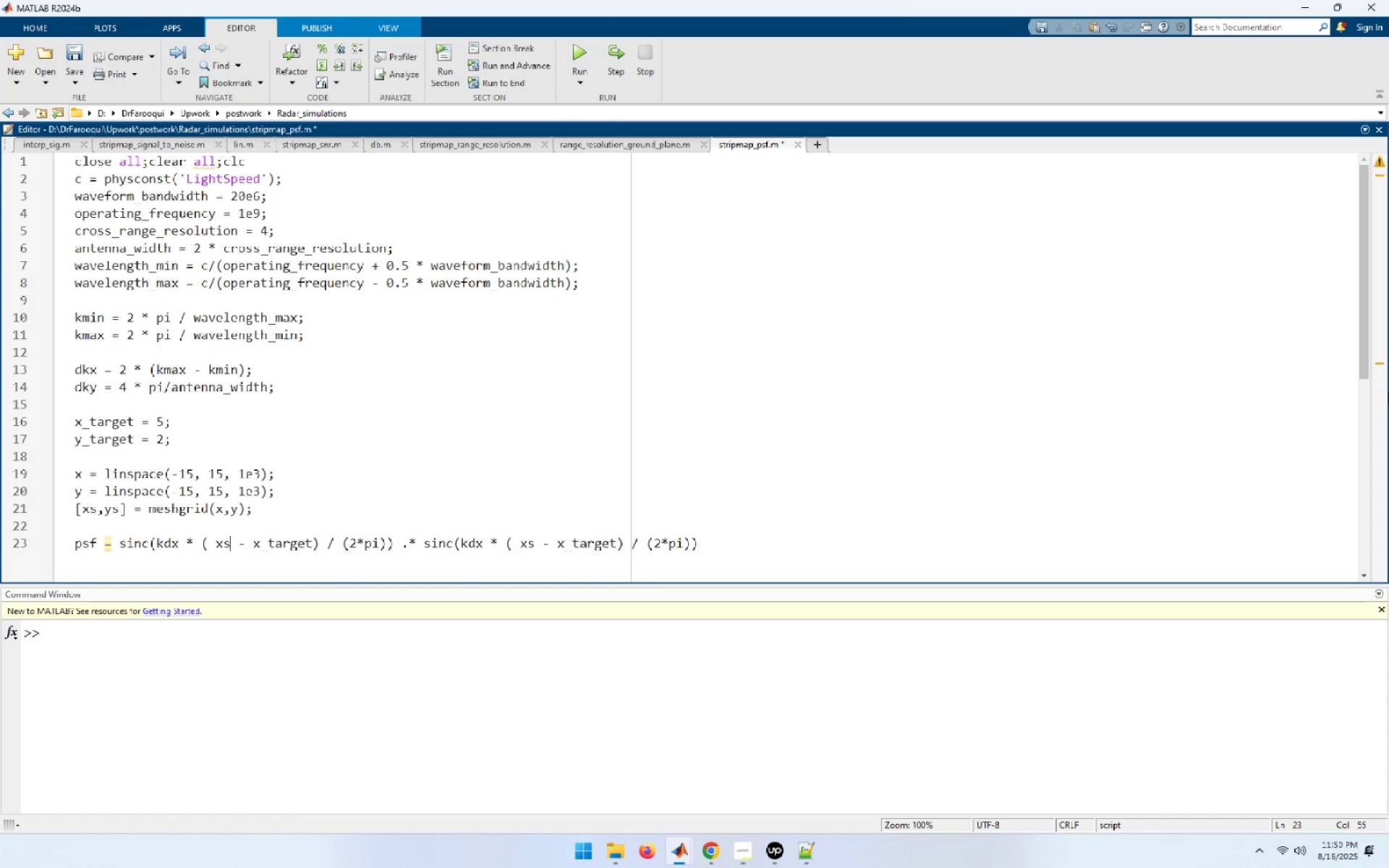 
key(ArrowLeft)
 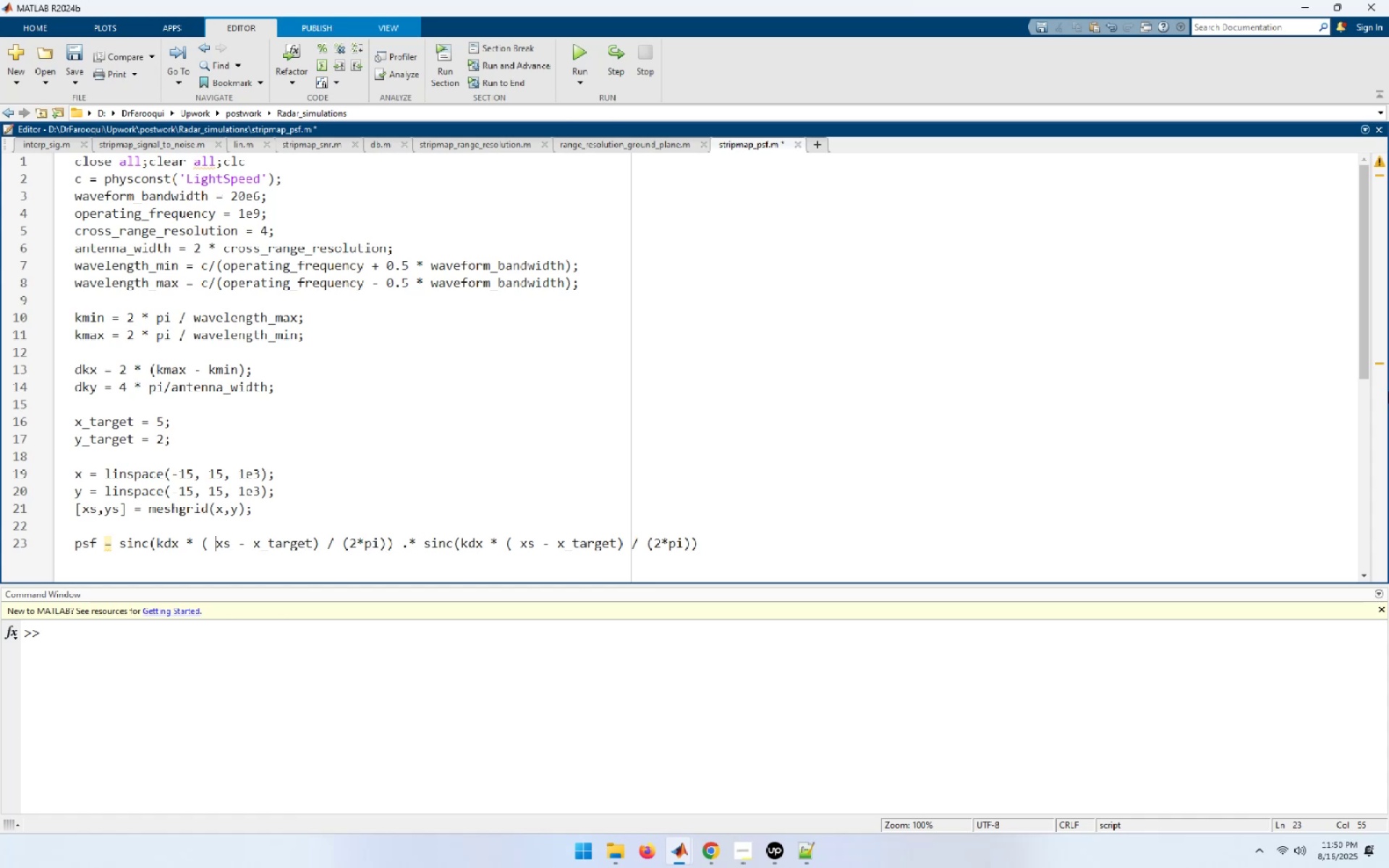 
key(ArrowLeft)
 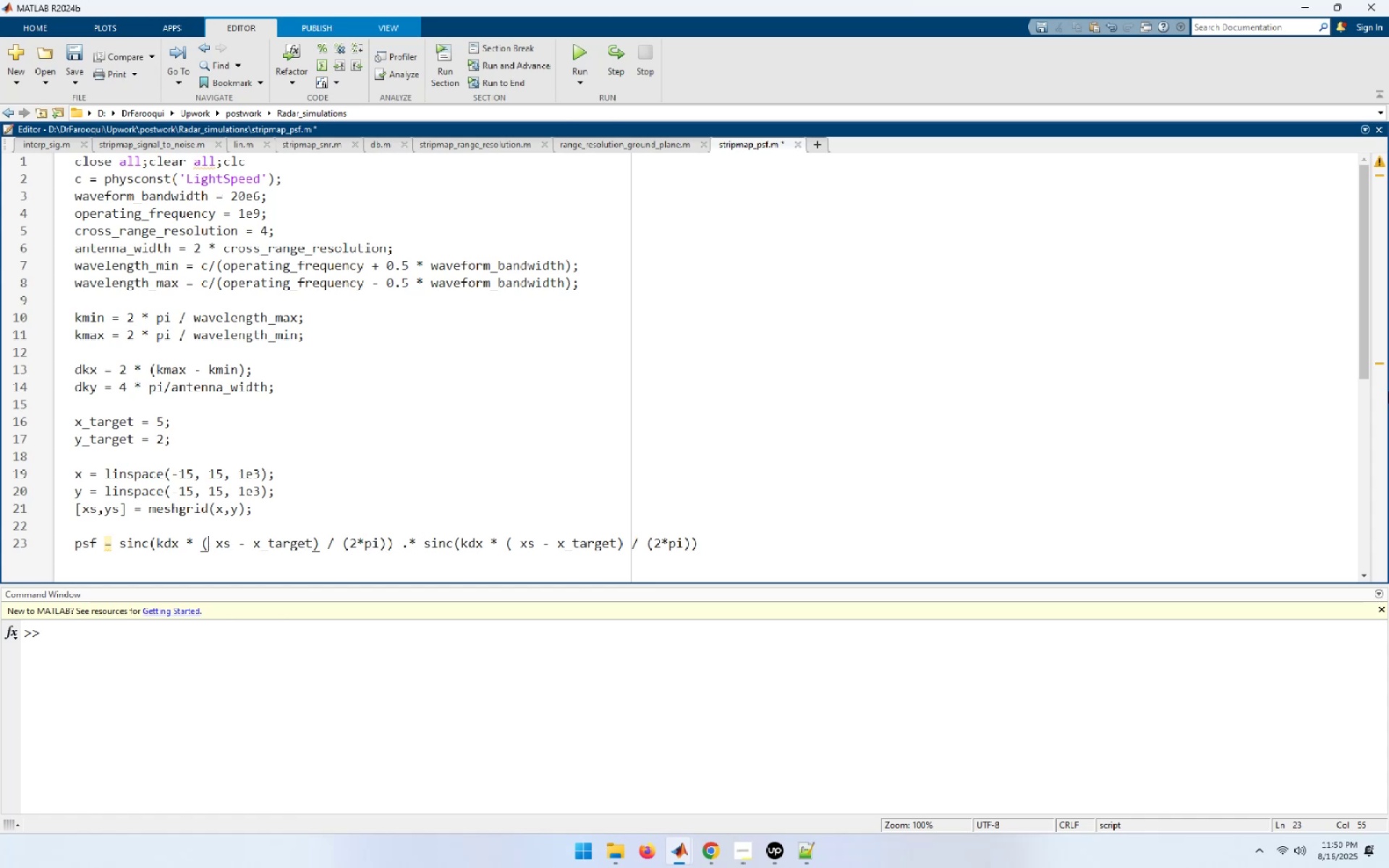 
key(ArrowLeft)
 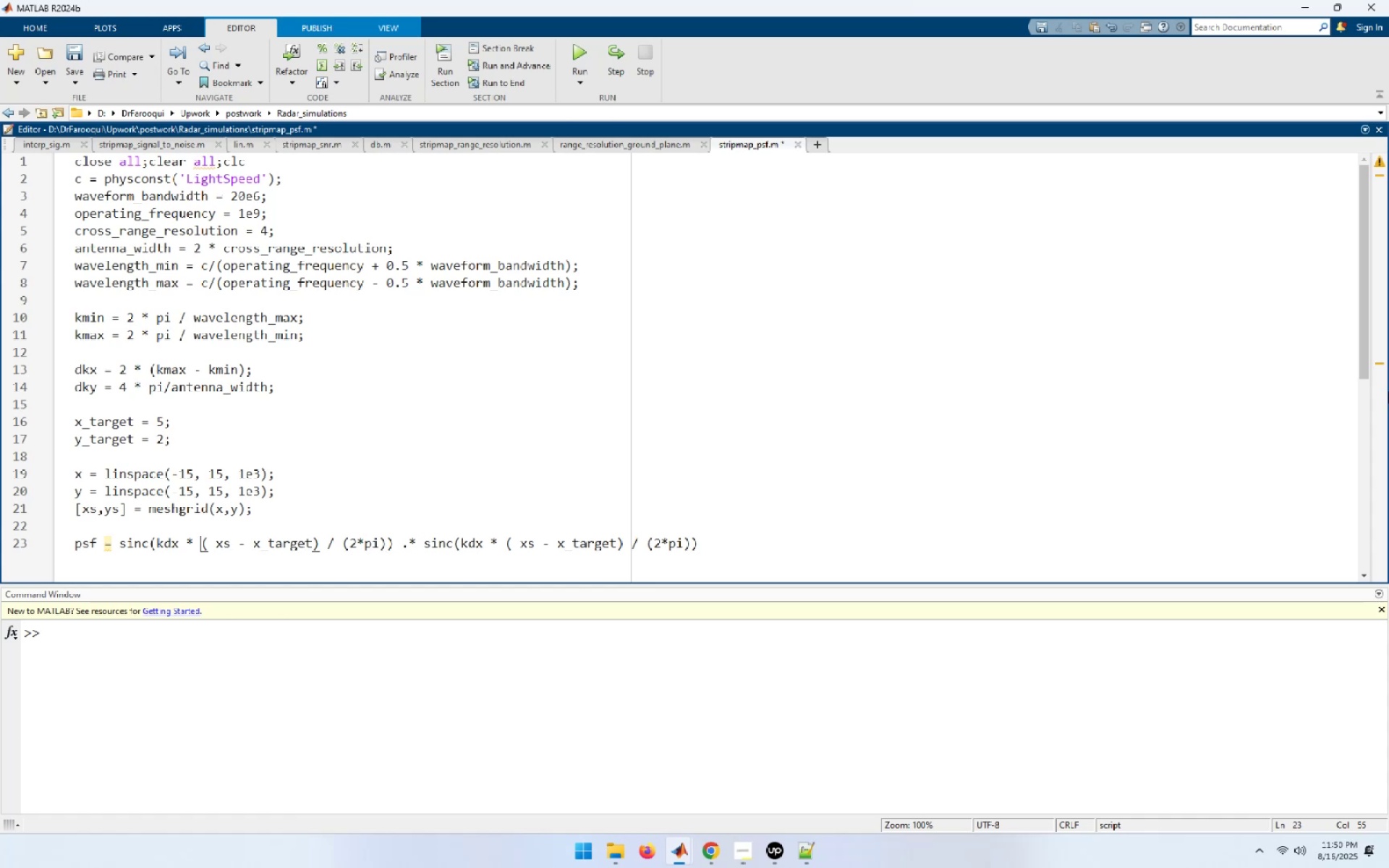 
key(ArrowLeft)
 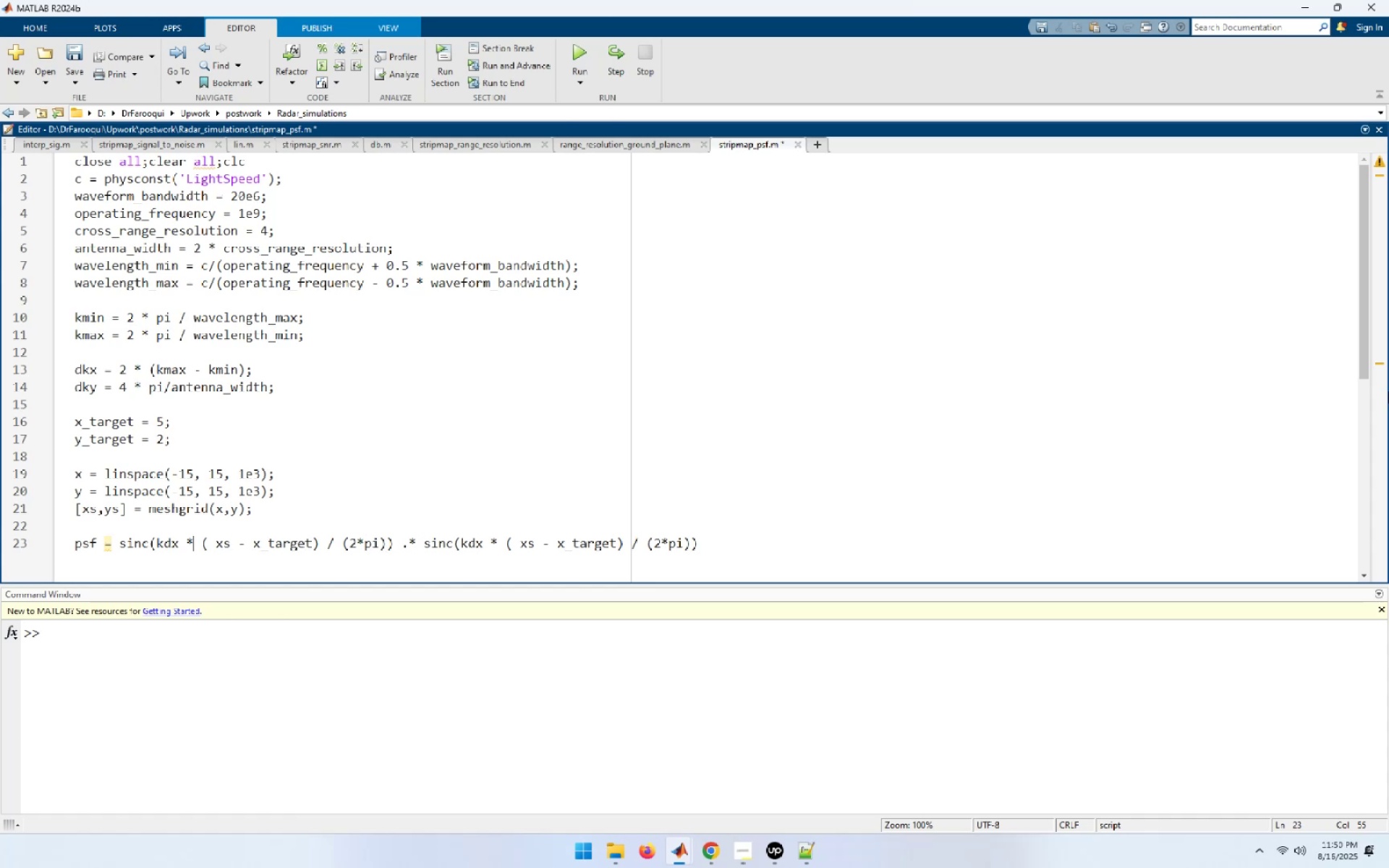 
key(ArrowLeft)
 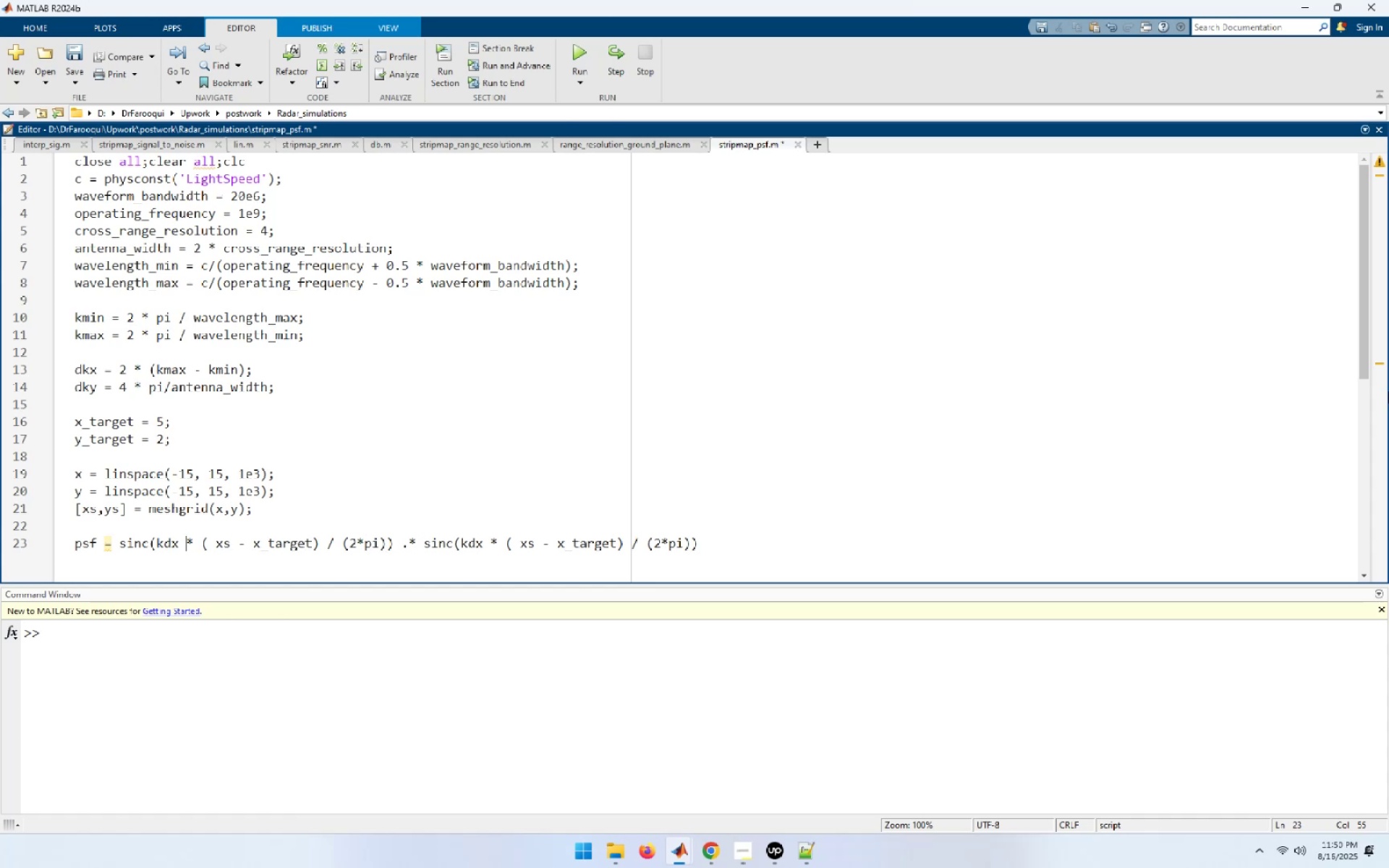 
key(ArrowLeft)
 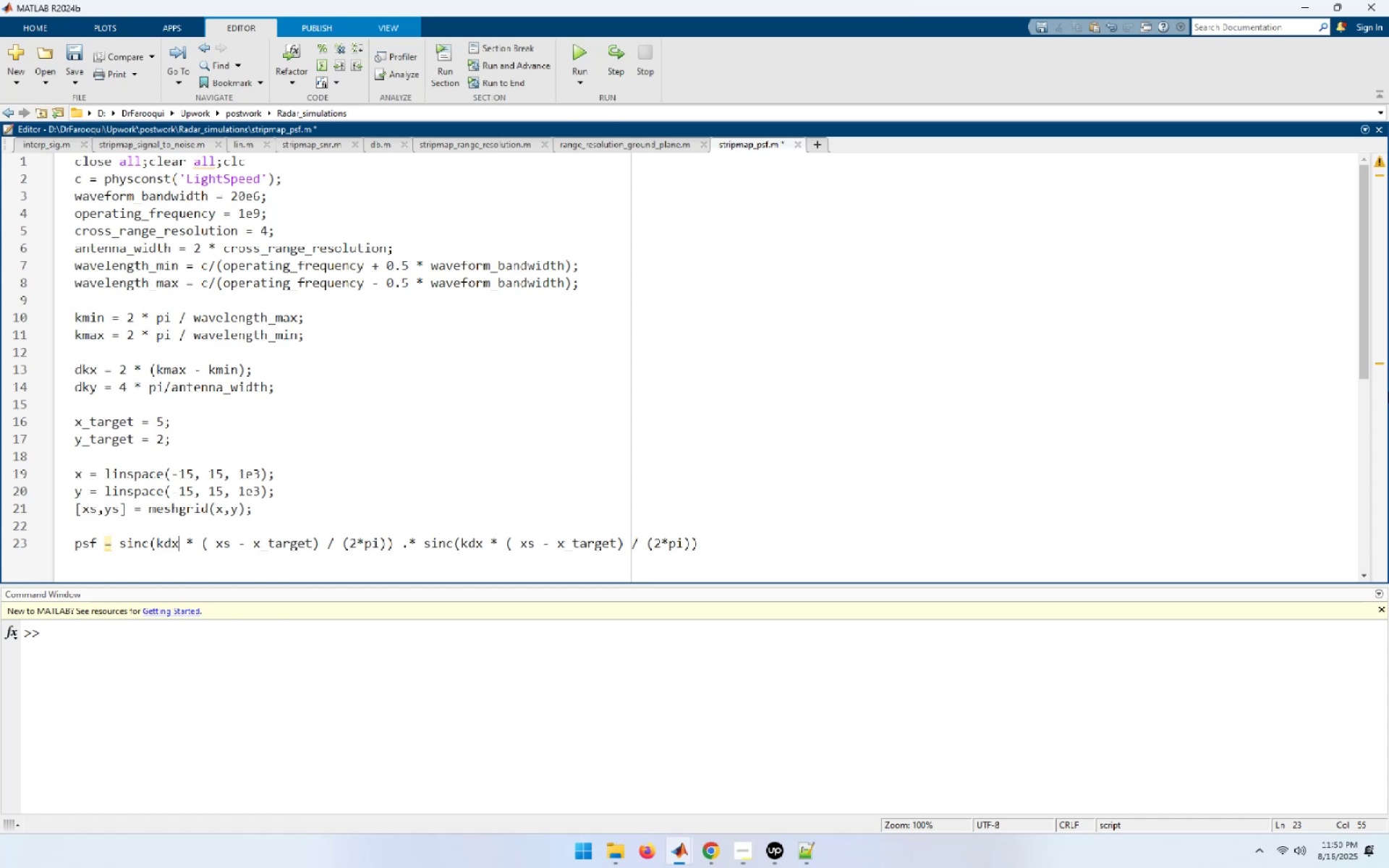 
key(ArrowLeft)
 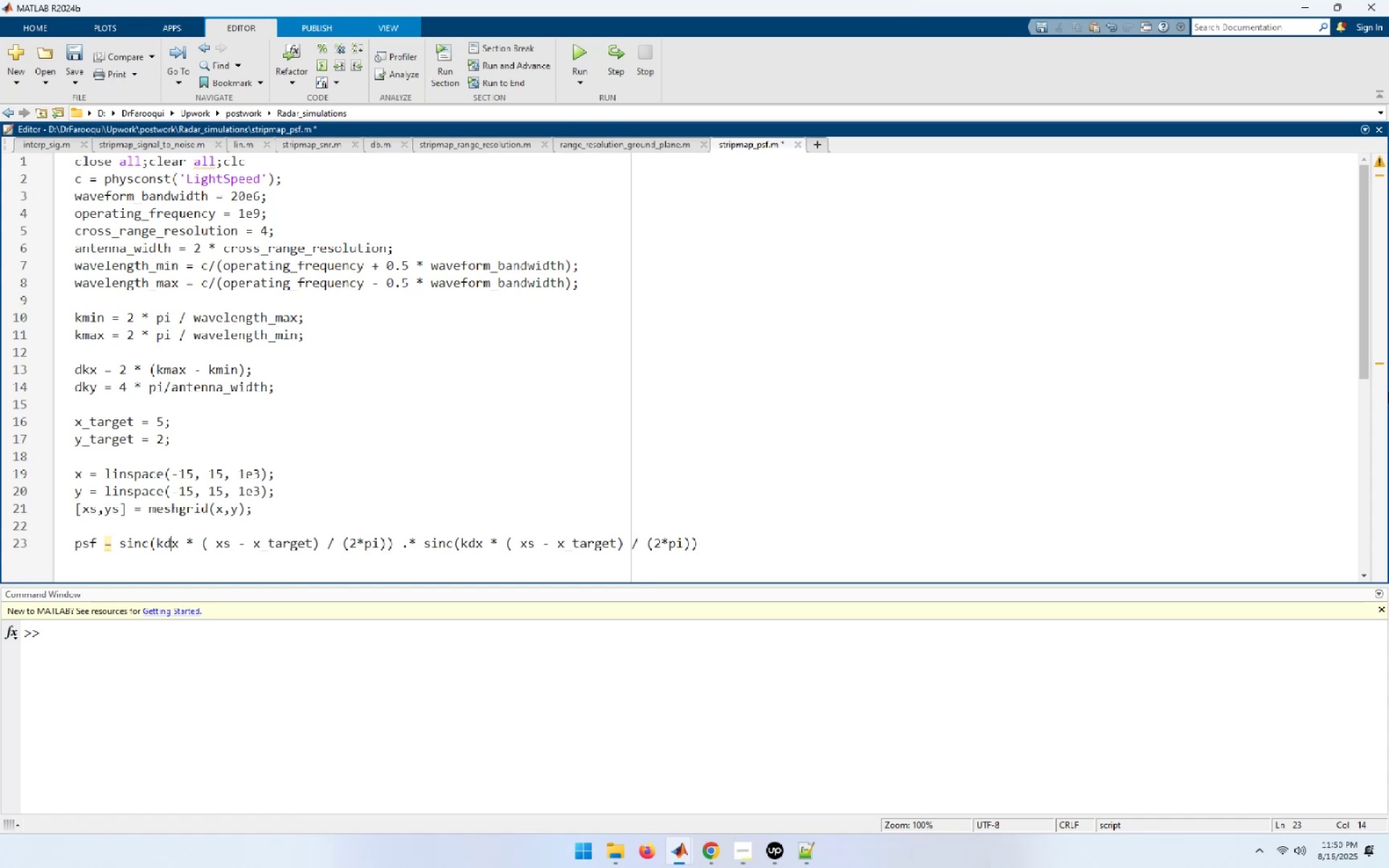 
key(Backspace)
 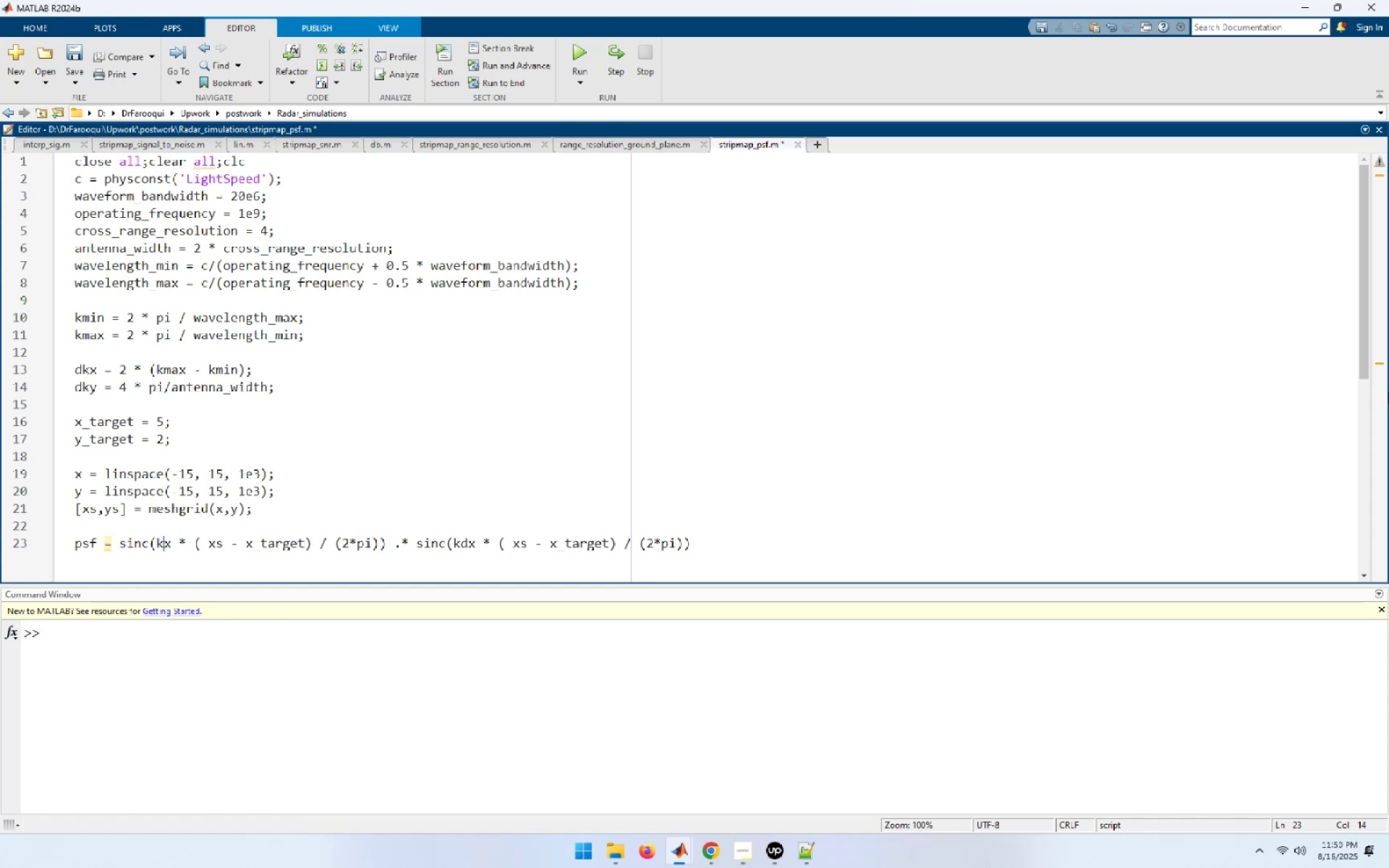 
key(ArrowLeft)
 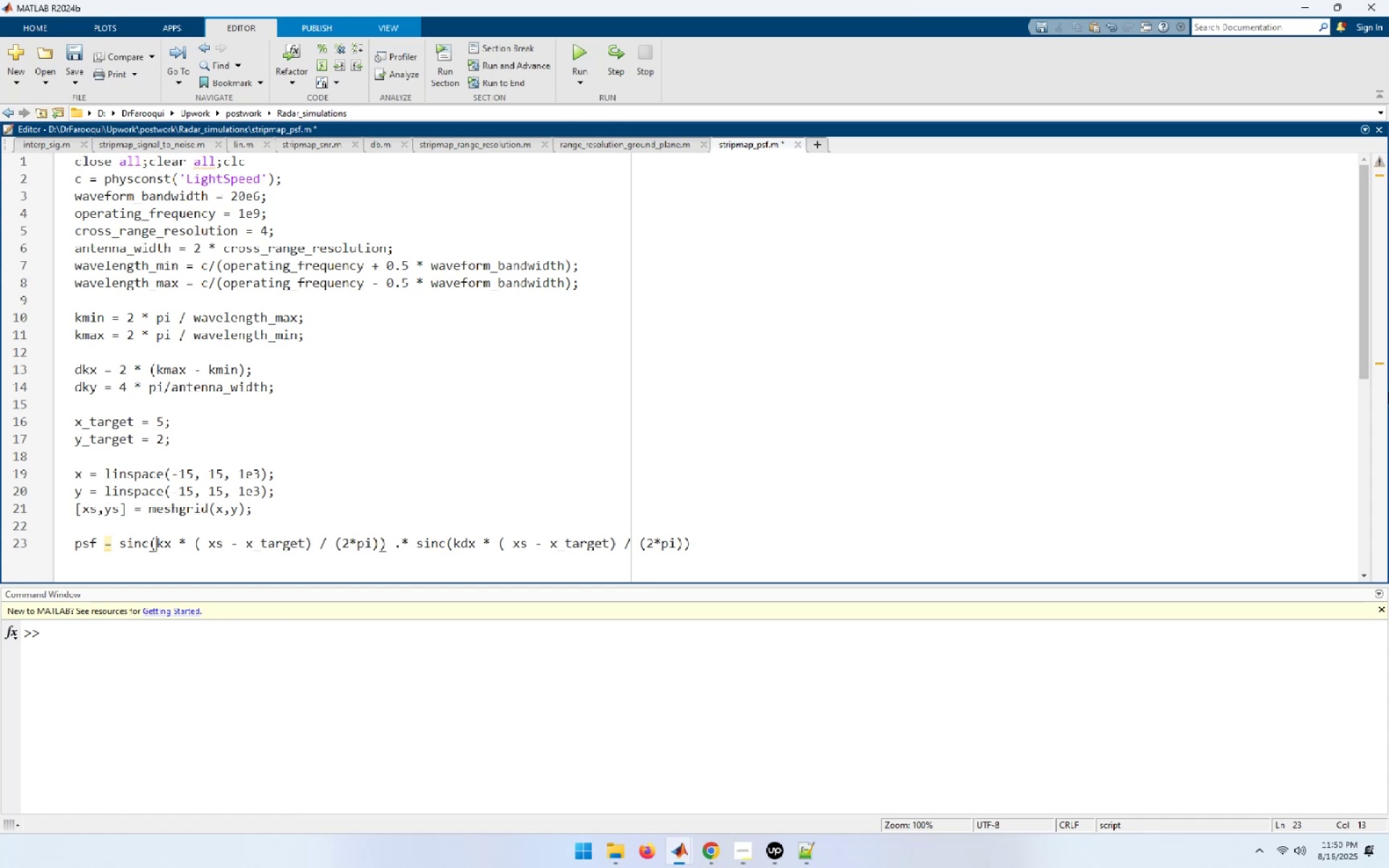 
key(D)
 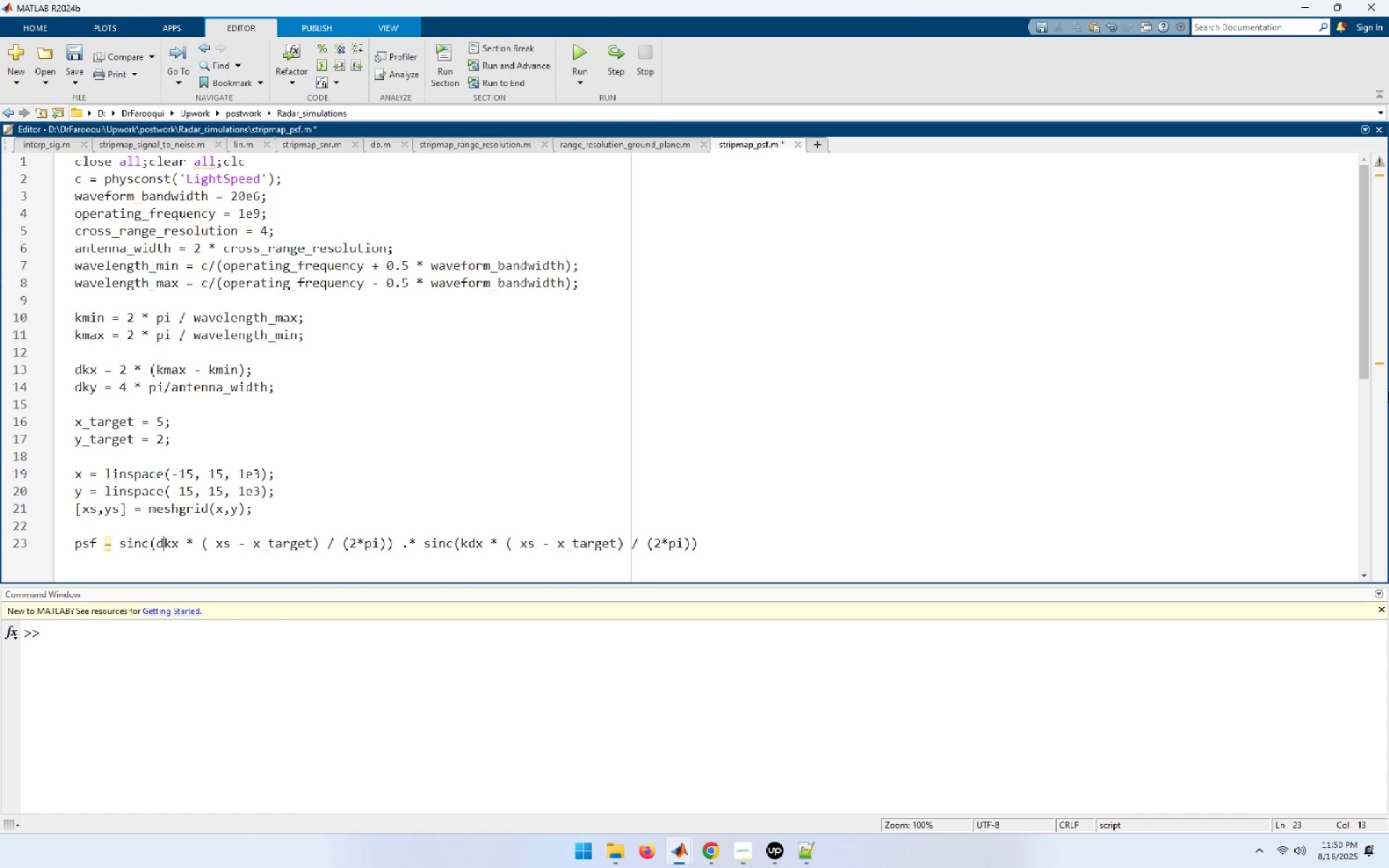 
hold_key(key=ArrowRight, duration=1.52)
 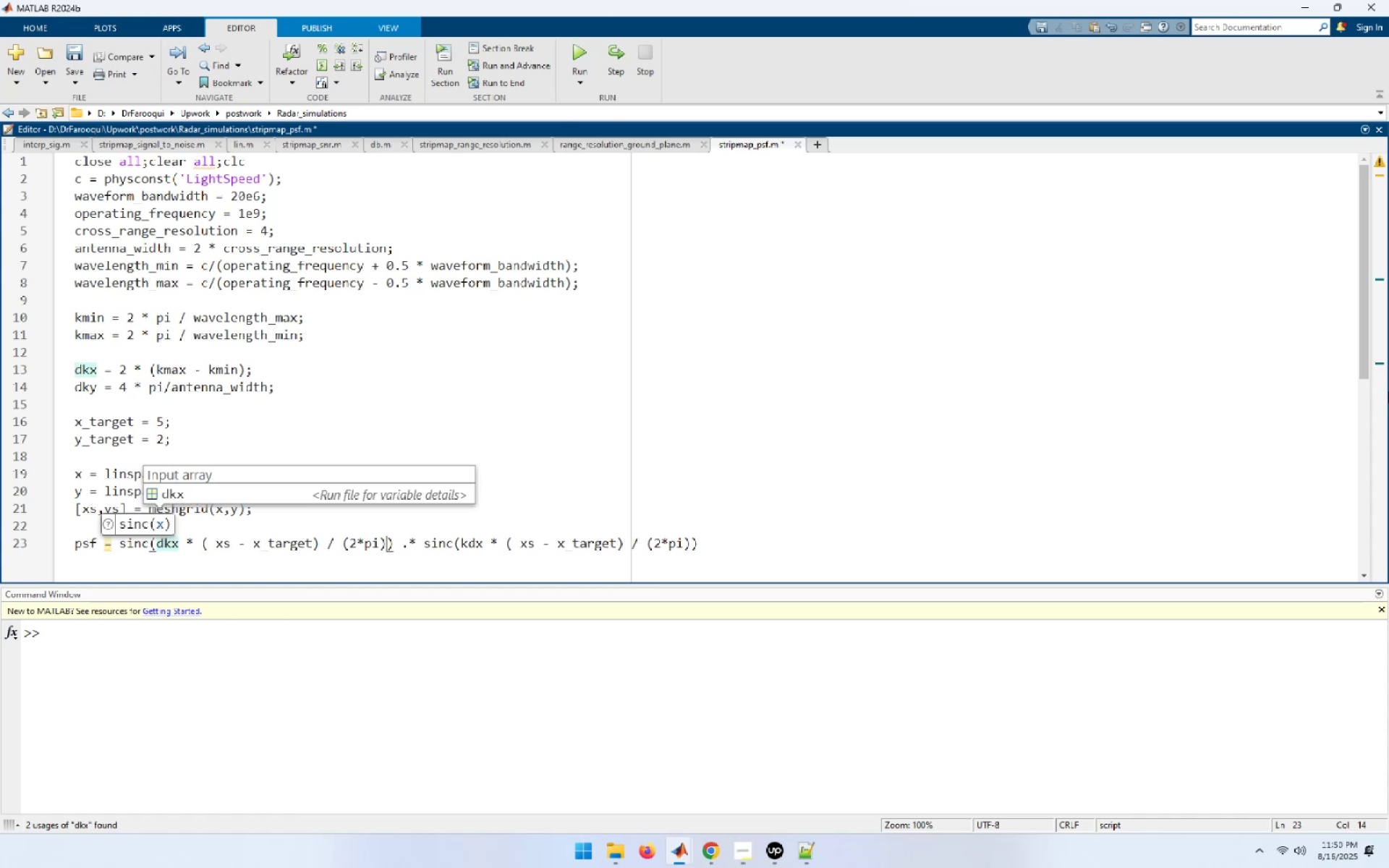 
key(ArrowRight)
 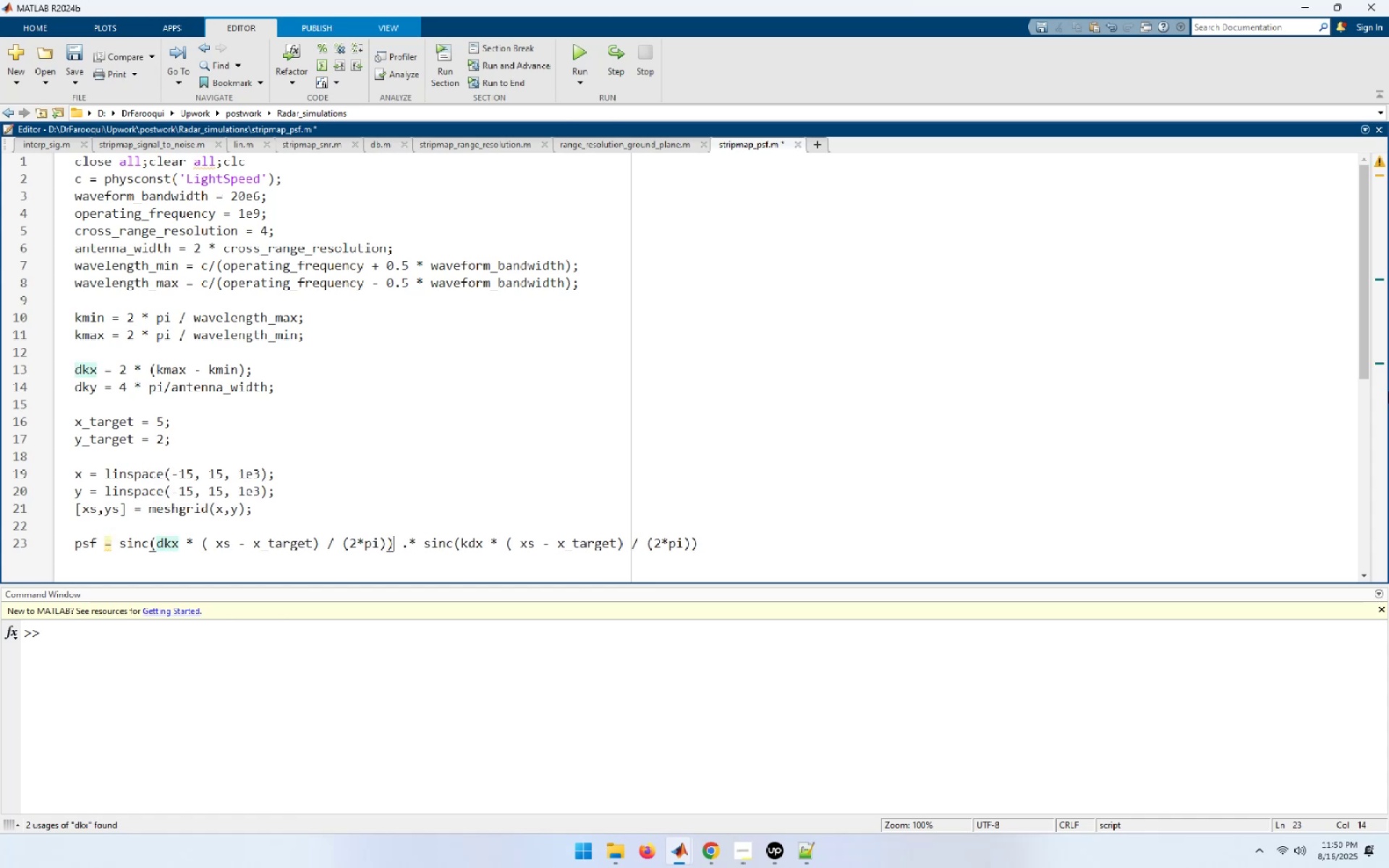 
key(ArrowRight)
 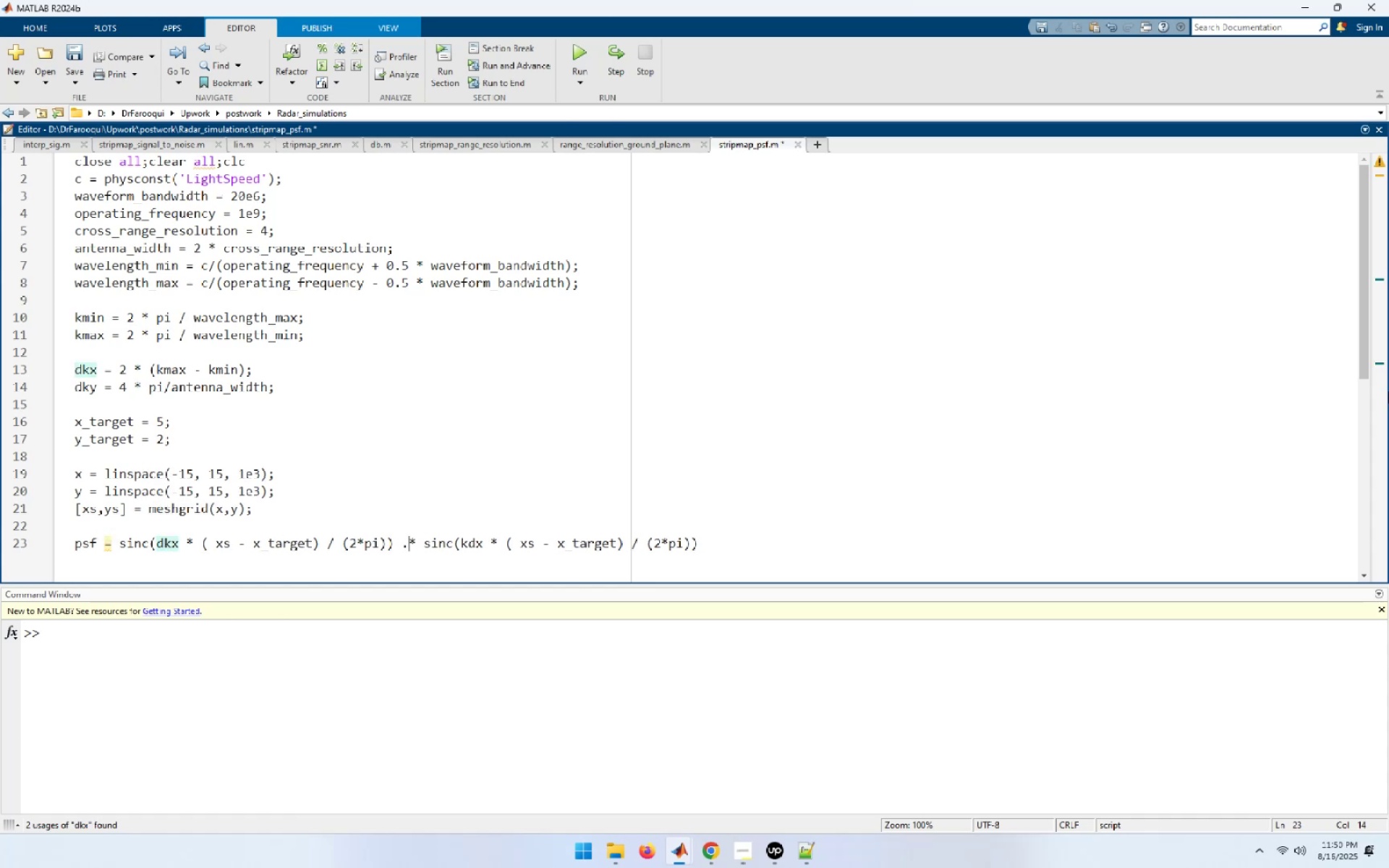 
key(ArrowRight)
 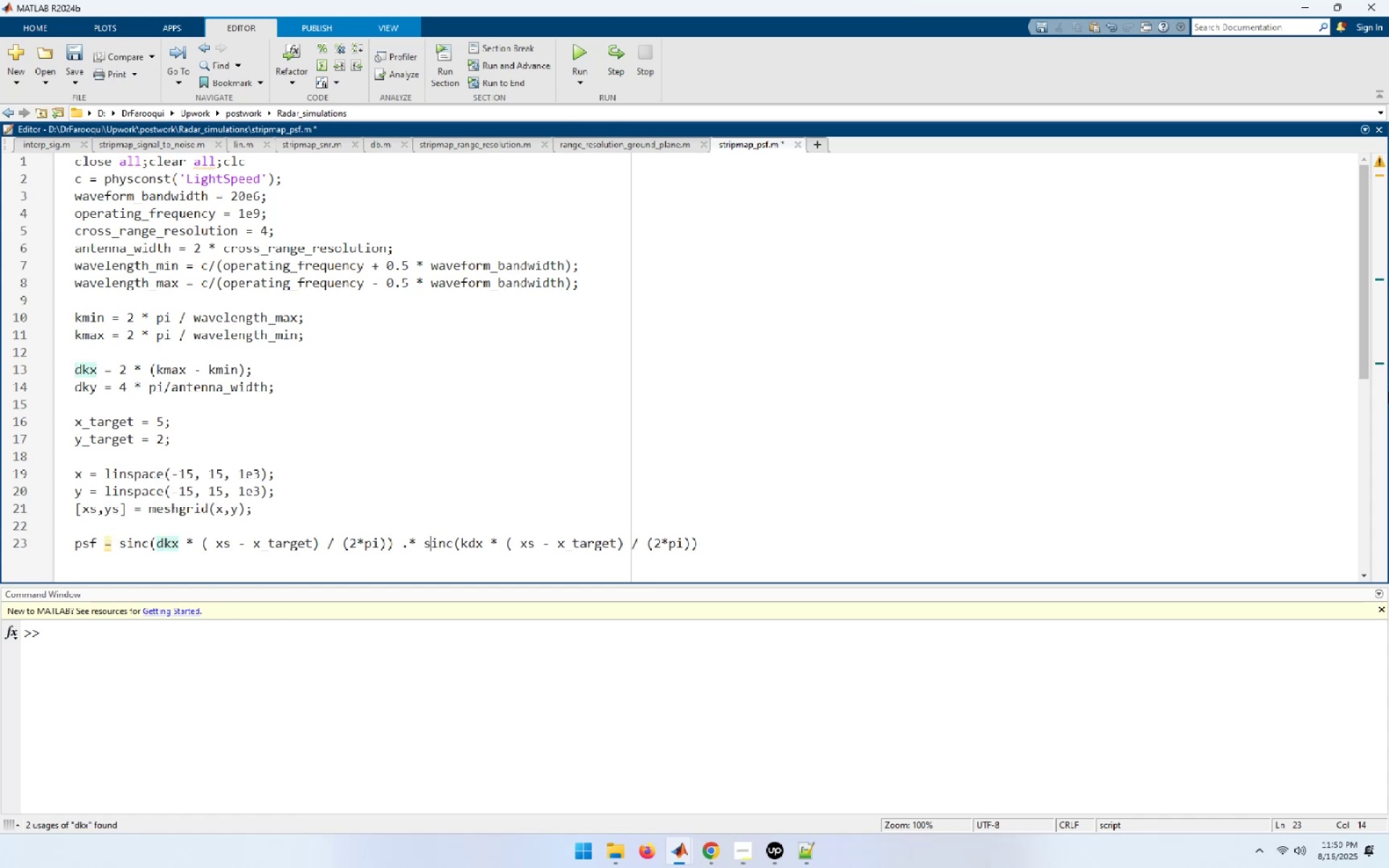 
key(ArrowRight)
 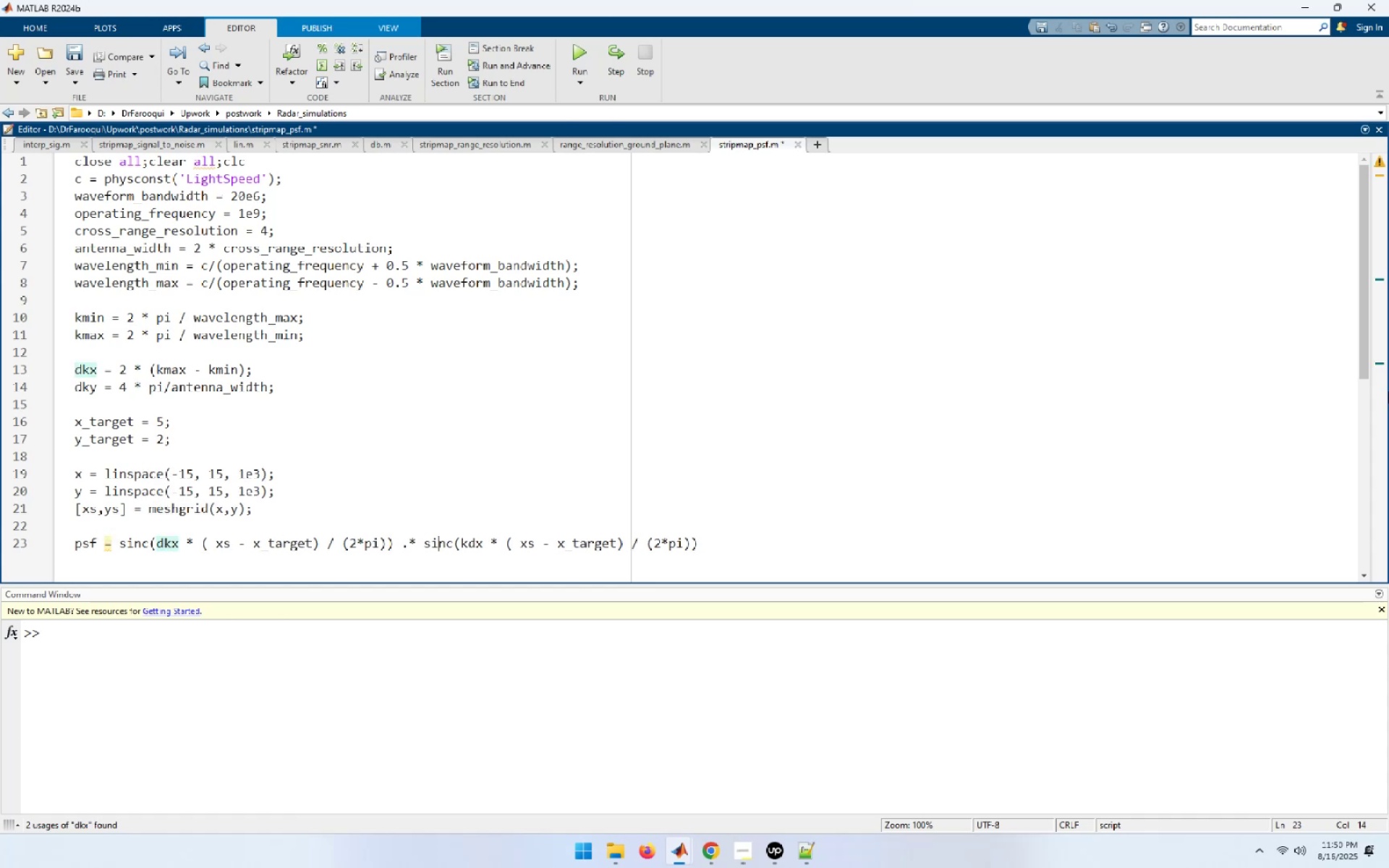 
key(ArrowRight)
 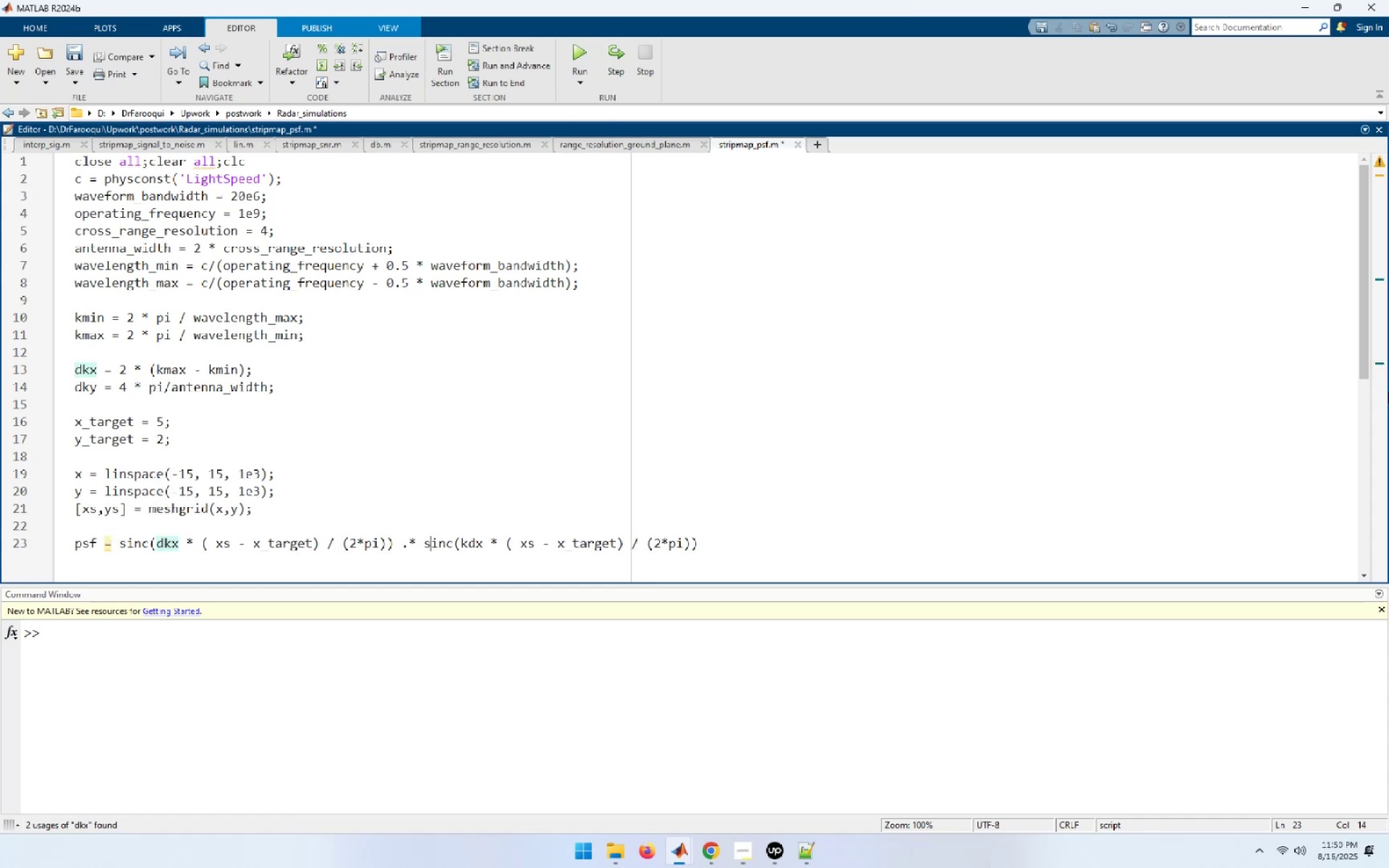 
key(ArrowRight)
 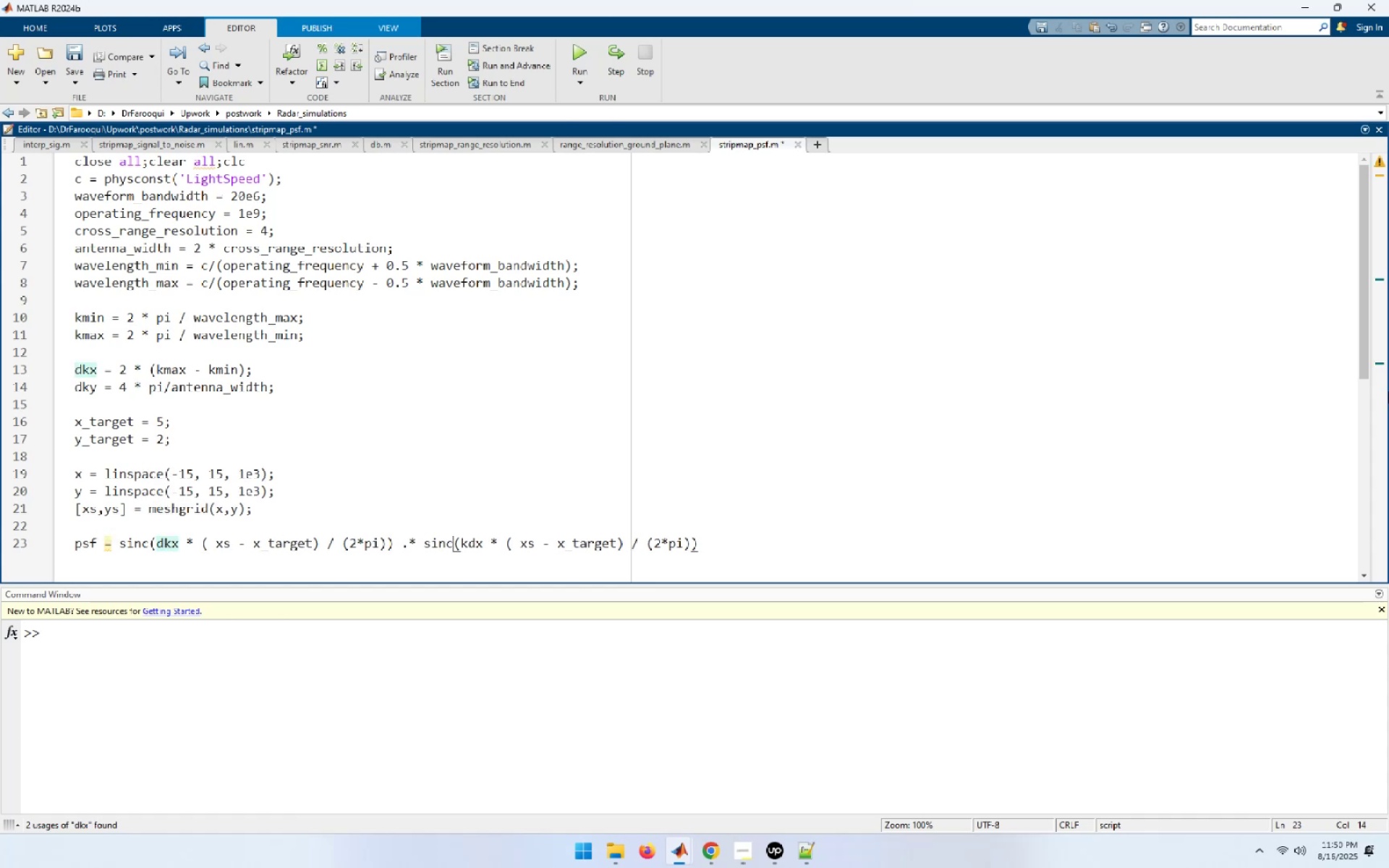 
key(ArrowRight)
 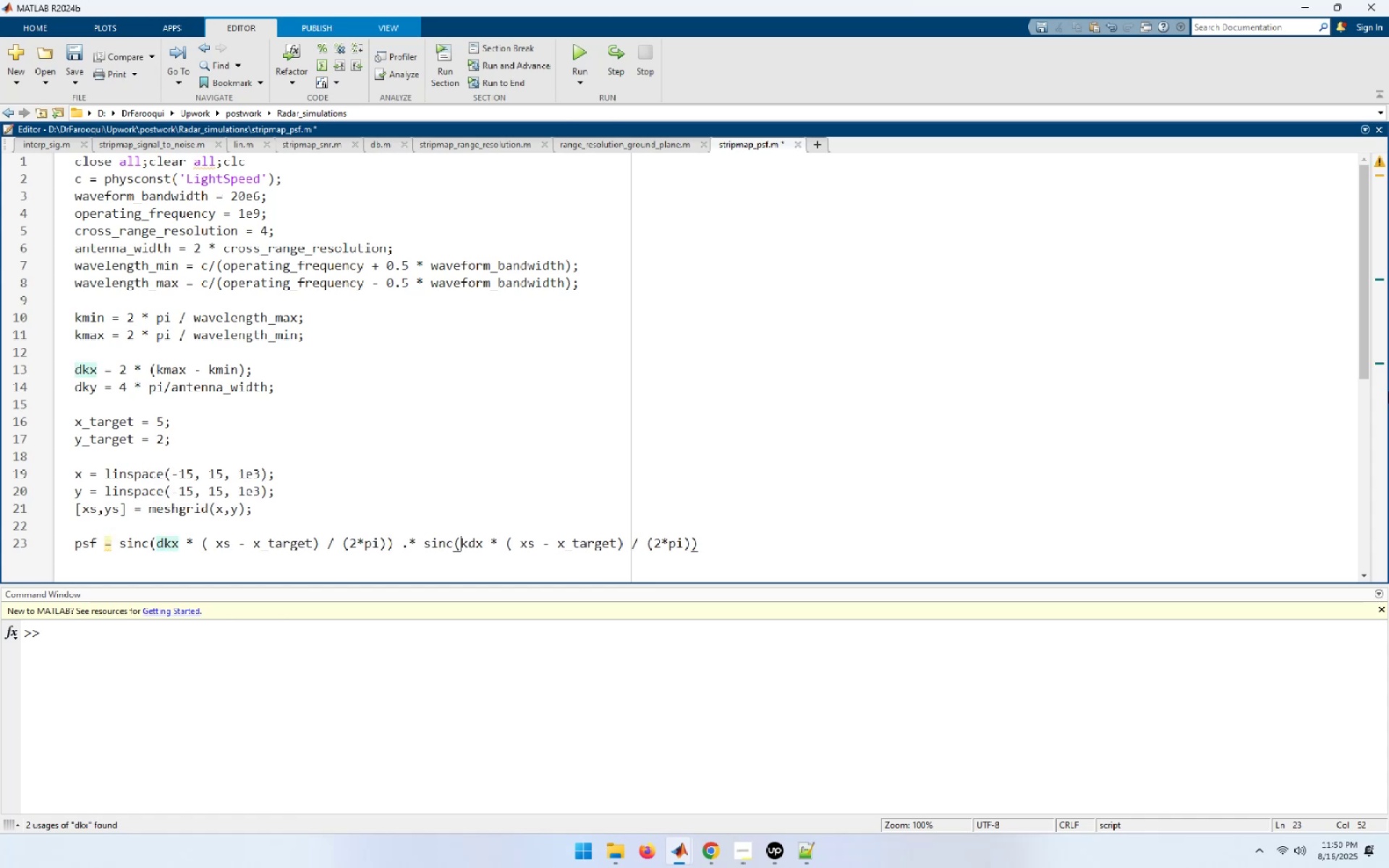 
key(ArrowRight)
 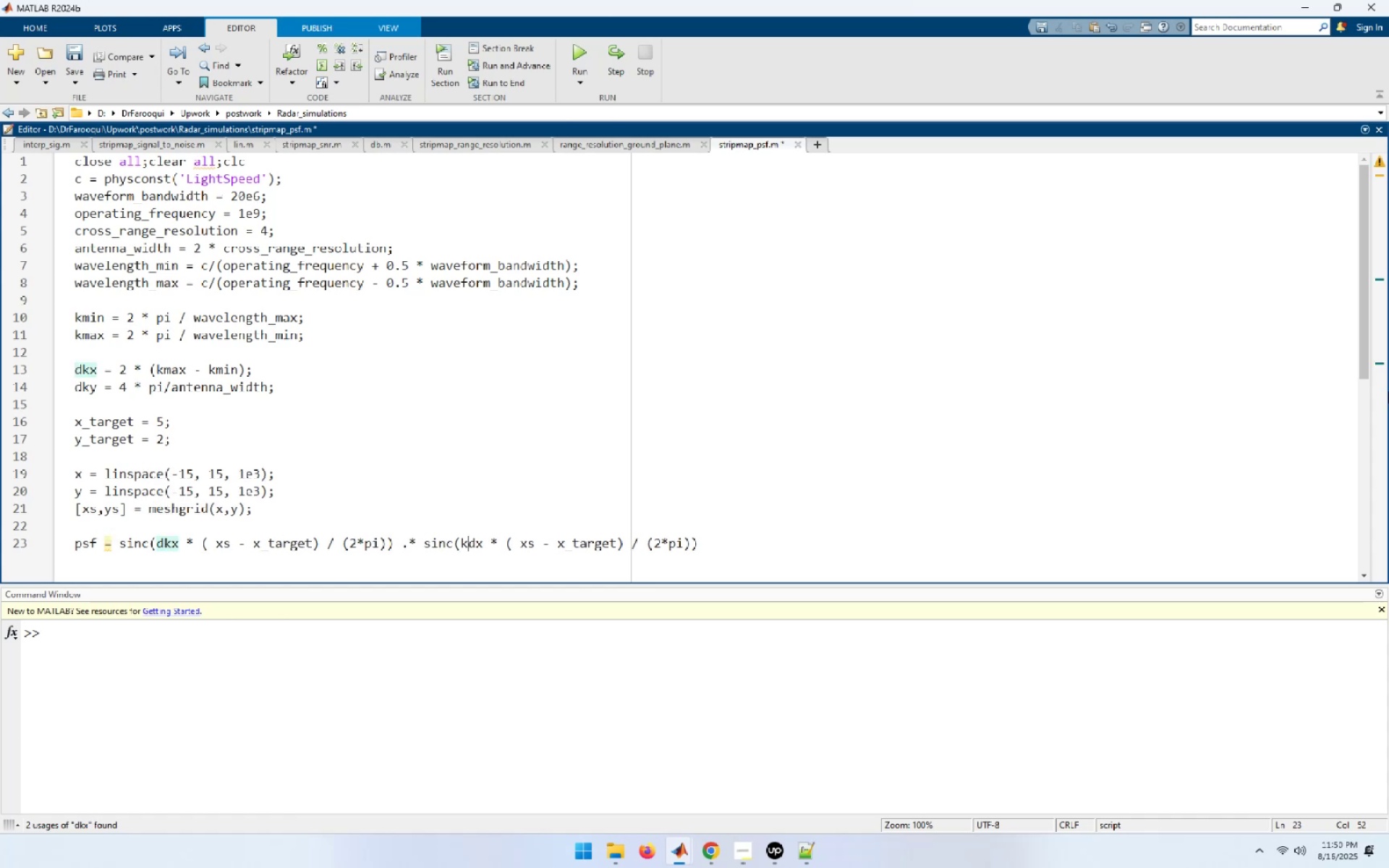 
key(Backspace)
 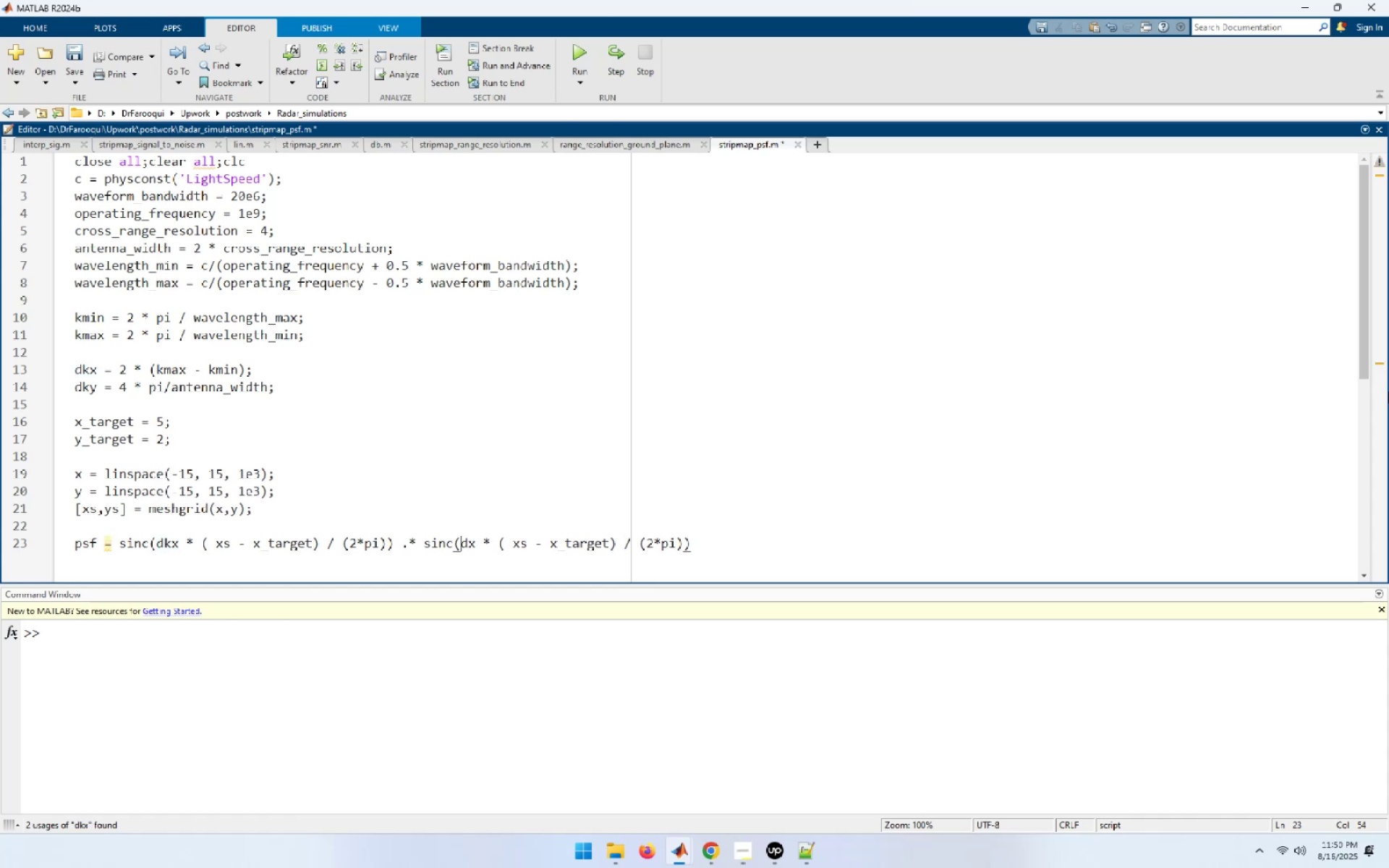 
key(ArrowRight)
 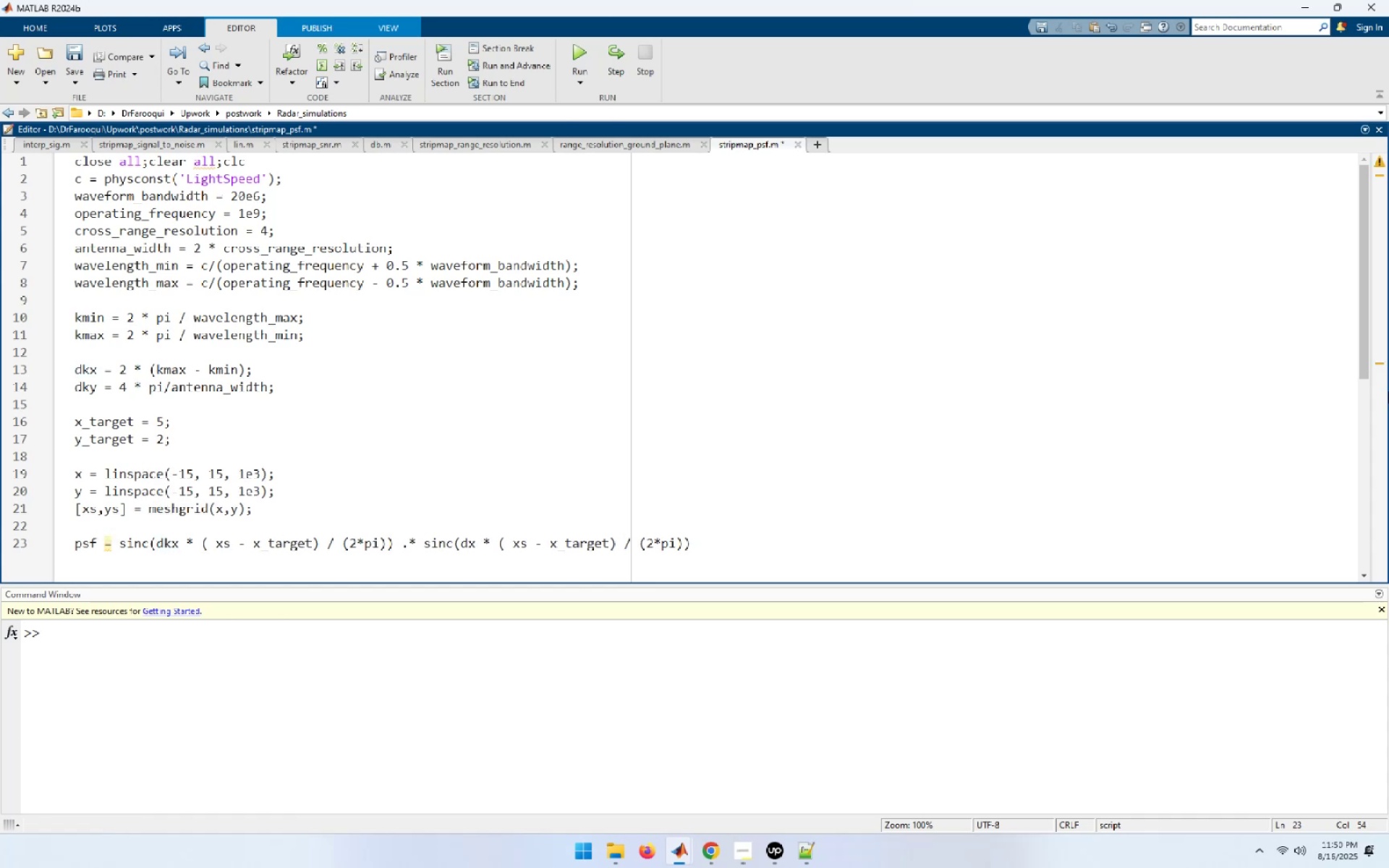 
key(K)
 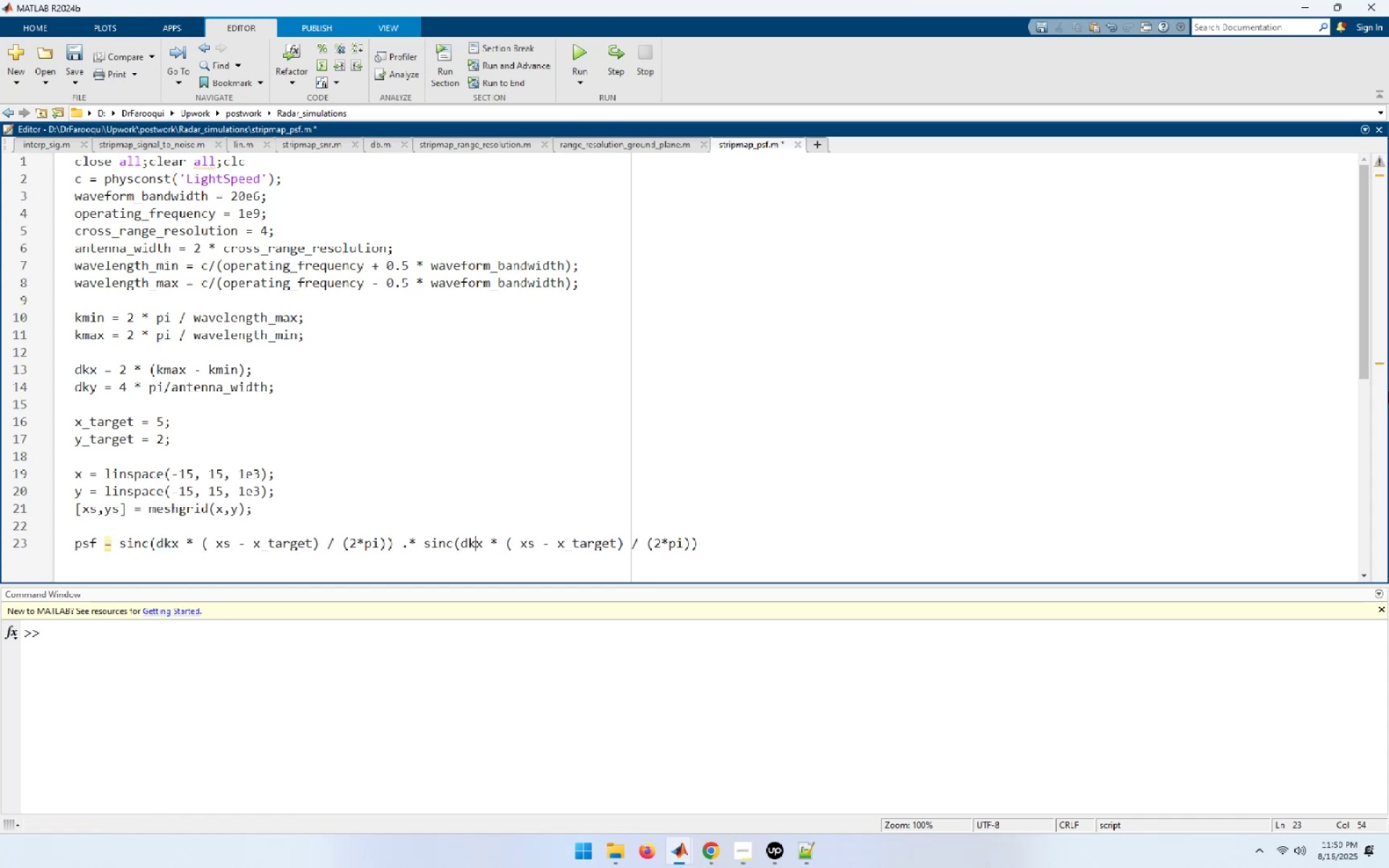 
key(ArrowRight)
 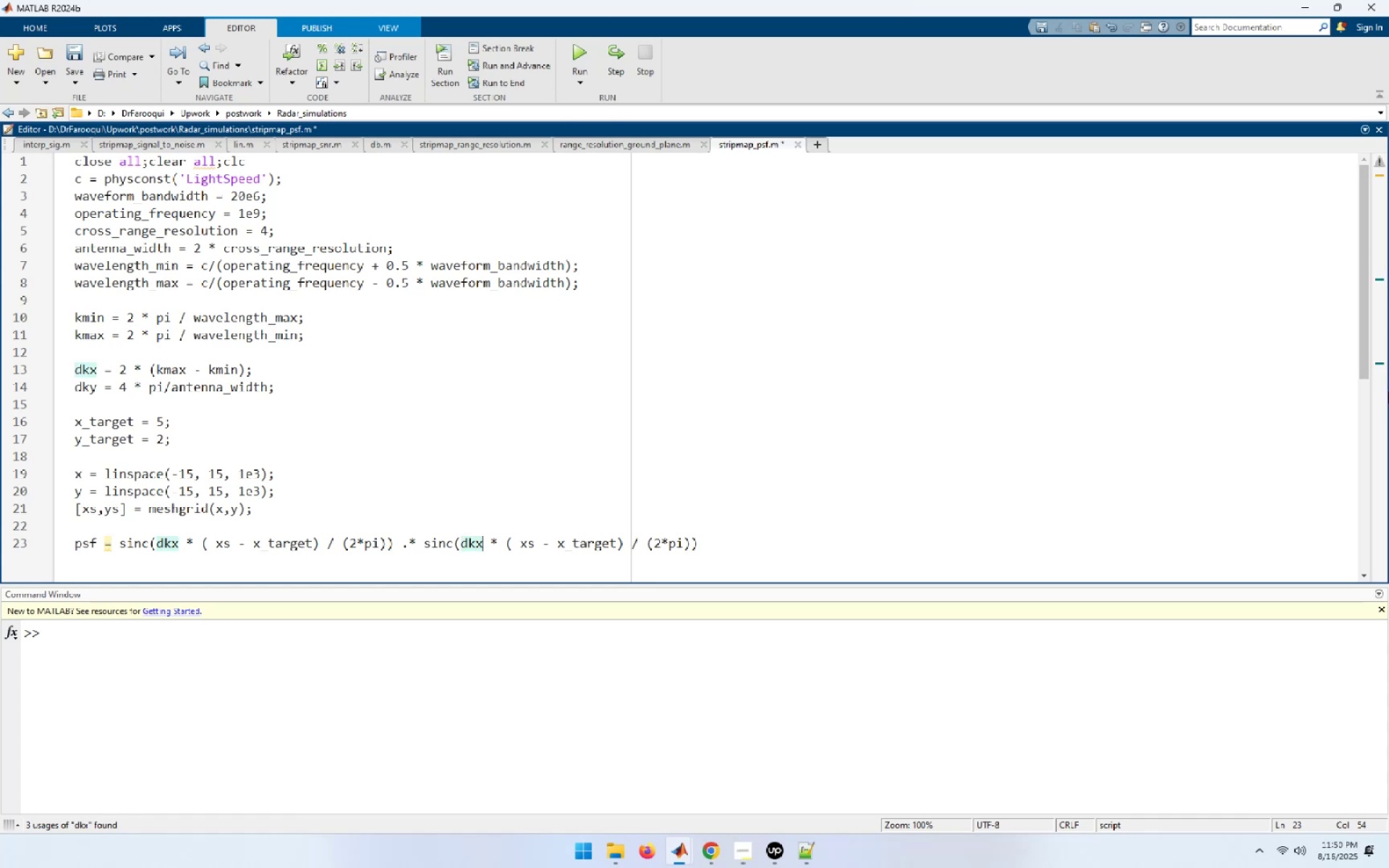 
key(Backspace)
 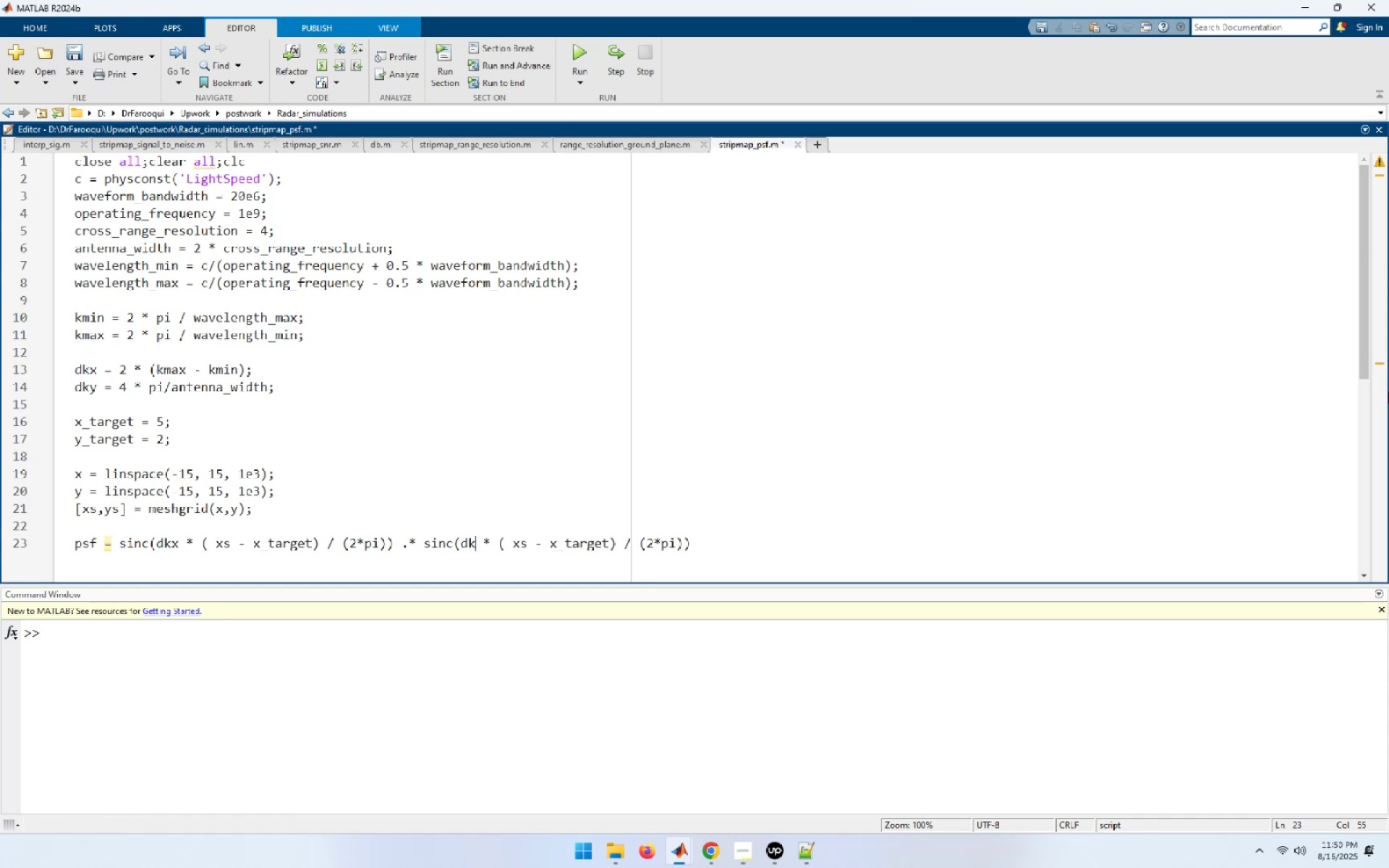 
key(Y)
 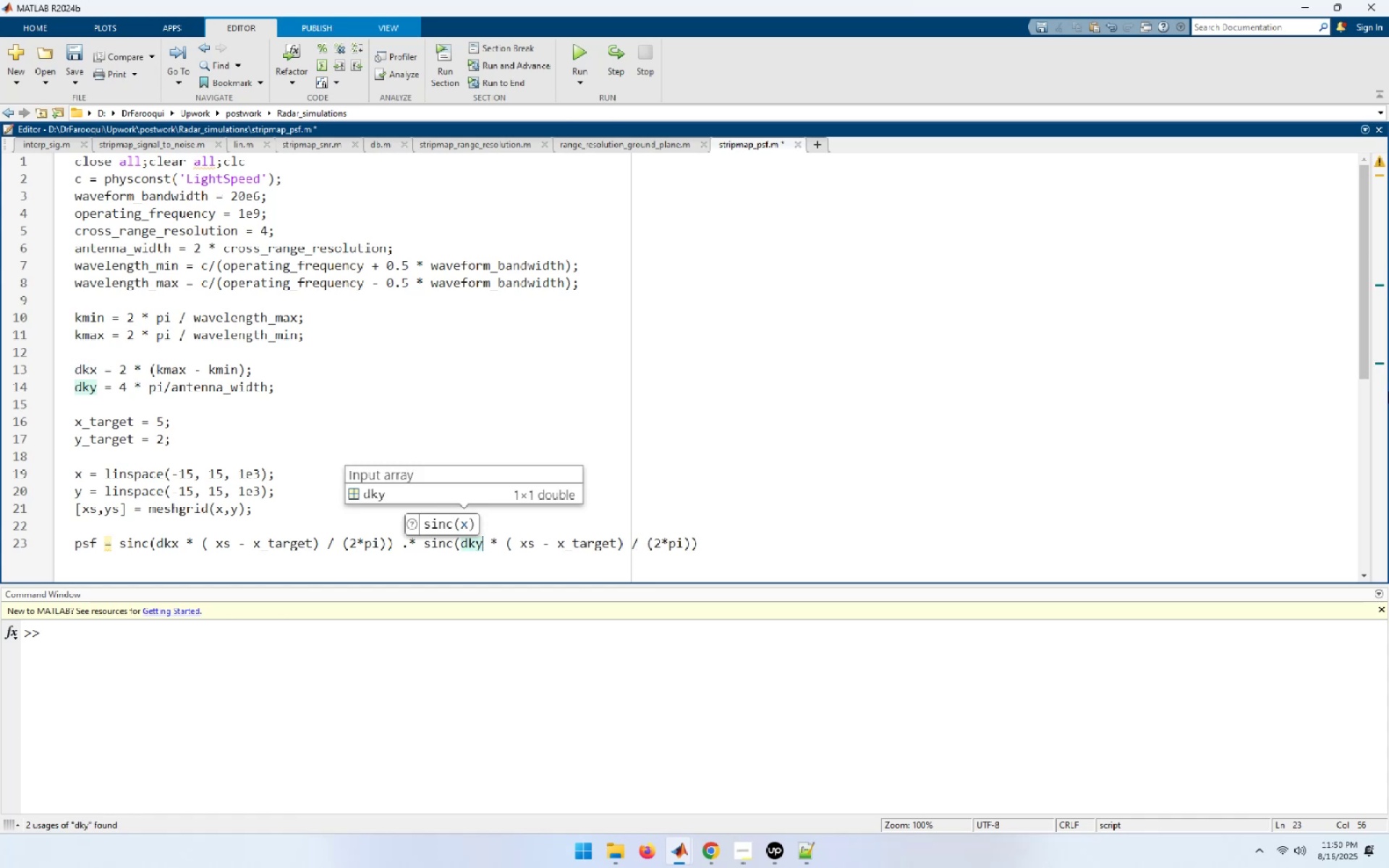 
hold_key(key=ArrowRight, duration=0.7)
 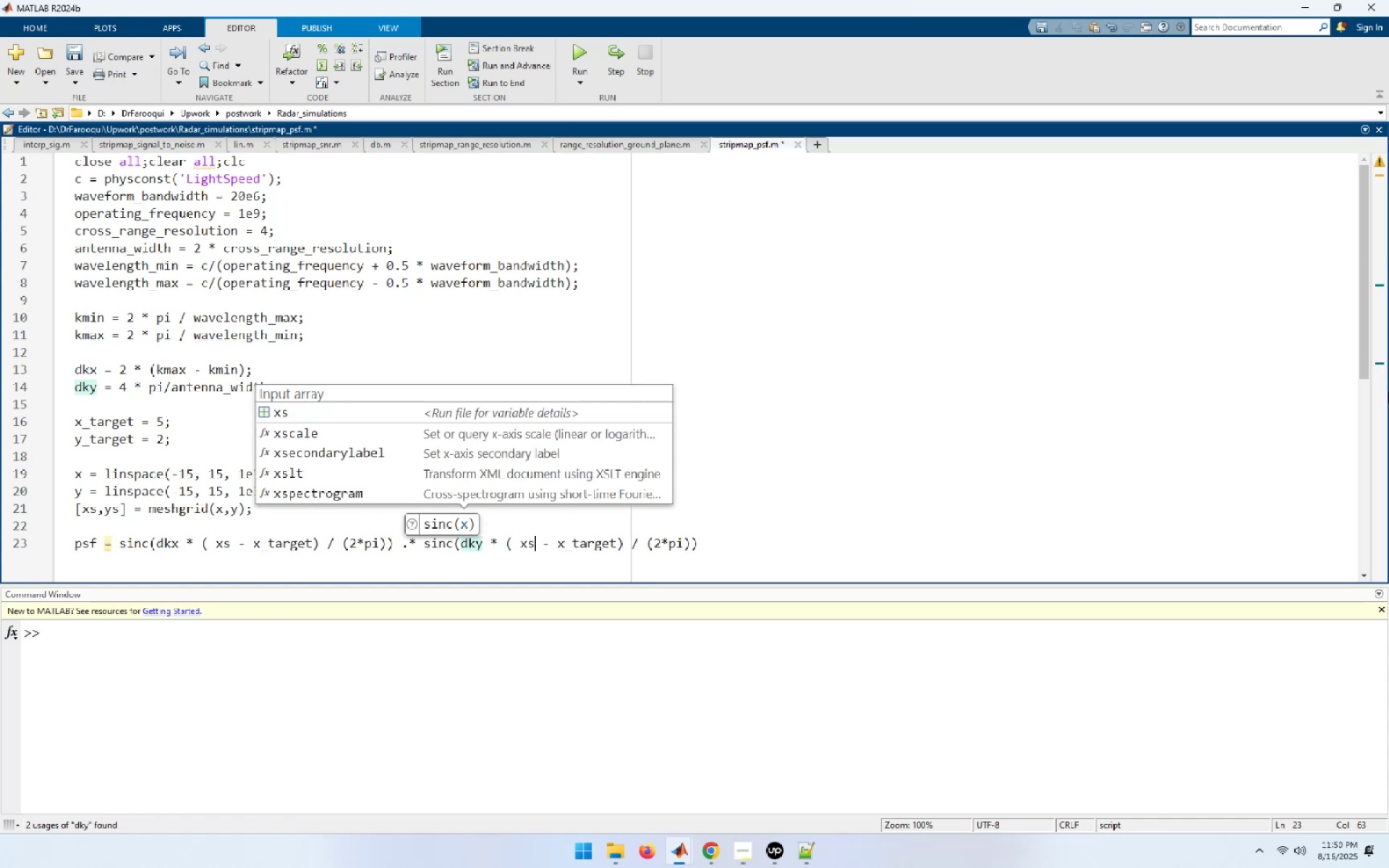 
key(ArrowLeft)
 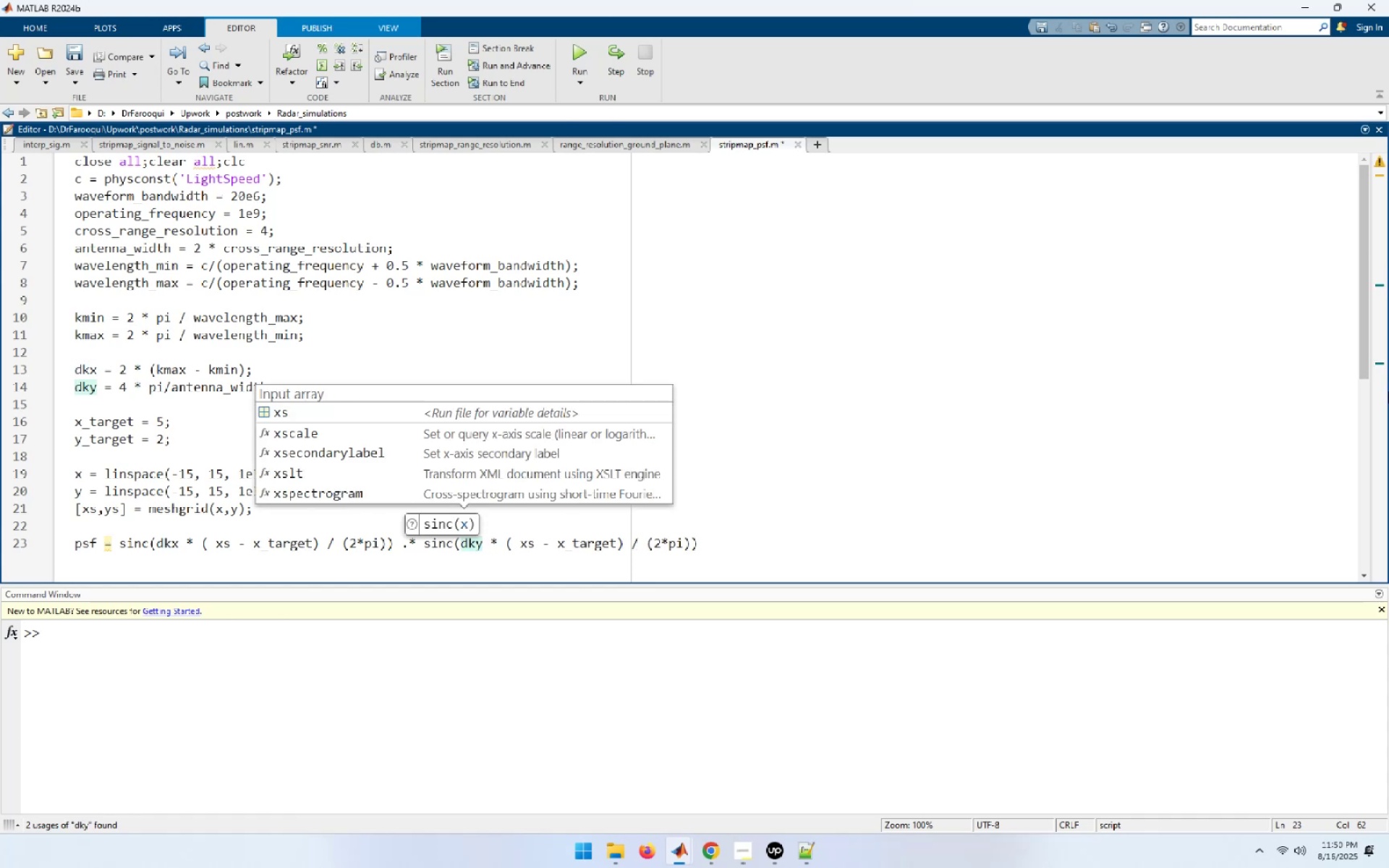 
key(Backspace)
 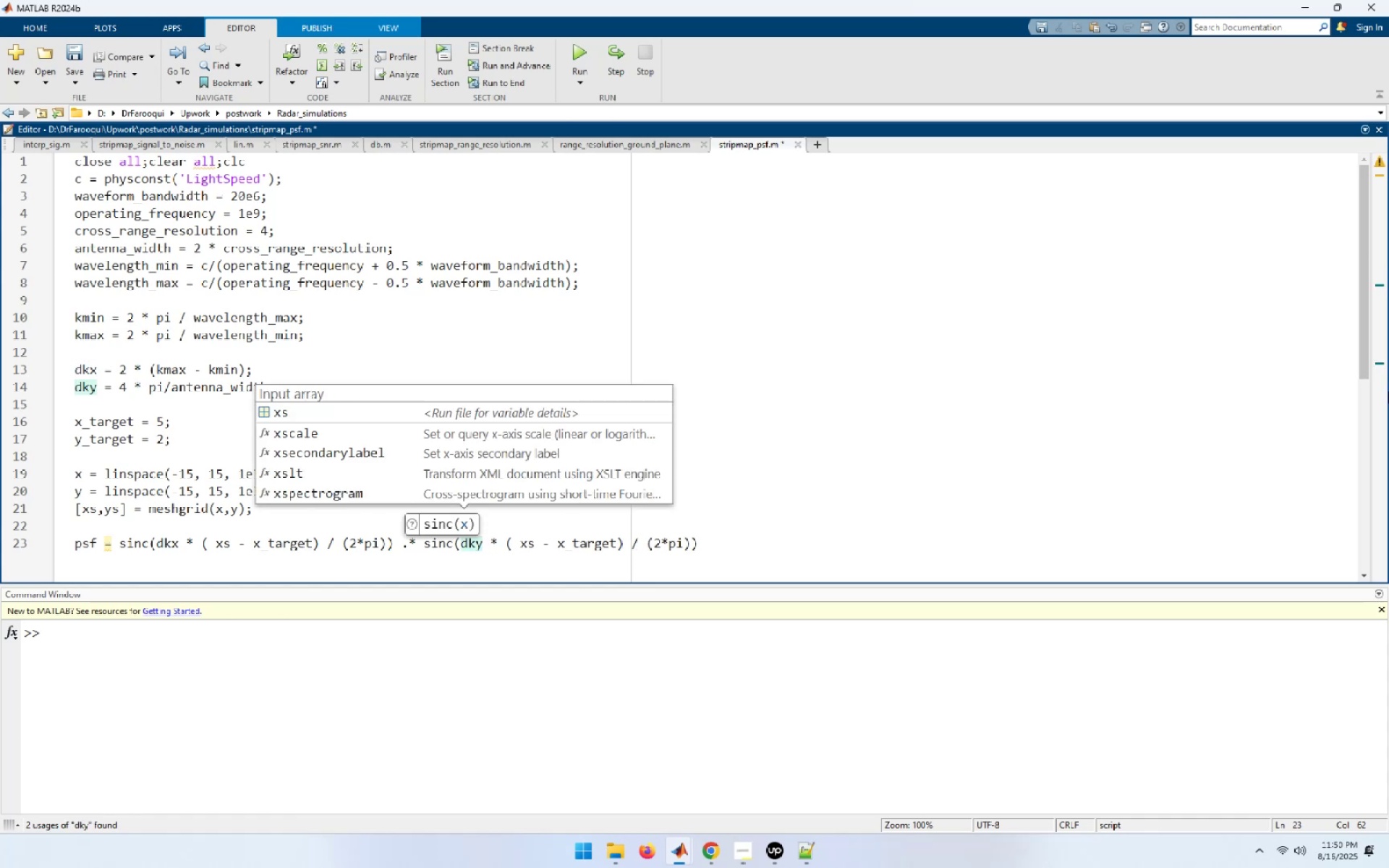 
key(Y)
 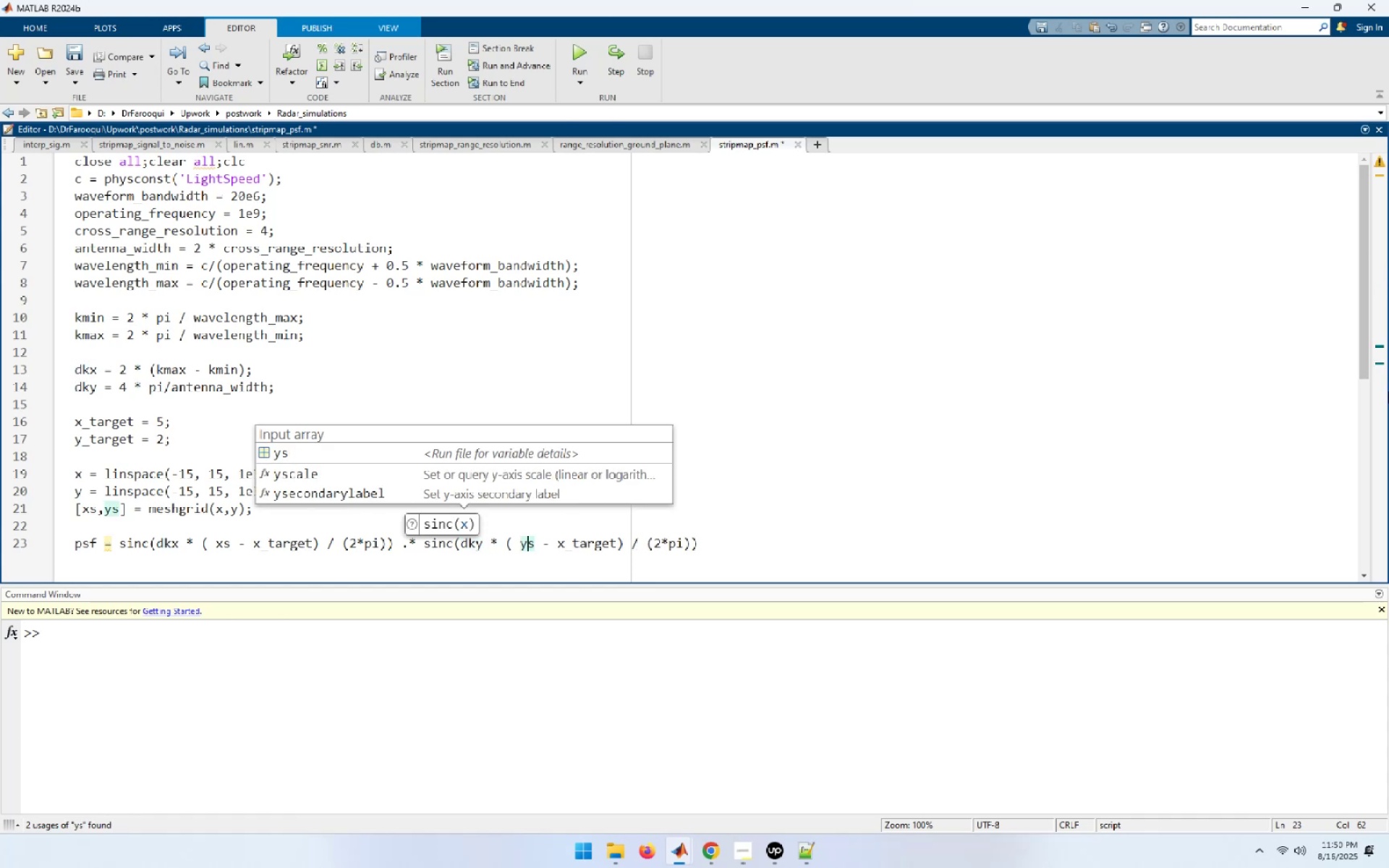 
hold_key(key=ArrowRight, duration=0.72)
 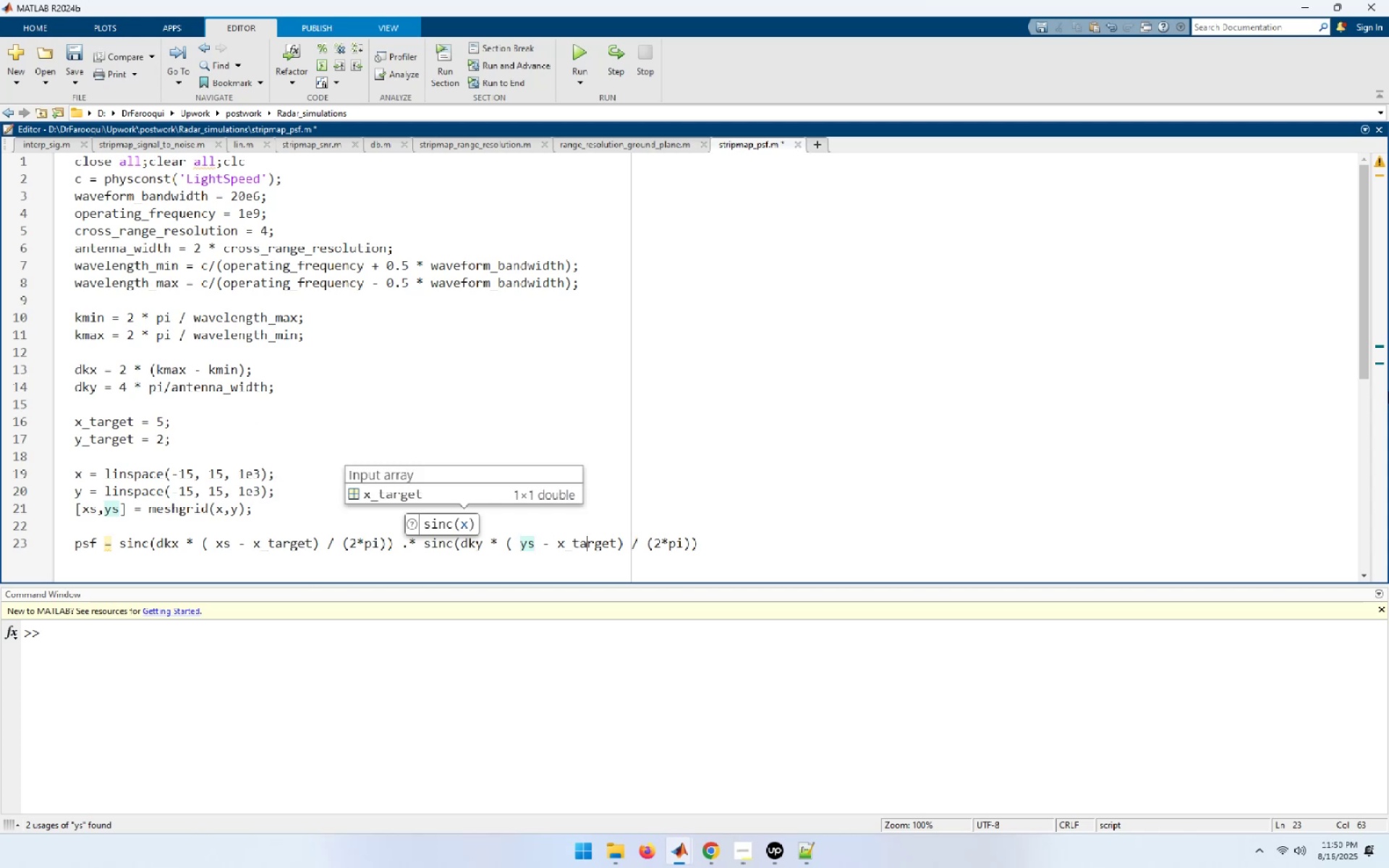 
key(ArrowLeft)
 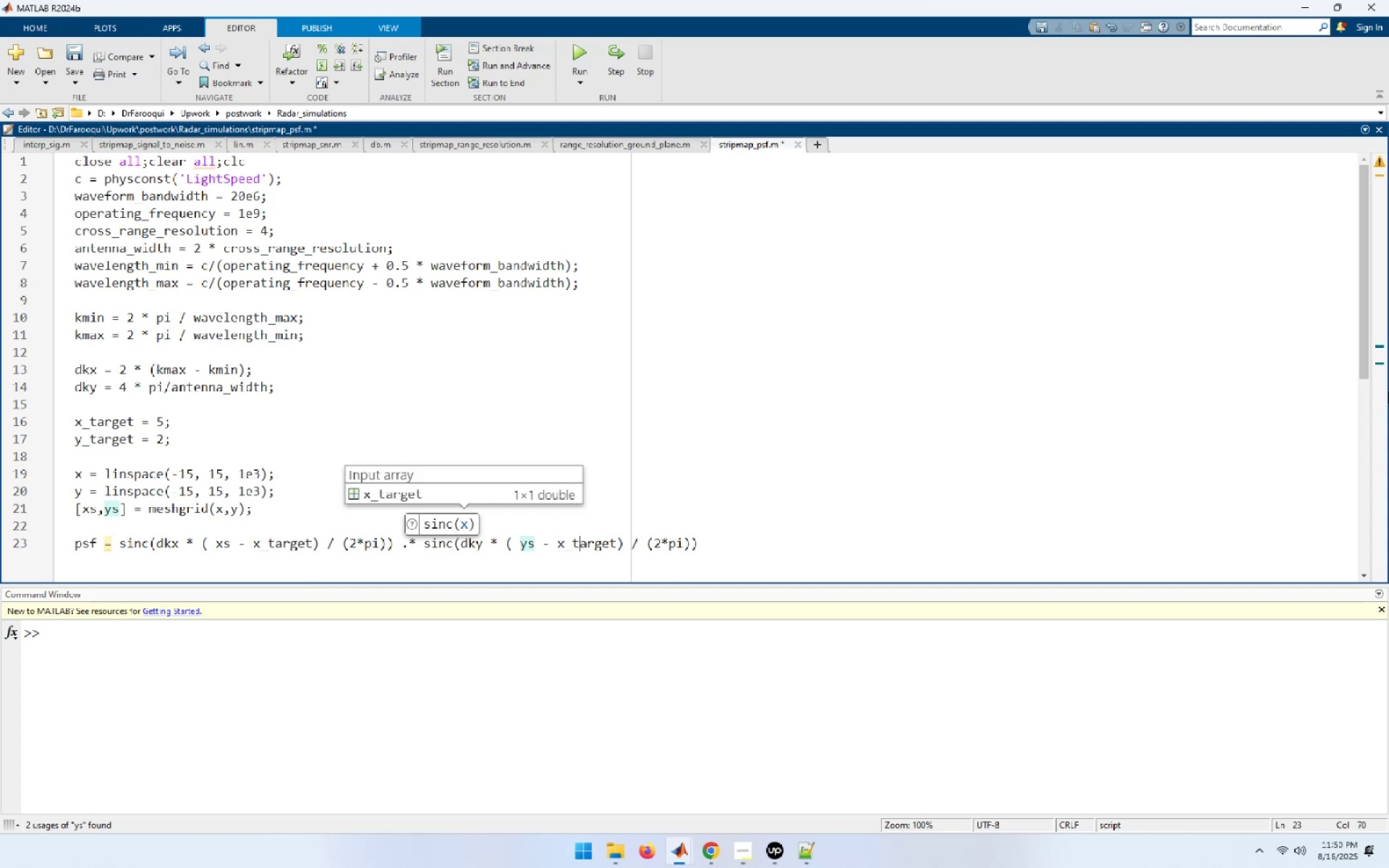 
key(ArrowLeft)
 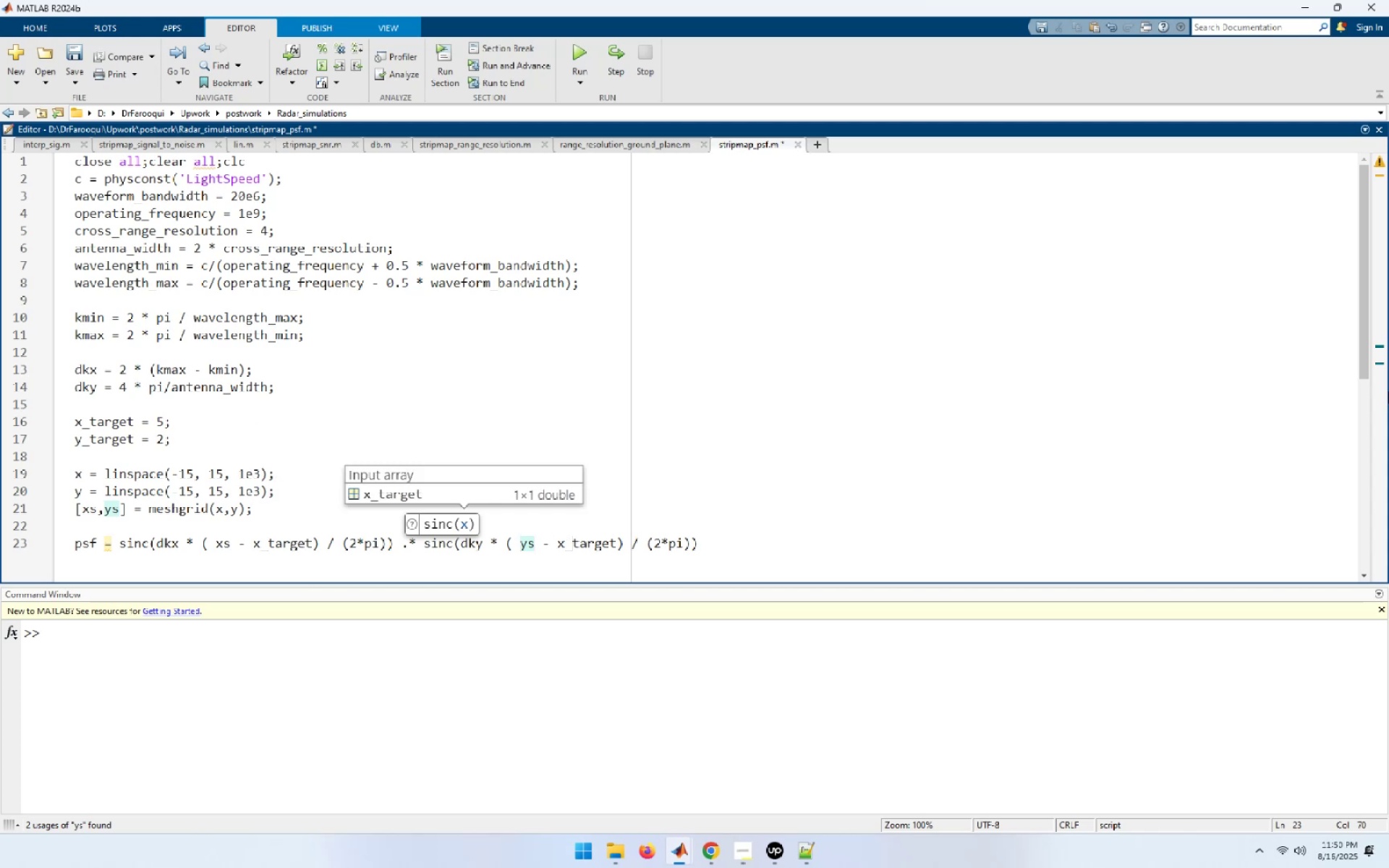 
key(ArrowLeft)
 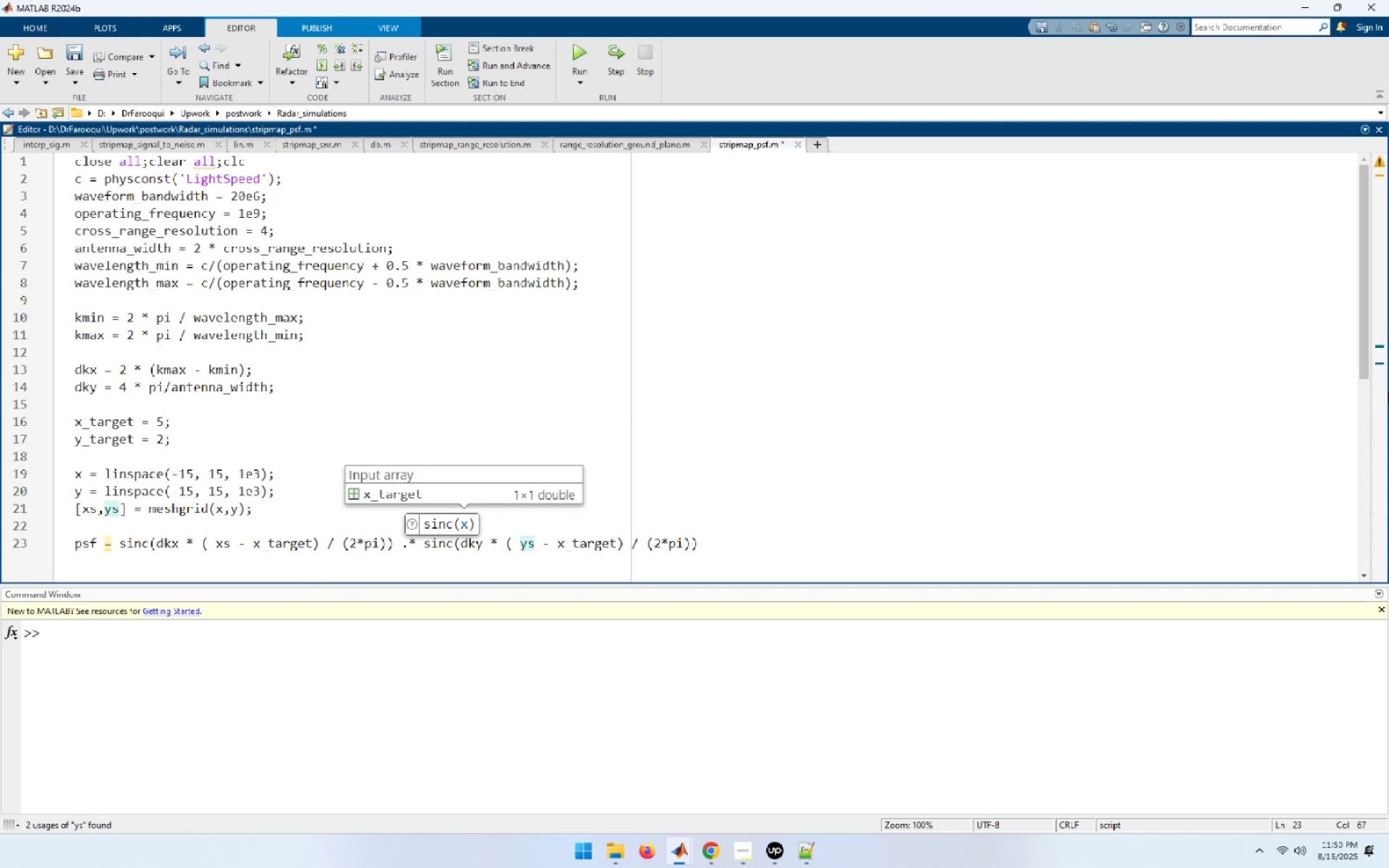 
key(Backspace)
 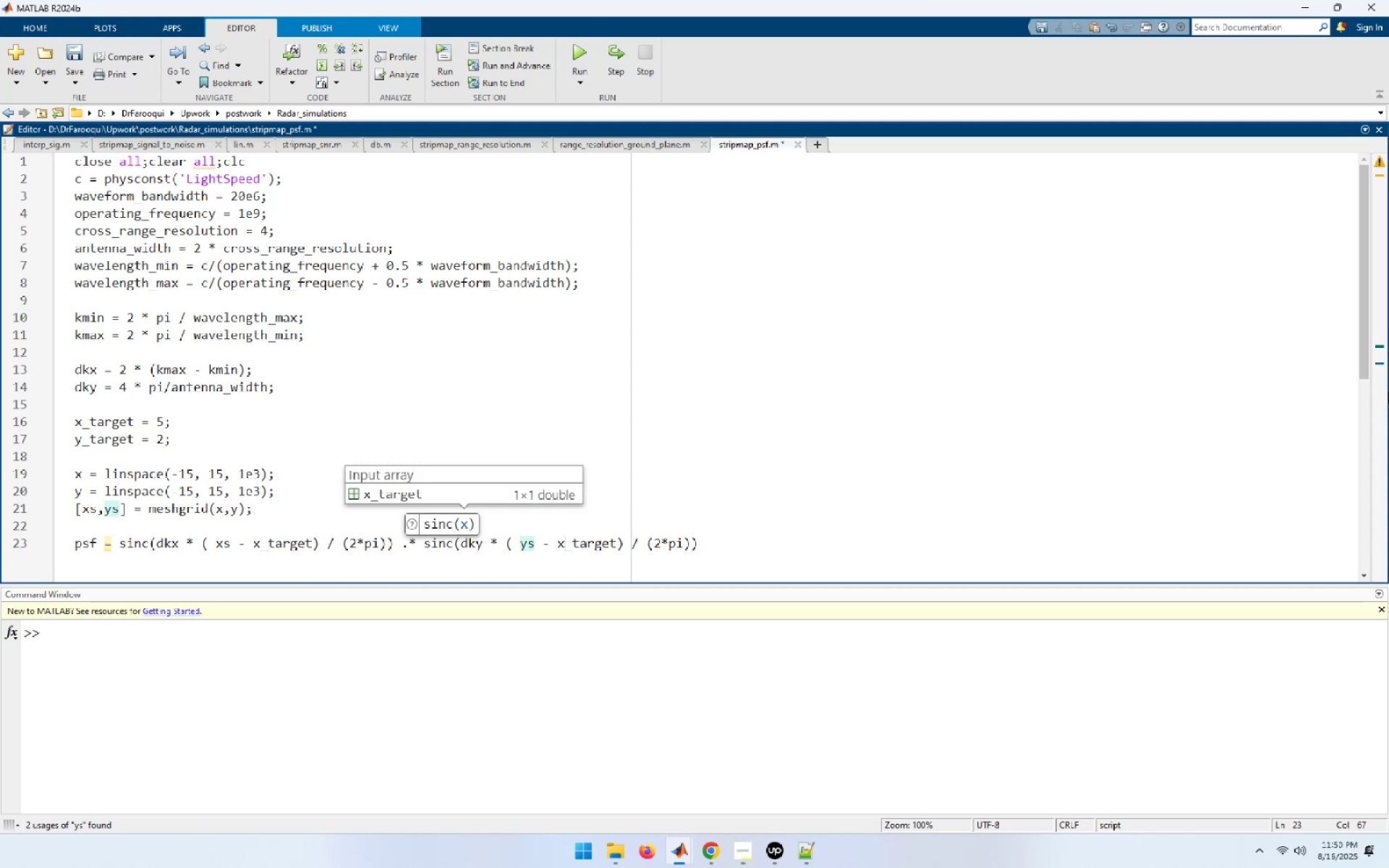 
key(Y)
 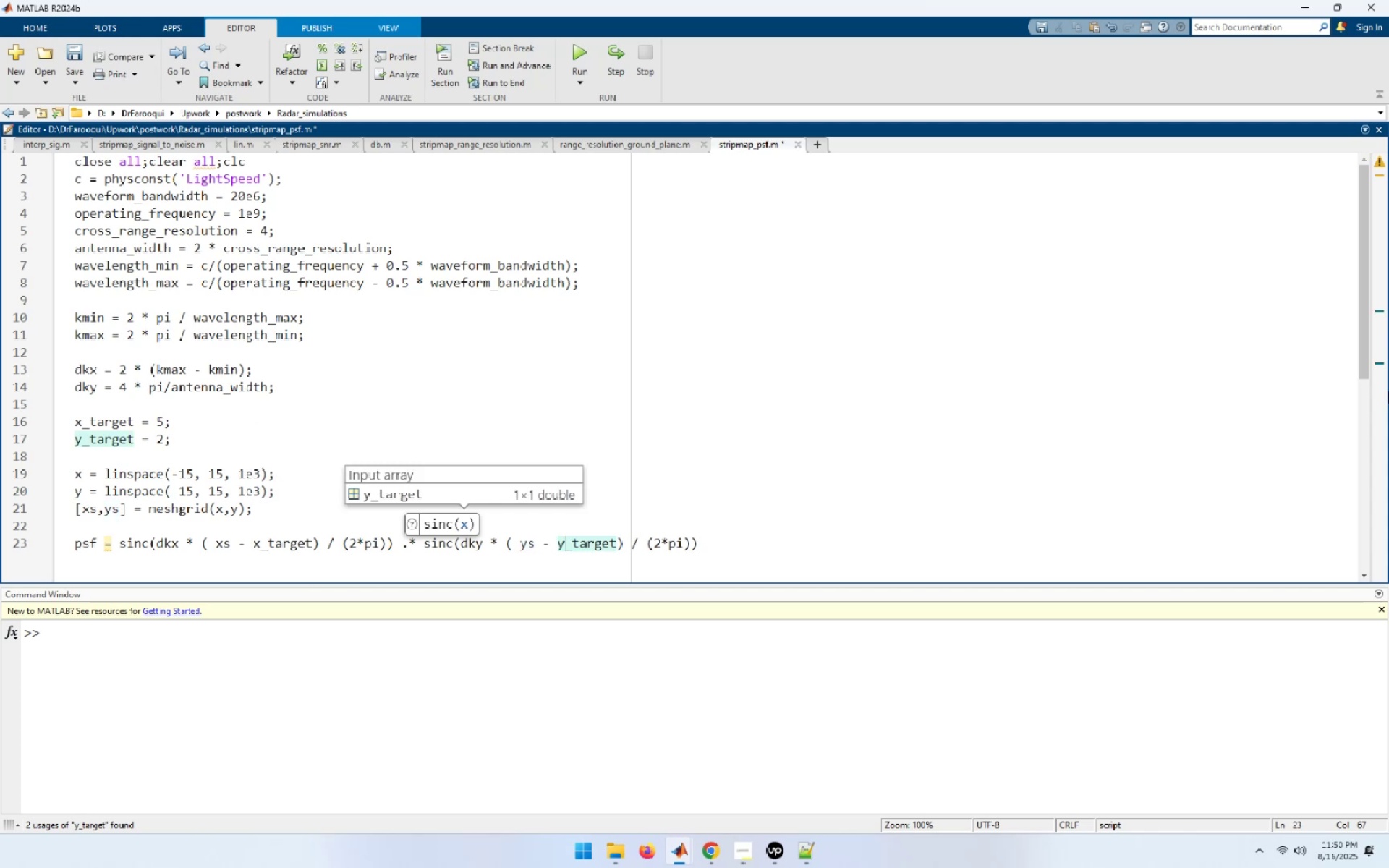 
hold_key(key=ArrowRight, duration=0.98)
 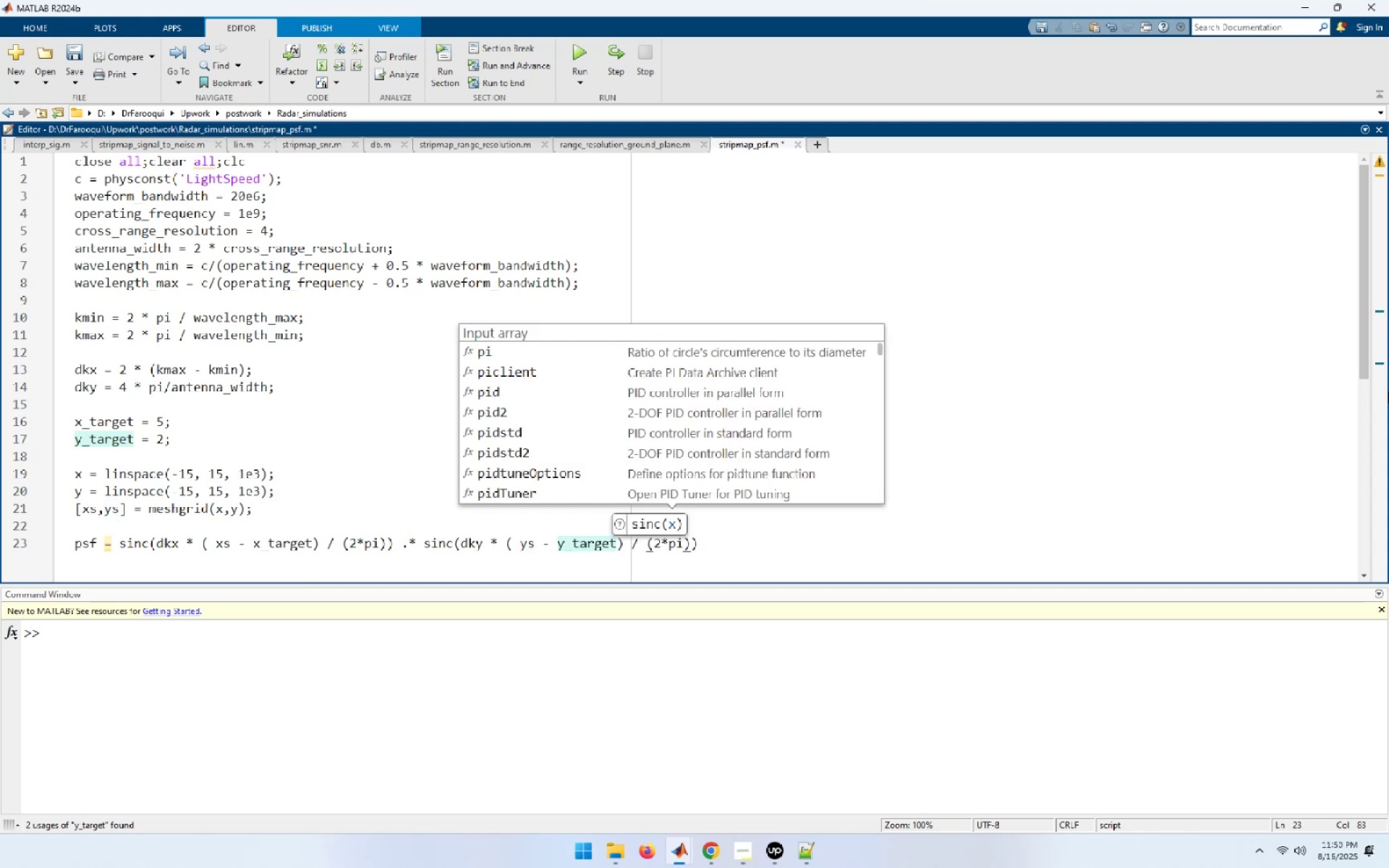 
key(End)
 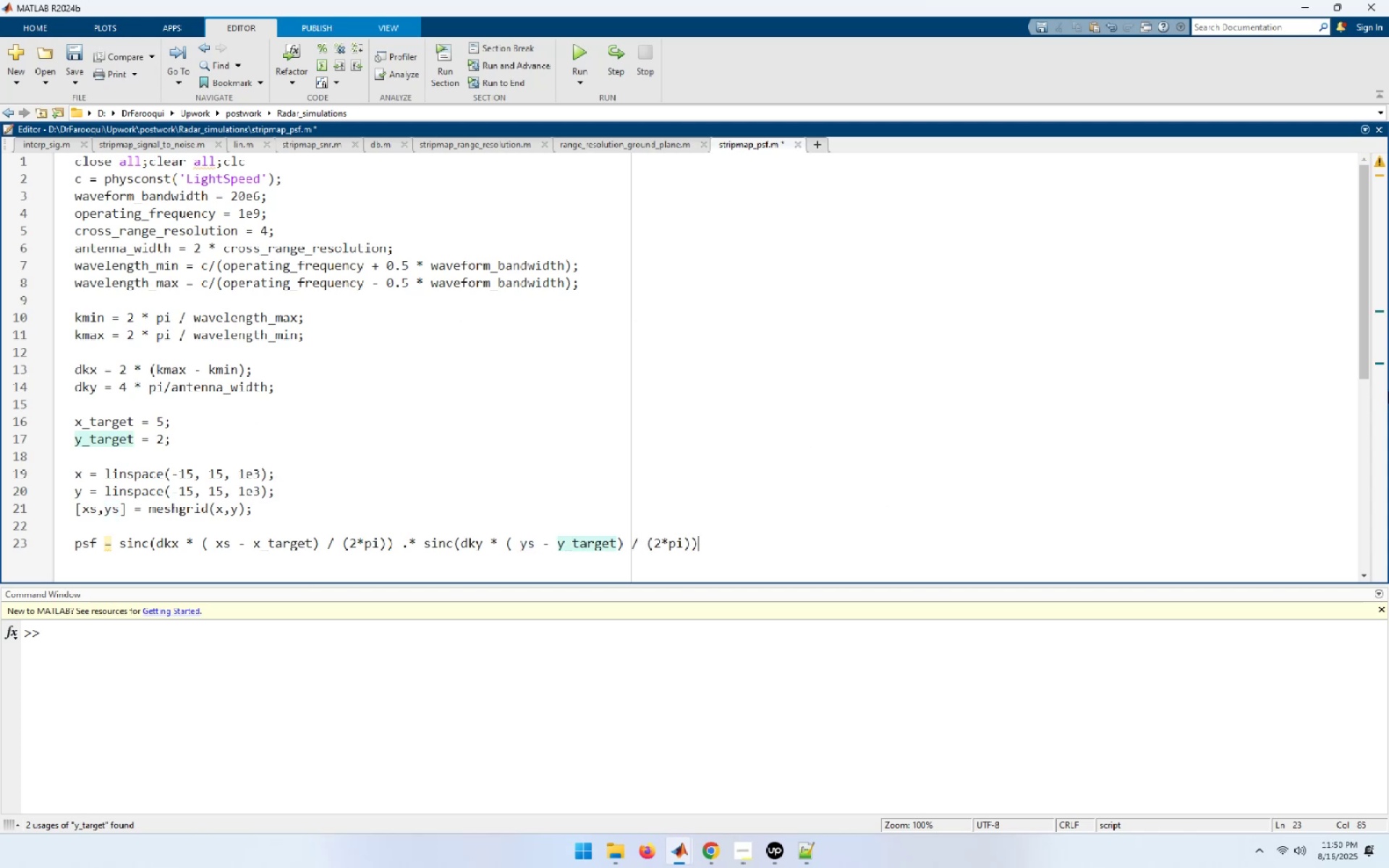 
hold_key(key=ControlLeft, duration=0.3)
 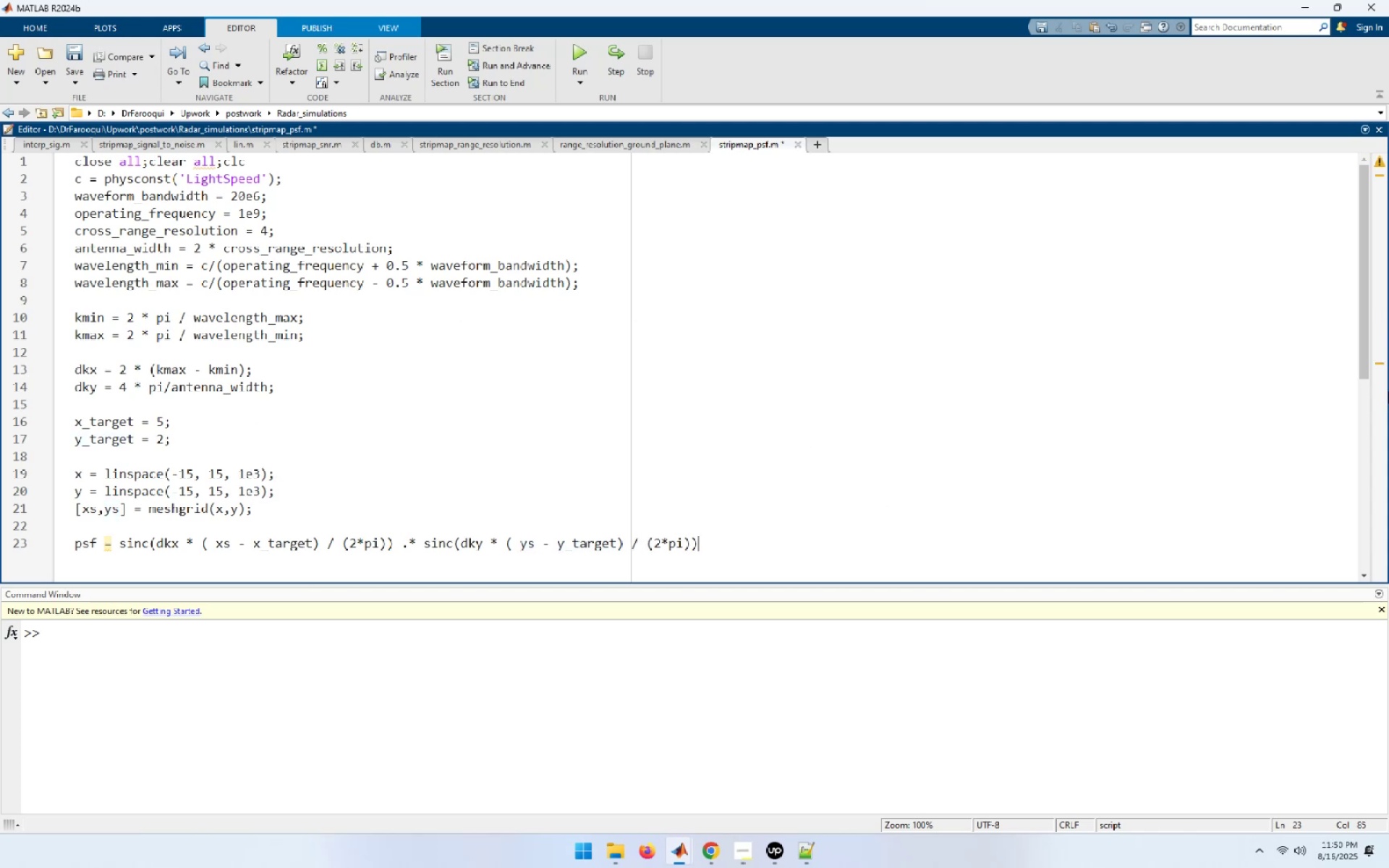 
key(Semicolon)
 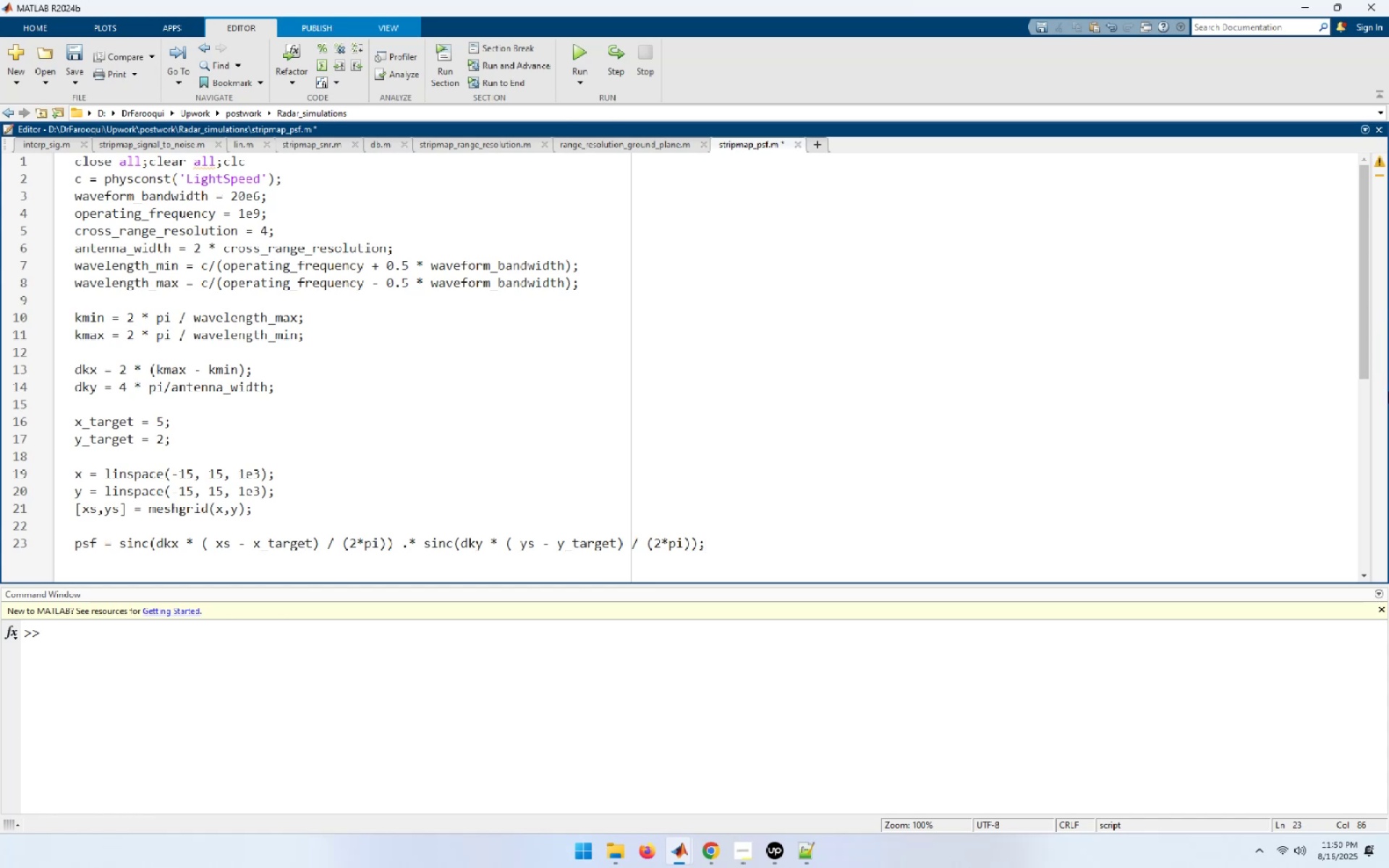 
key(Control+S)
 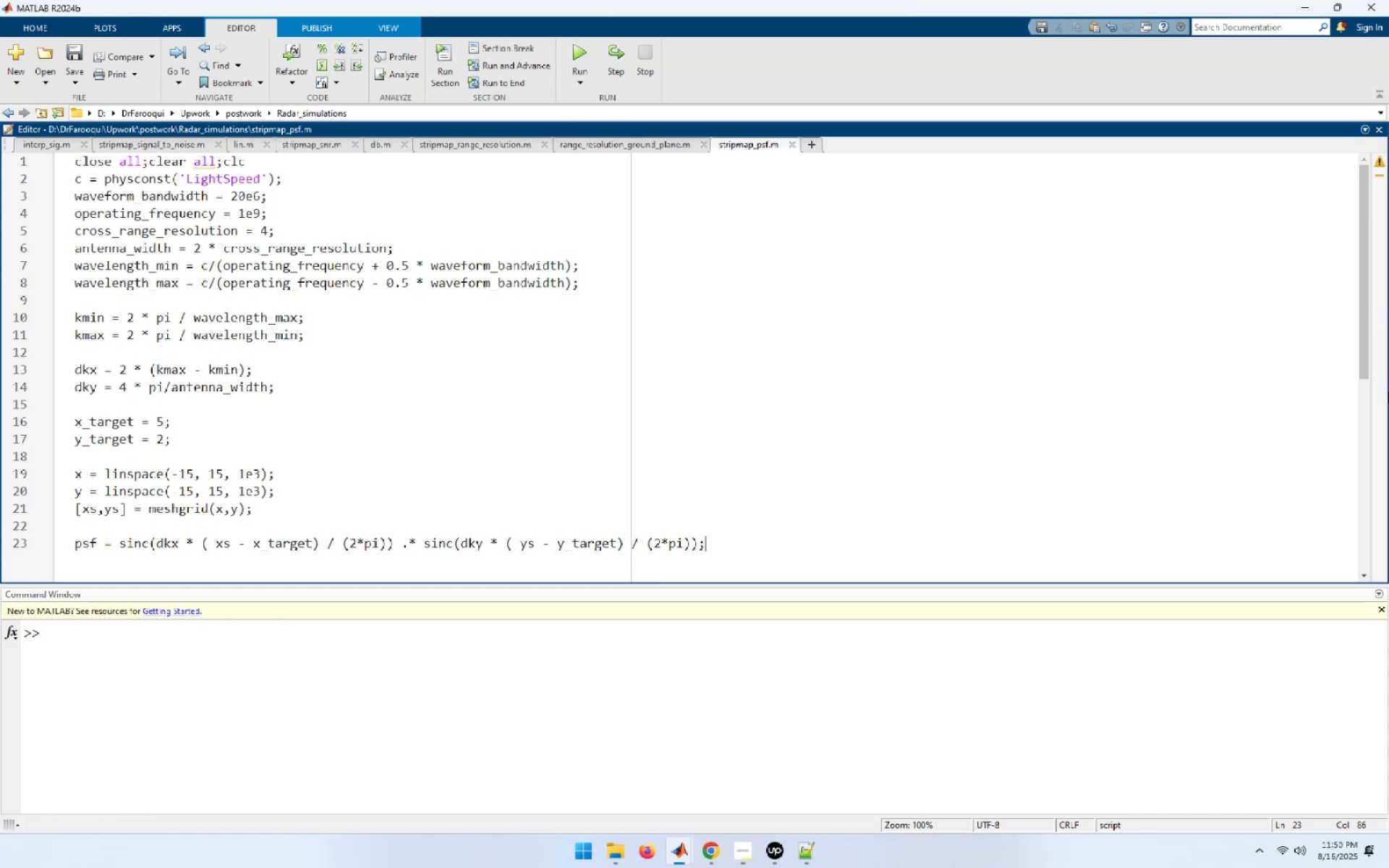 
key(Control+N)
 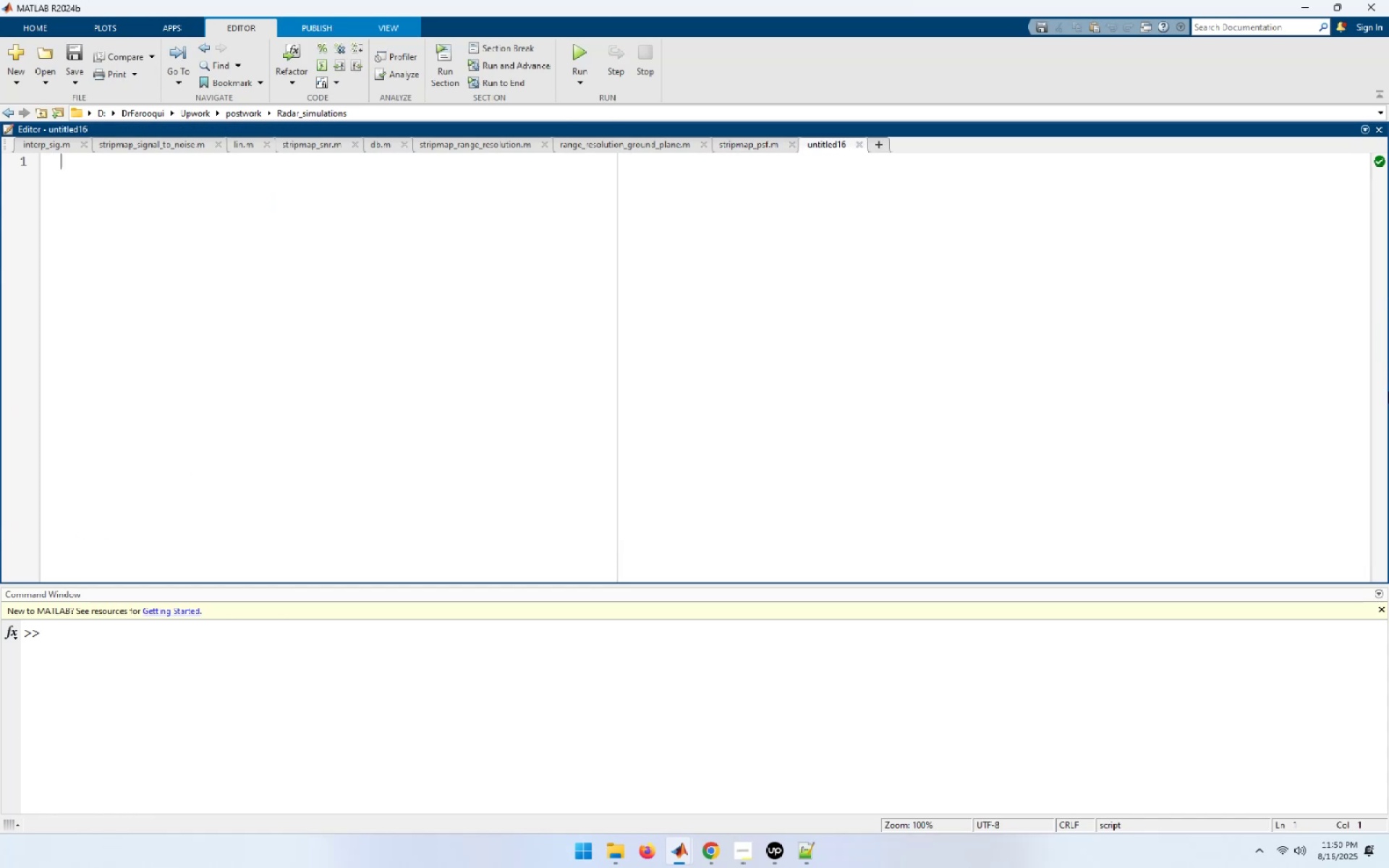 
type(fu)
 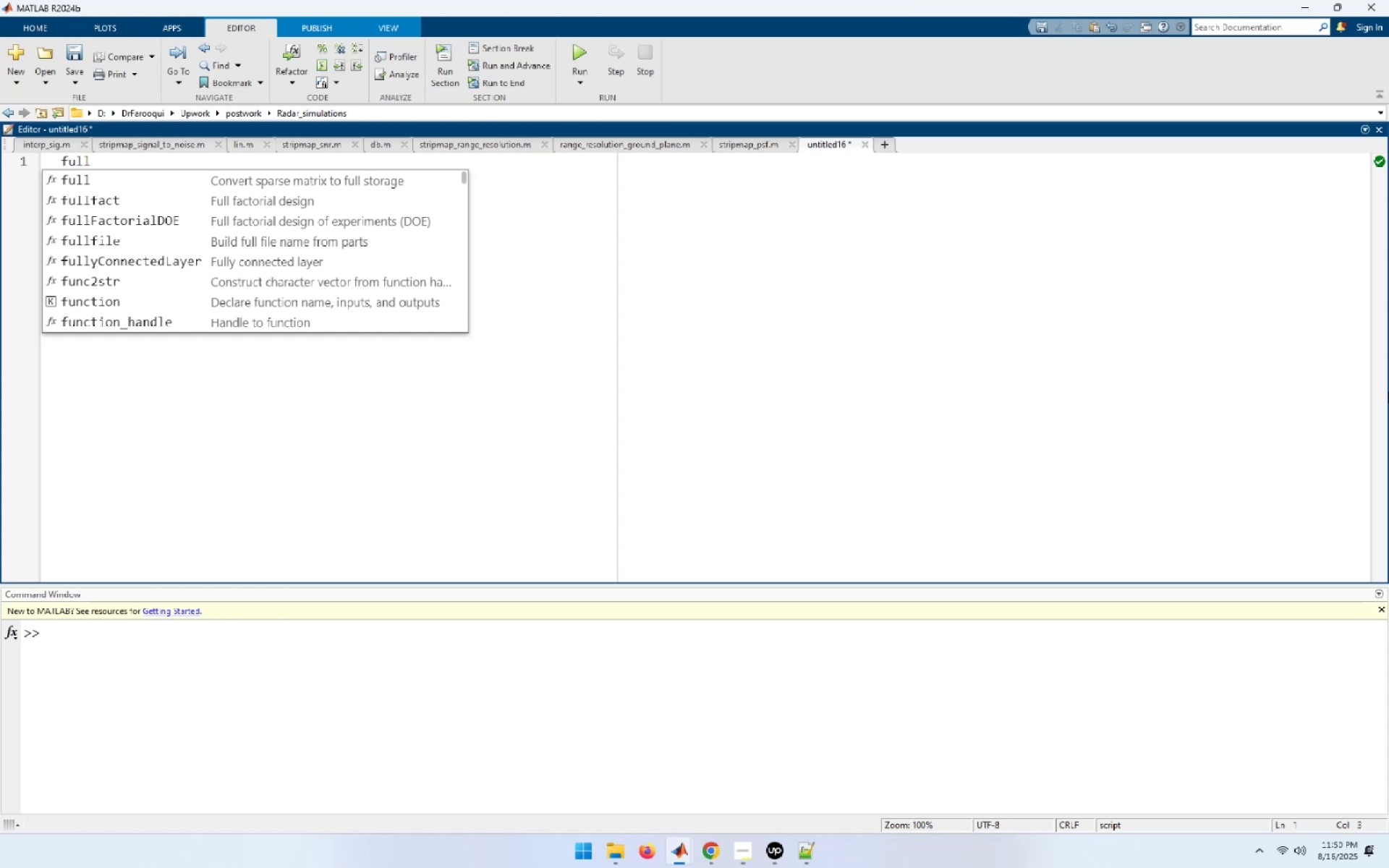 
wait(12.45)
 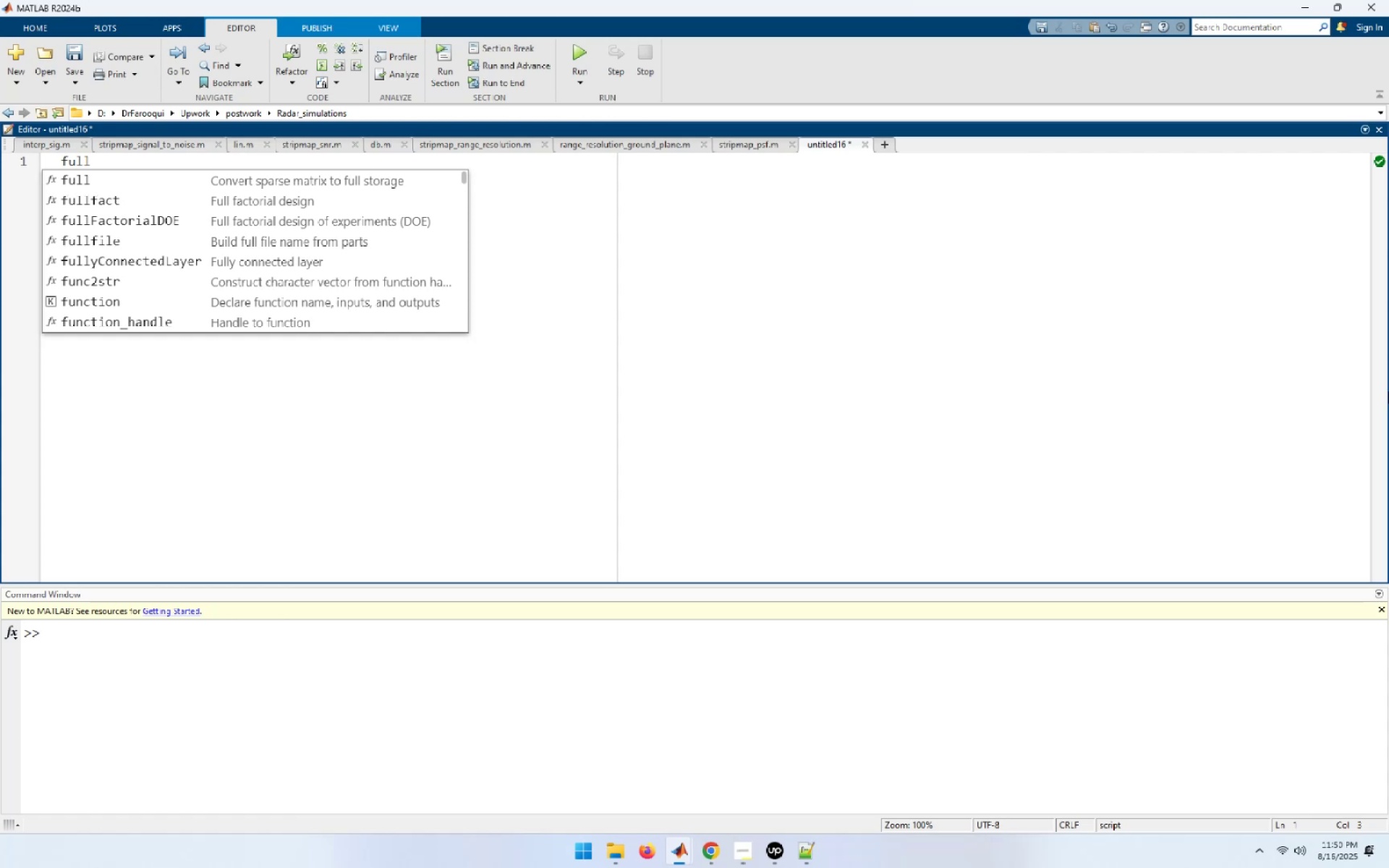 
type(nction s = sinc(x);)
key(Backspace)
 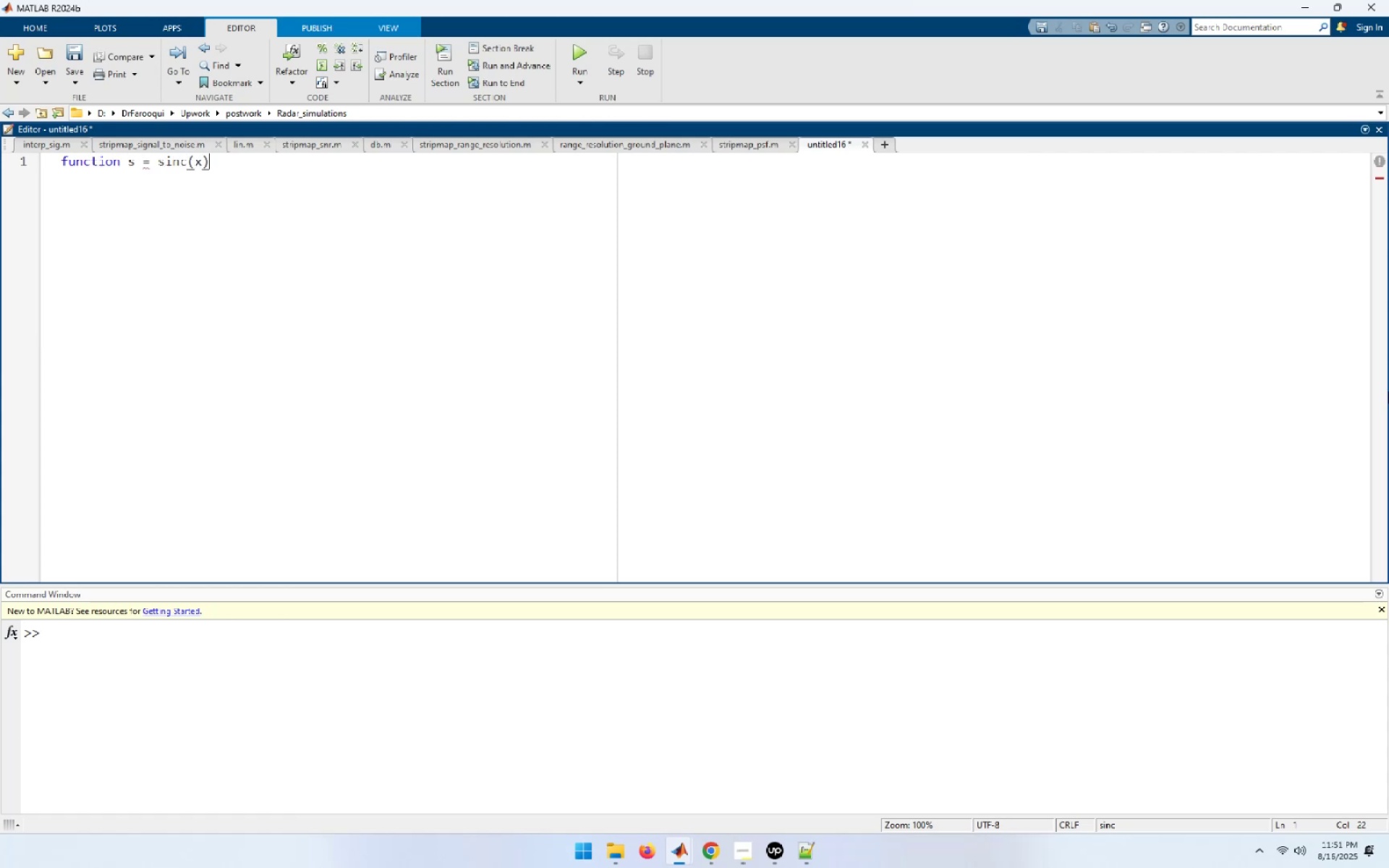 
key(Enter)
 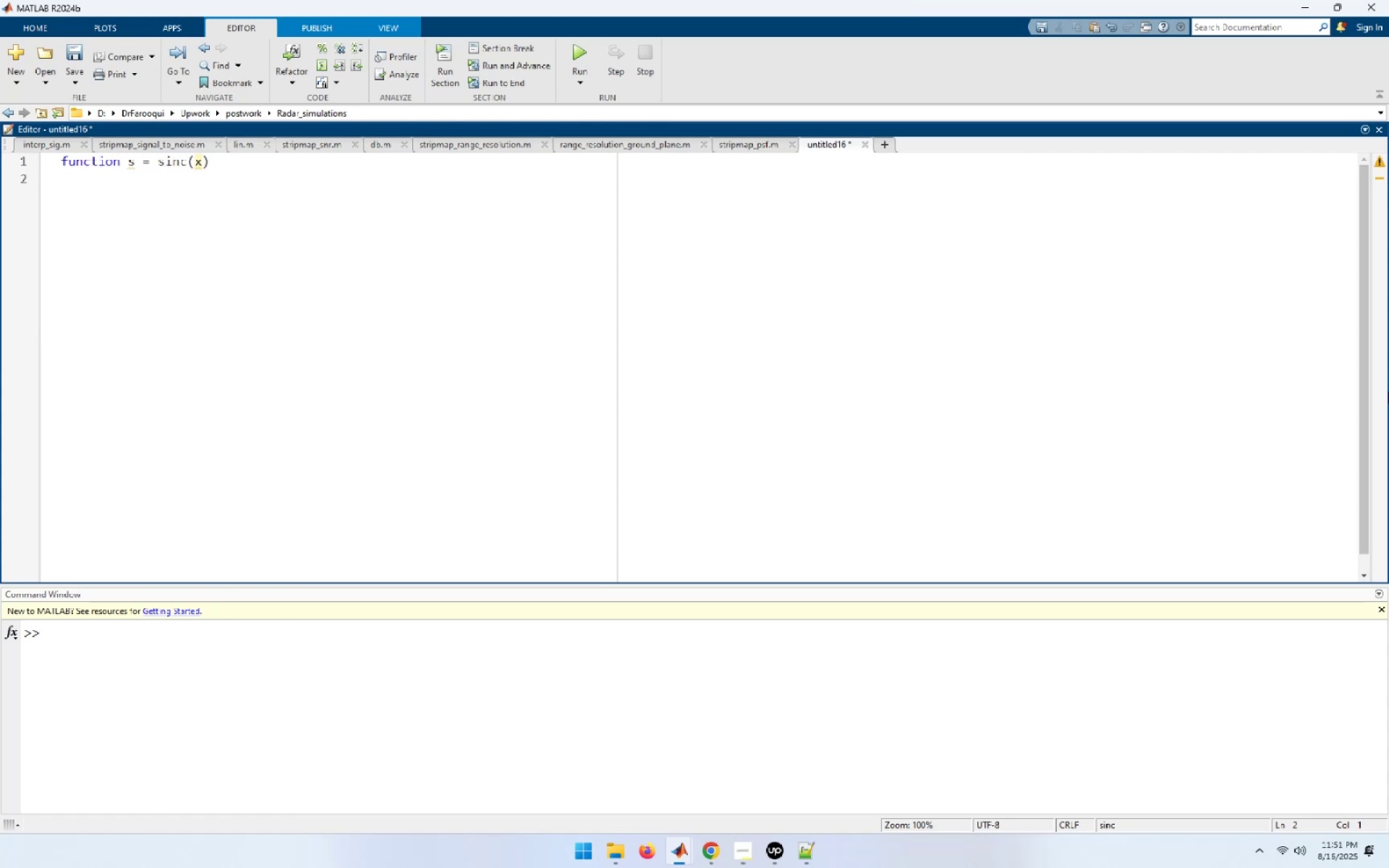 
type(s = ones(size(x));)
 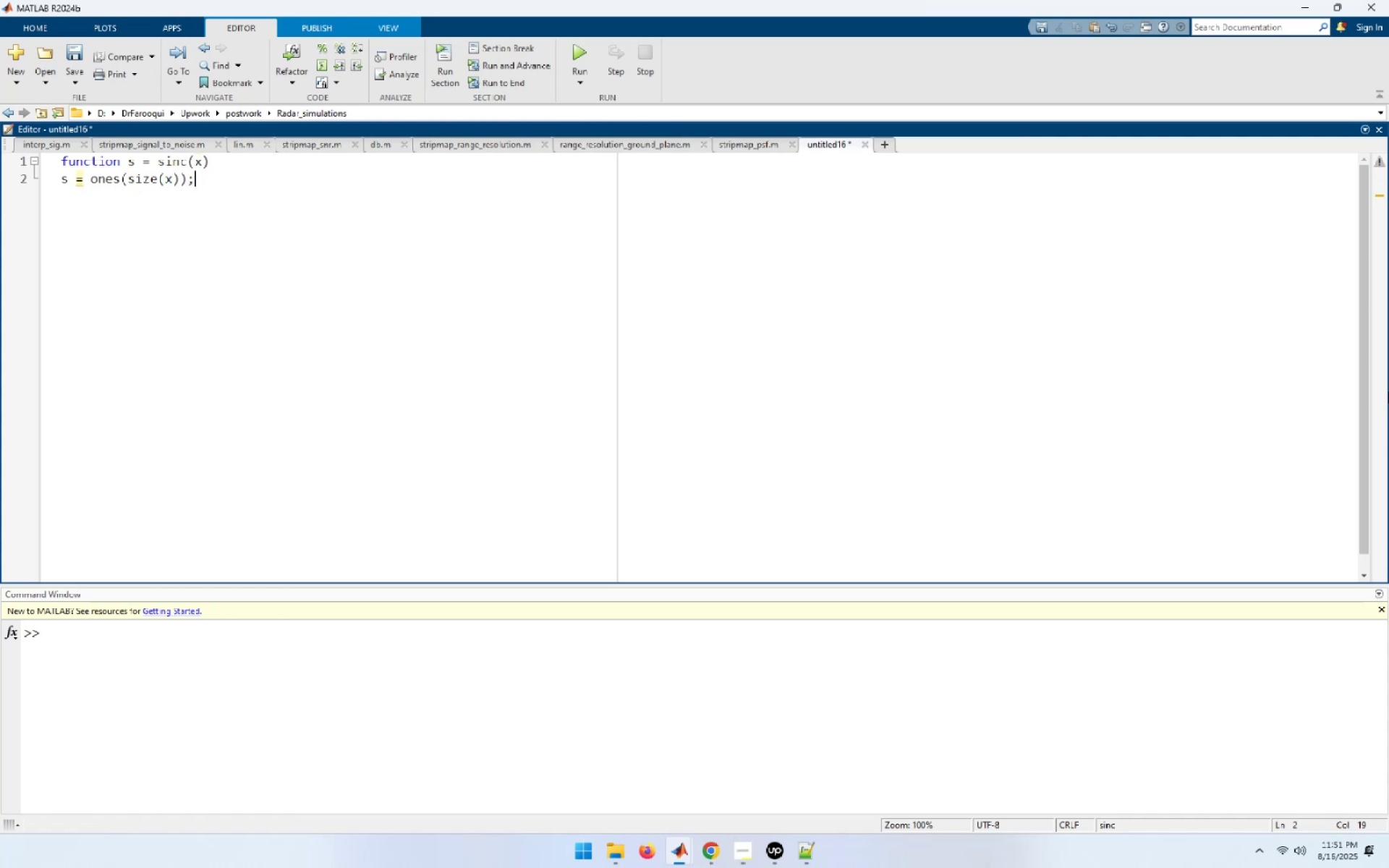 
key(Enter)
 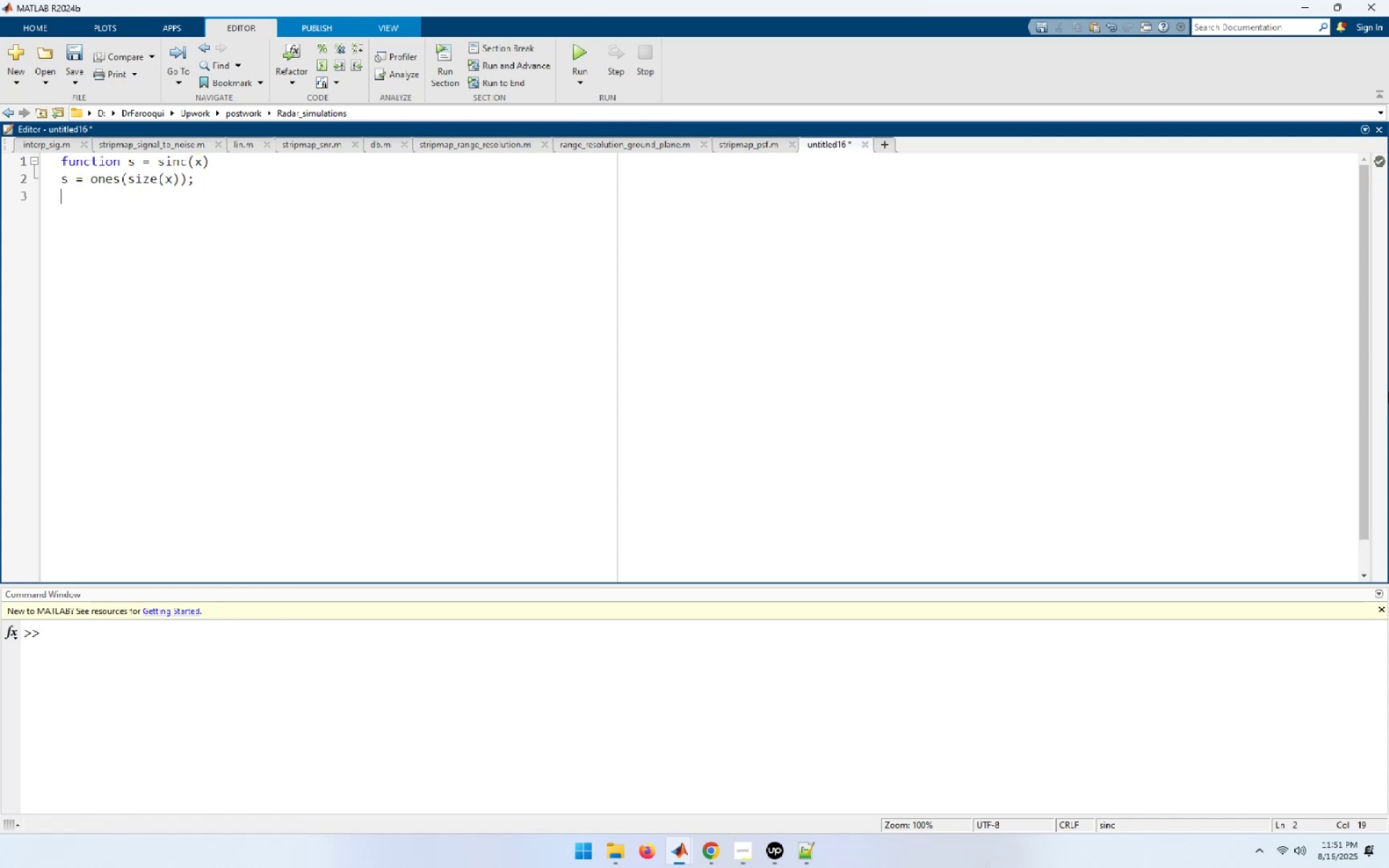 
type(index = x ~=)
 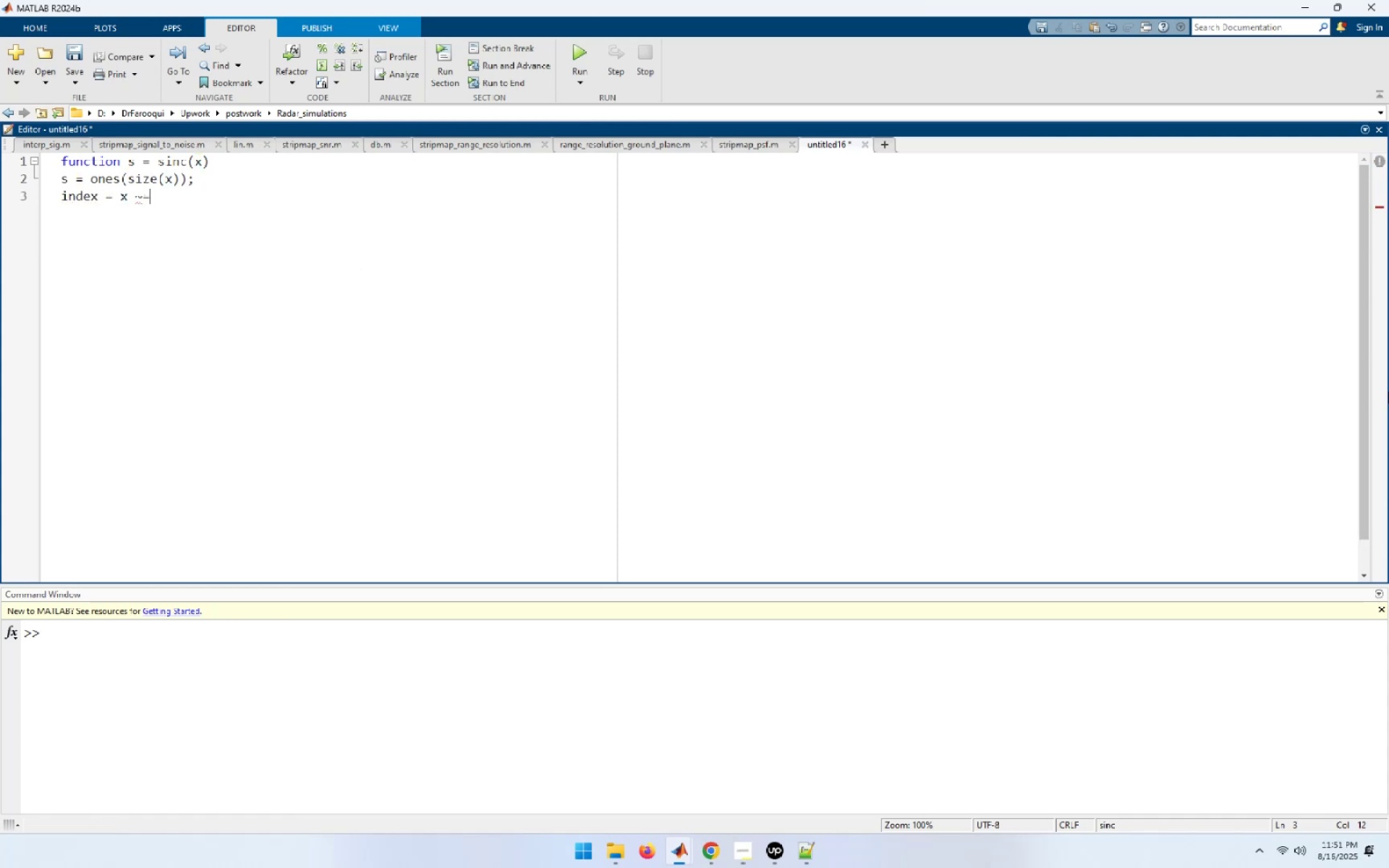 
key(Space)
 